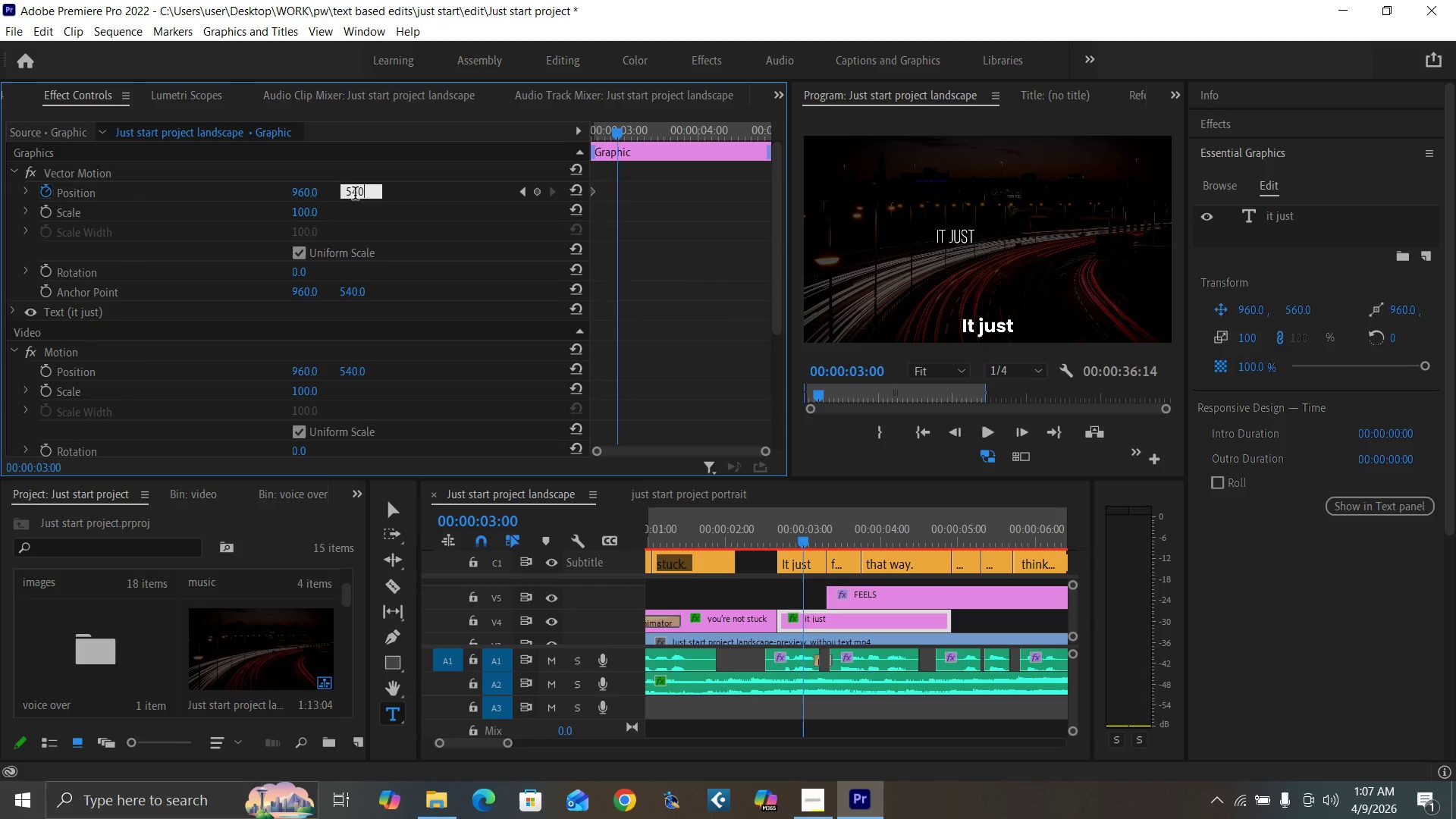 
key(Enter)
 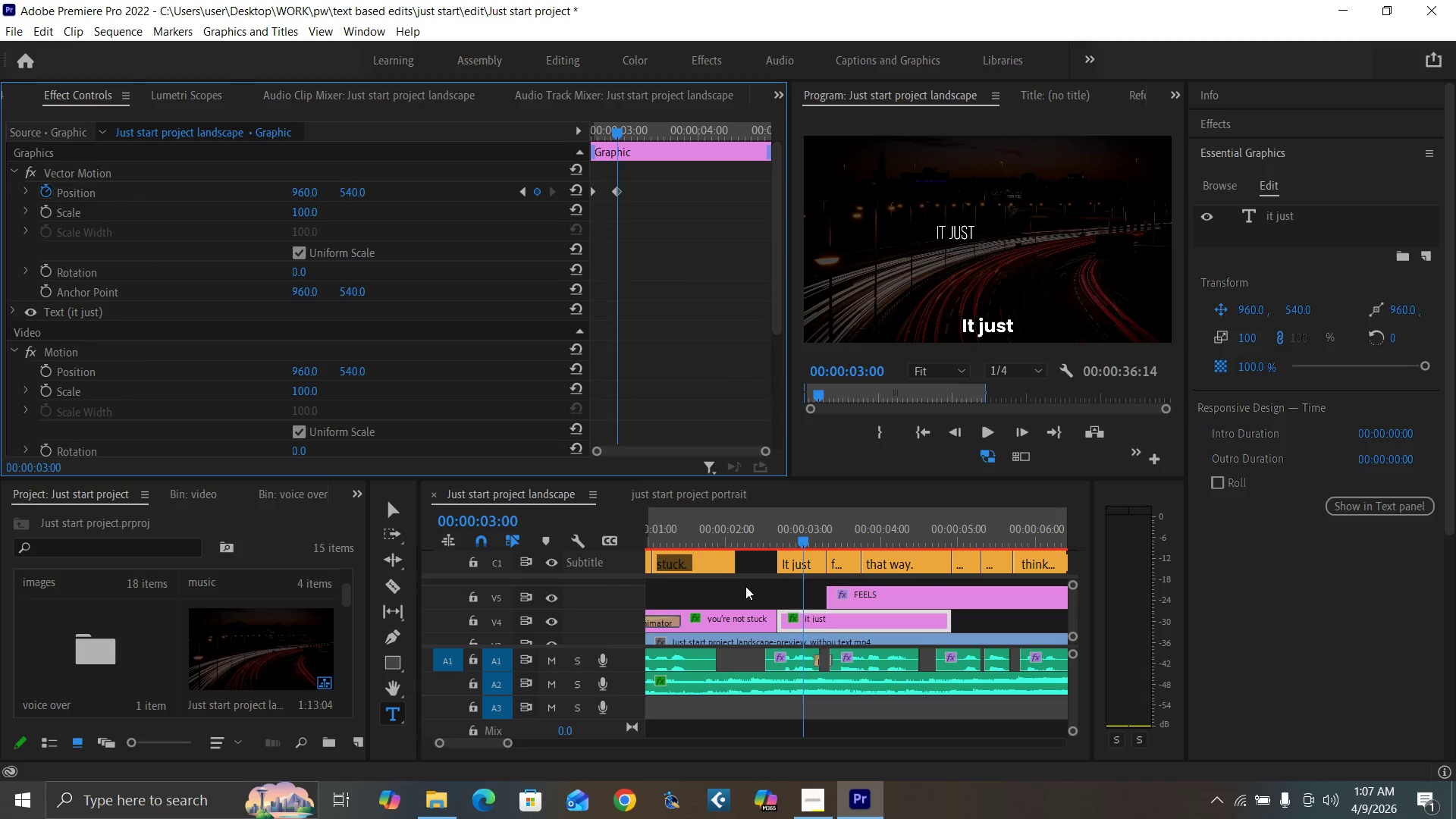 
left_click([741, 543])
 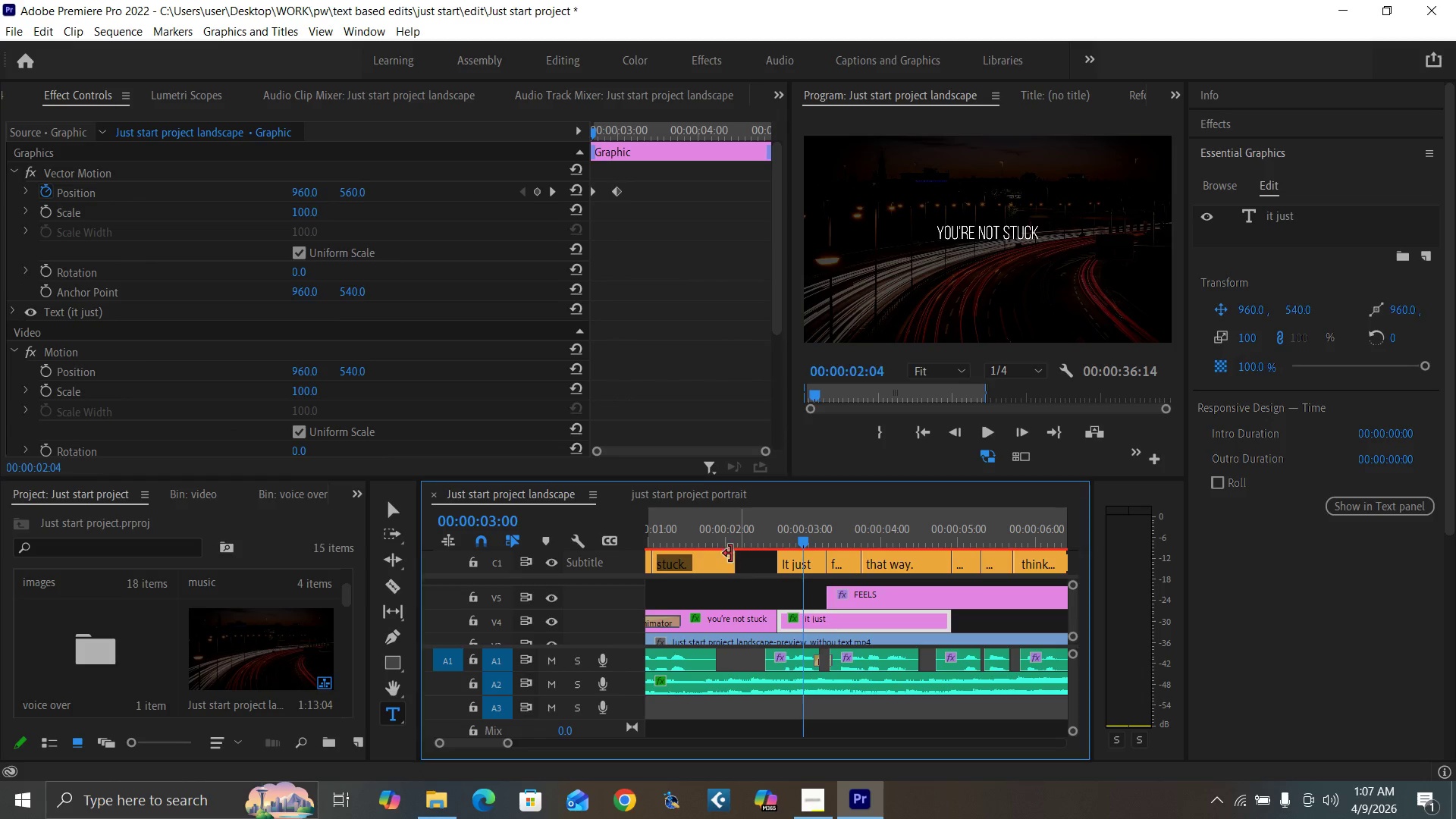 
key(Space)
 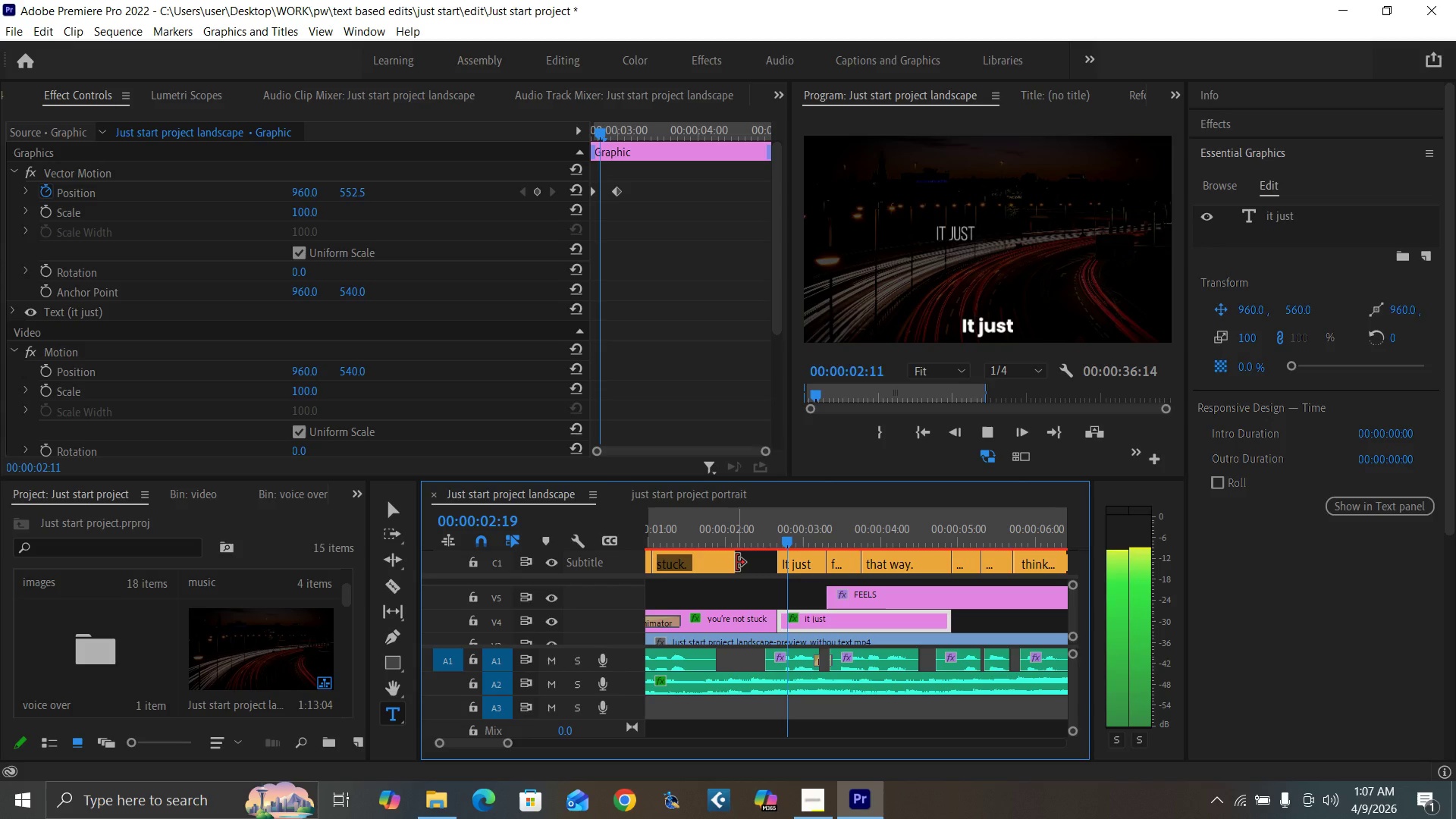 
key(Space)
 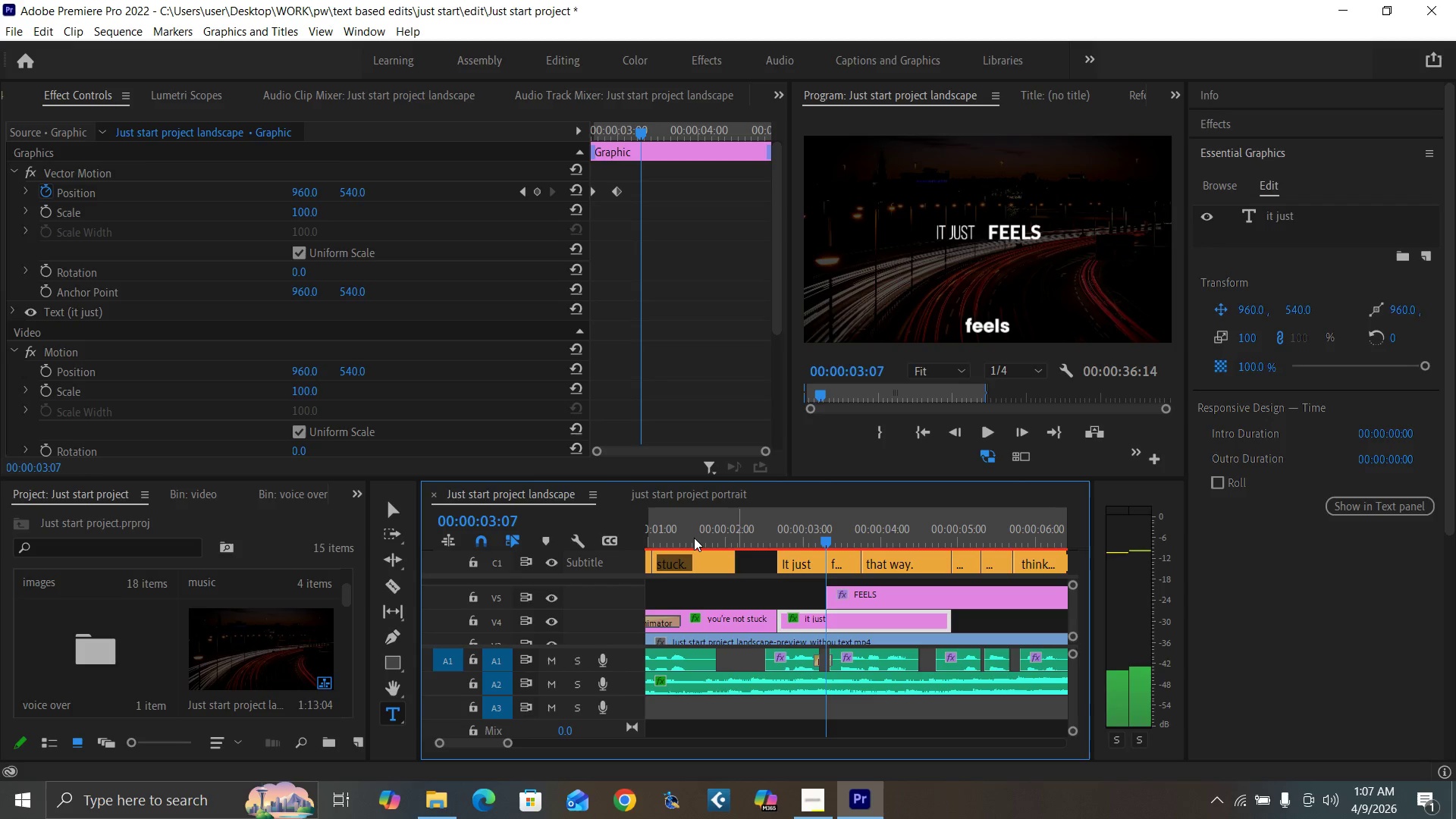 
left_click([694, 538])
 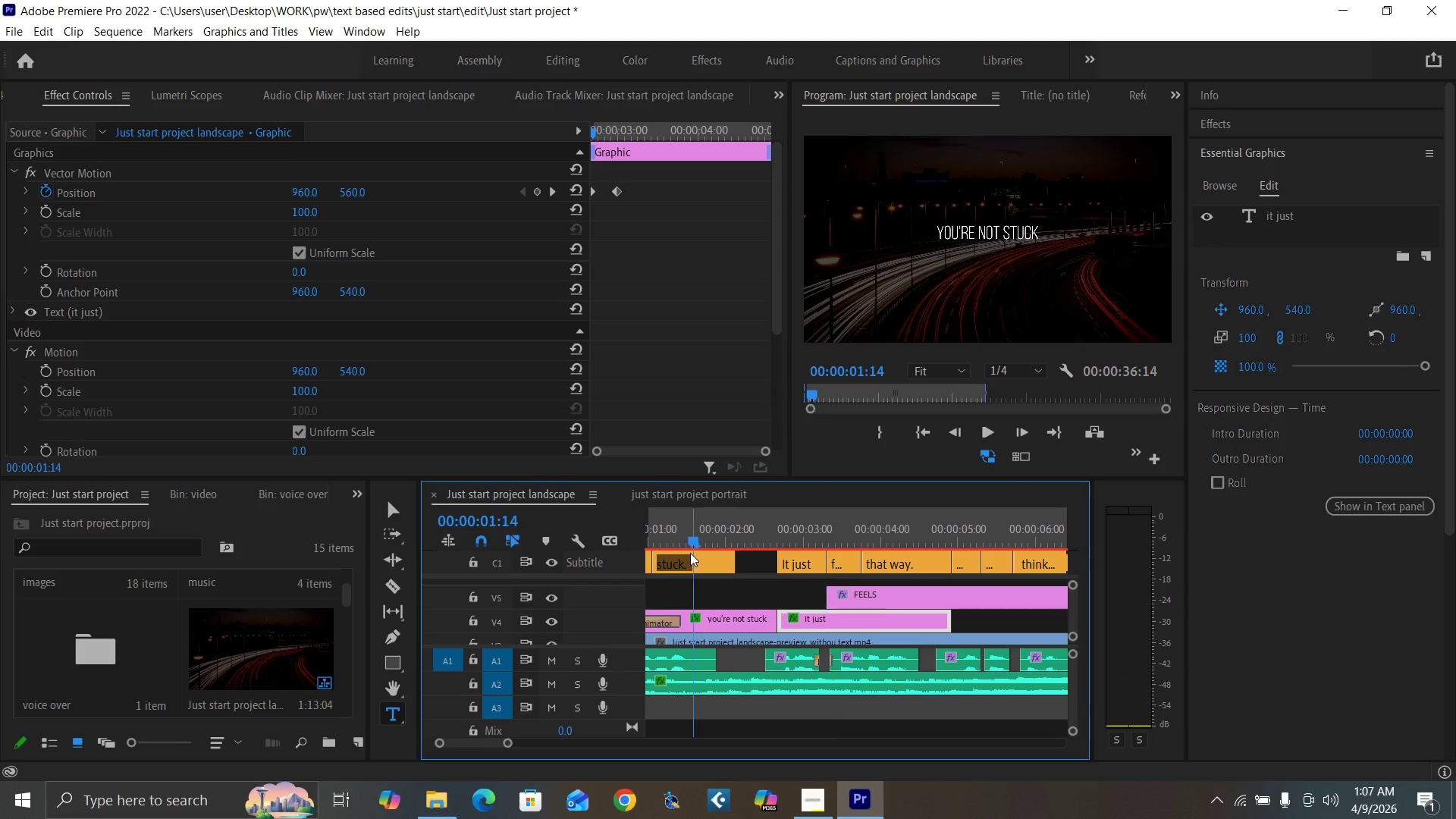 
key(Space)
 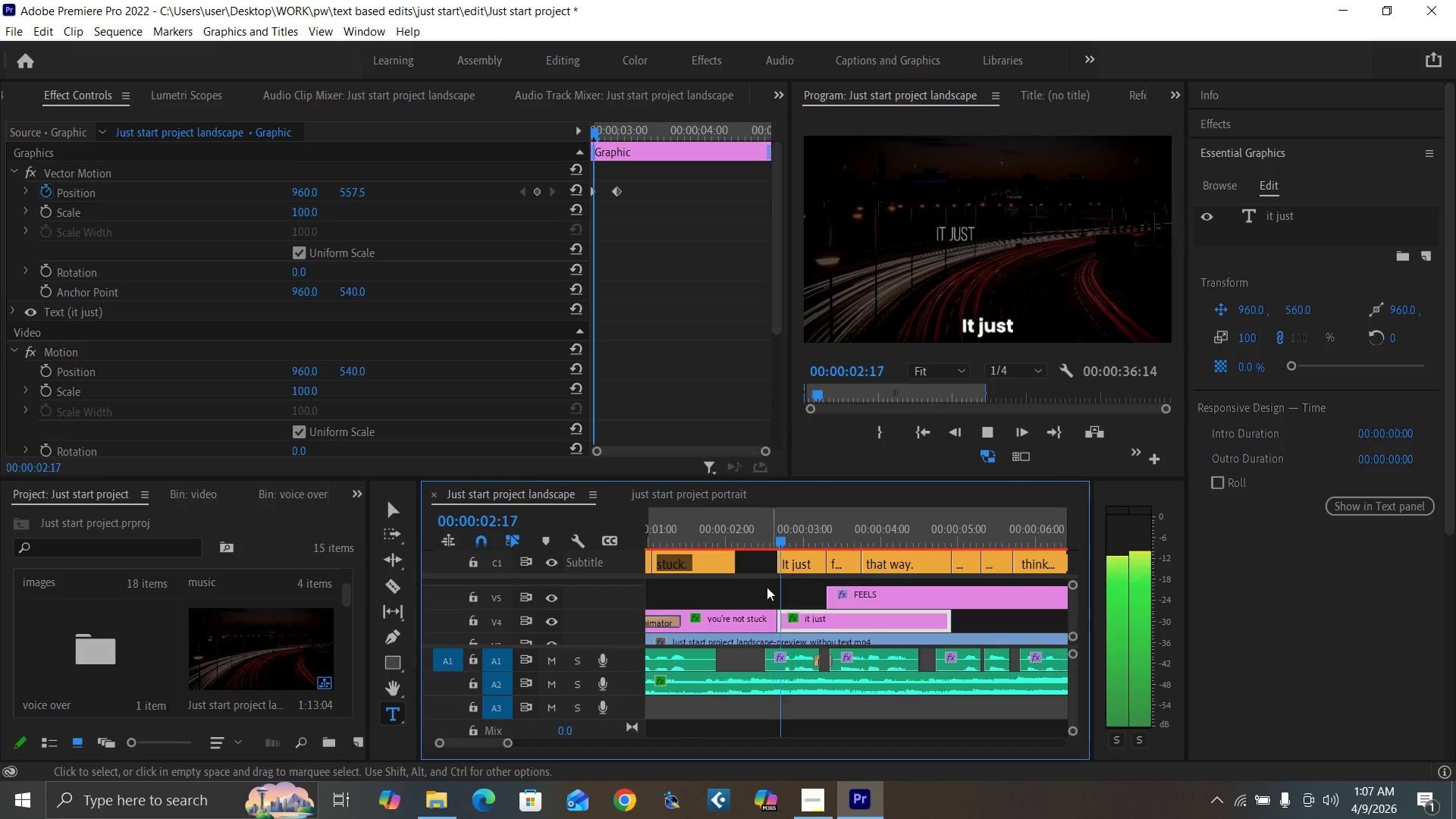 
key(Space)
 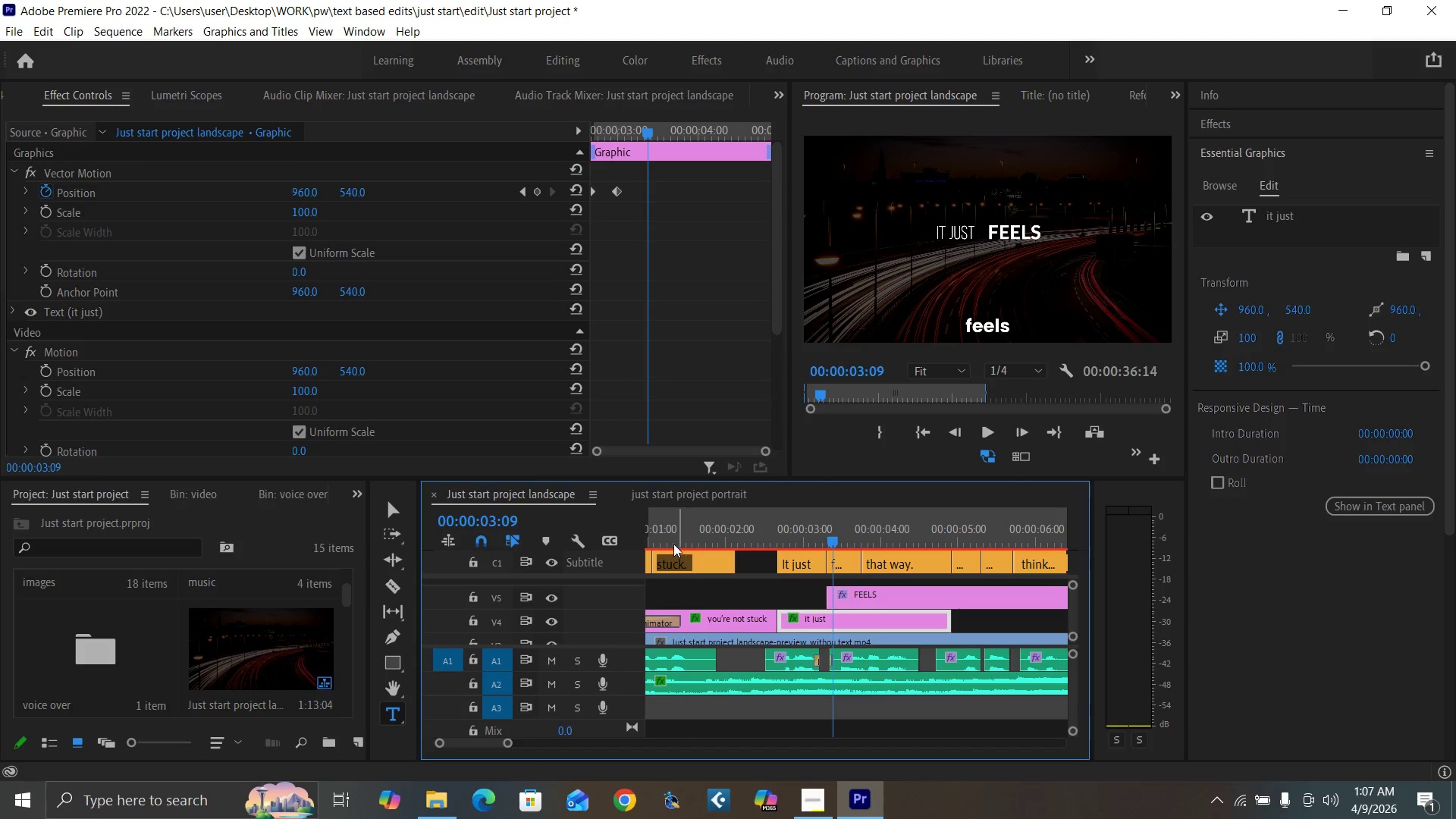 
left_click_drag(start_coordinate=[671, 544], to_coordinate=[604, 576])
 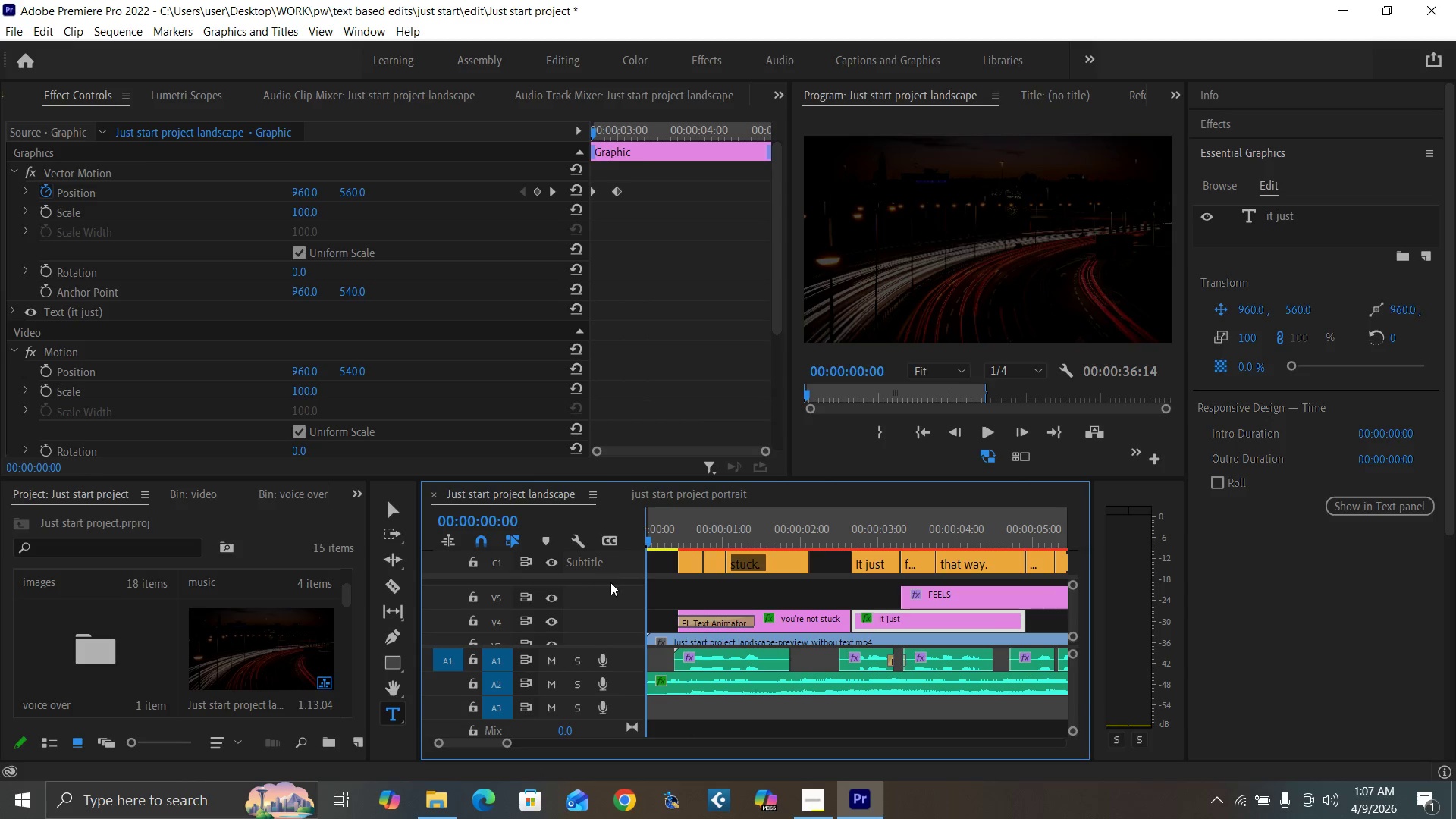 
key(Space)
 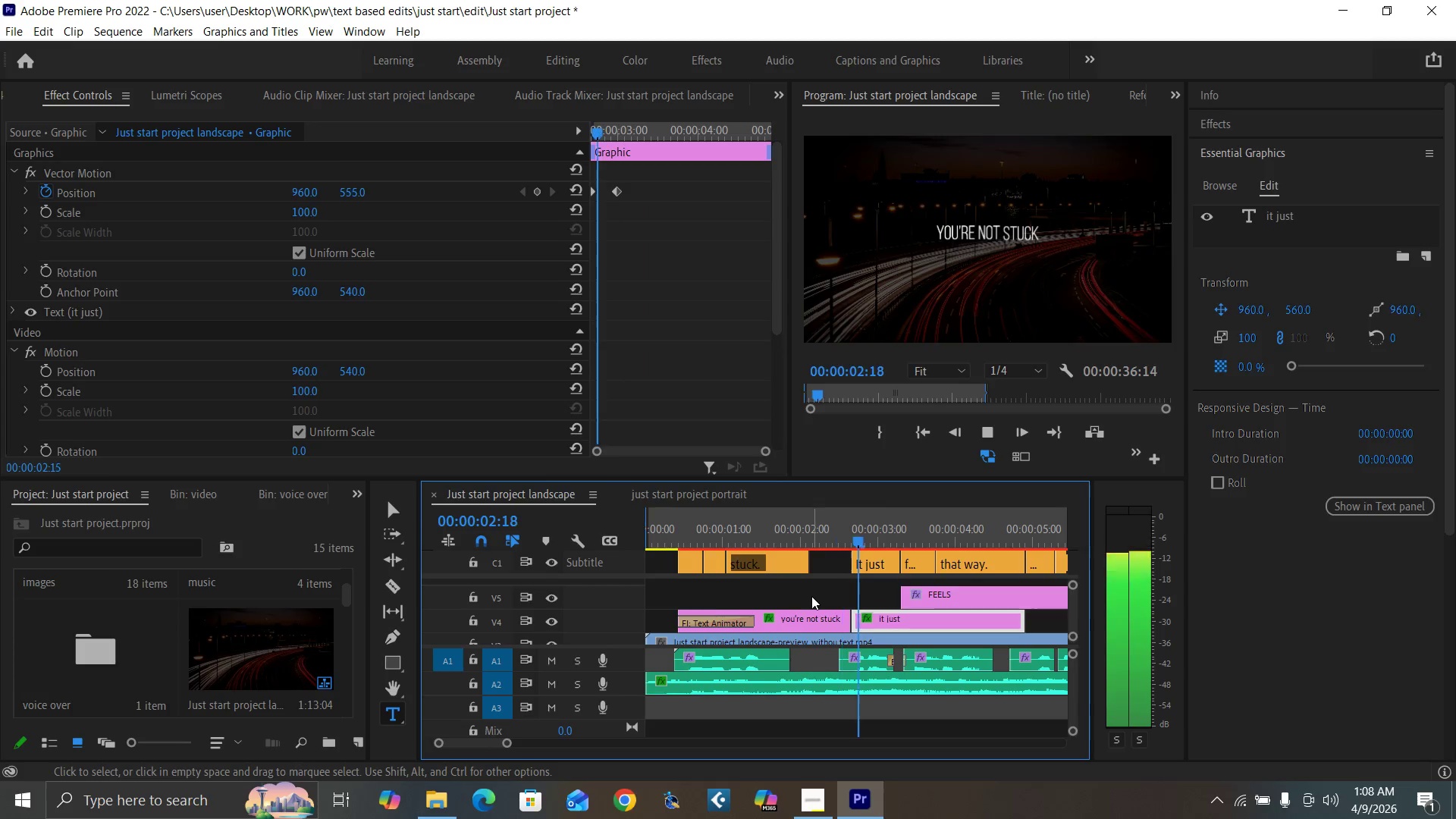 
wait(5.84)
 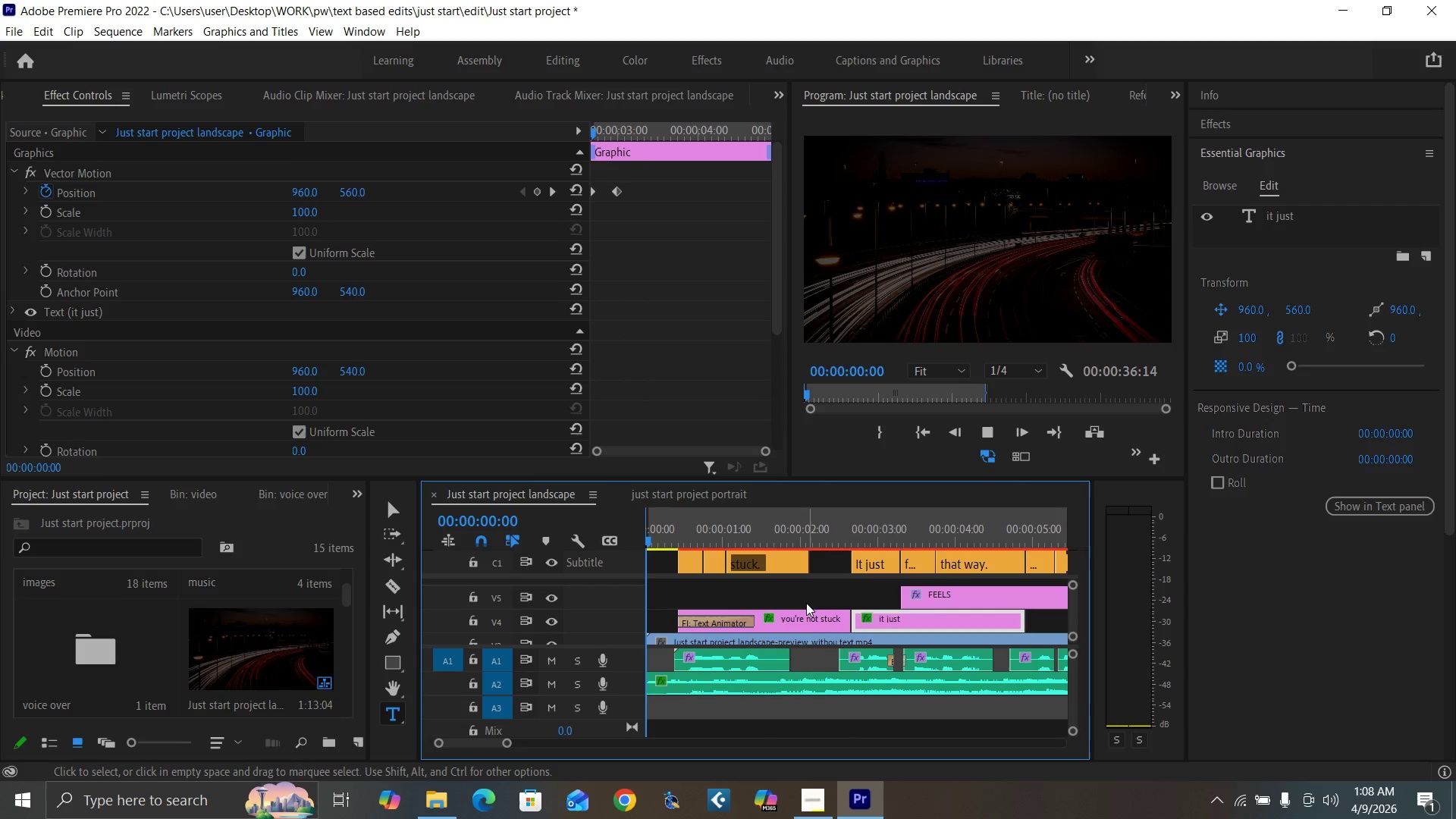 
key(Space)
 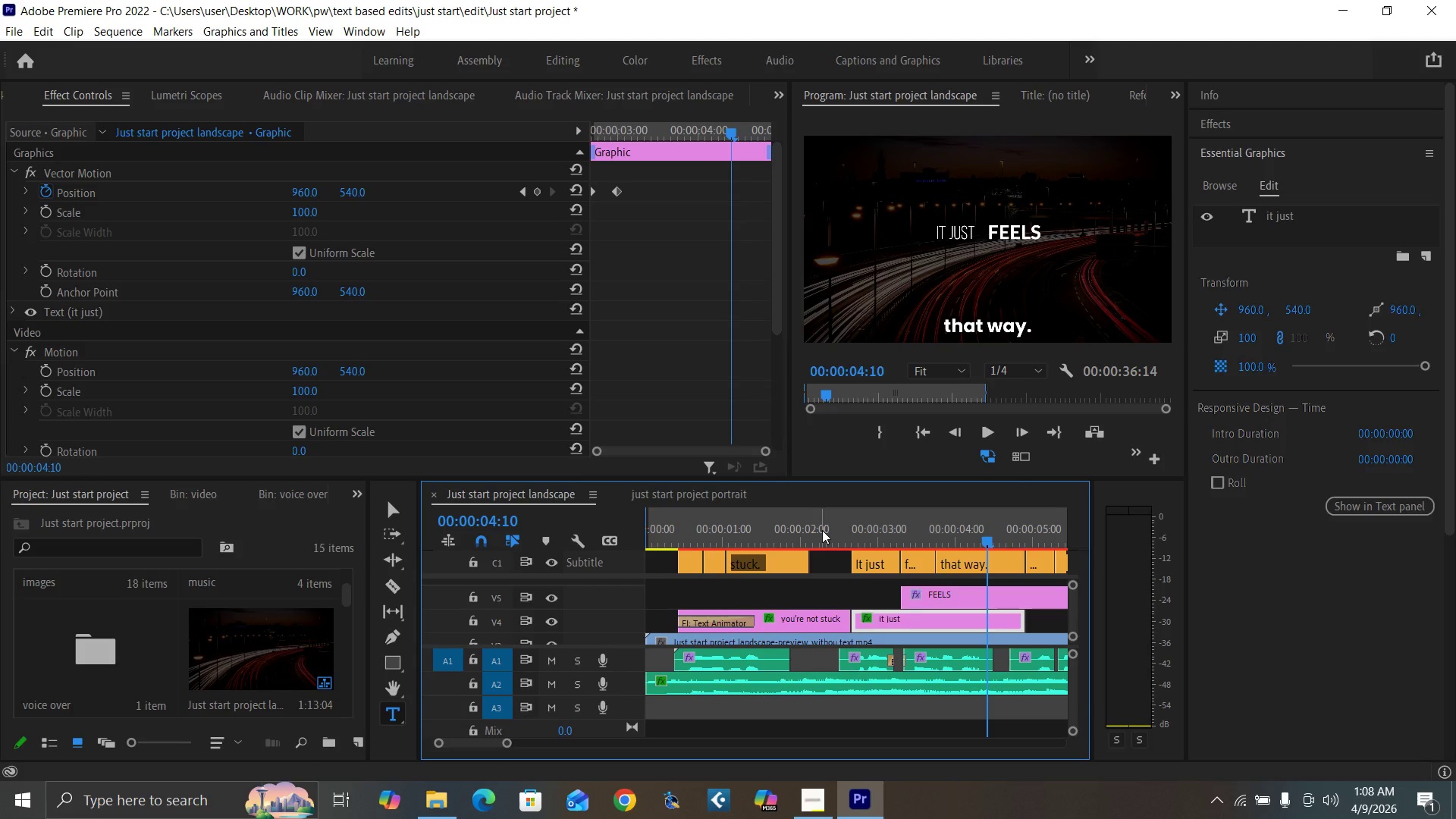 
key(Space)
 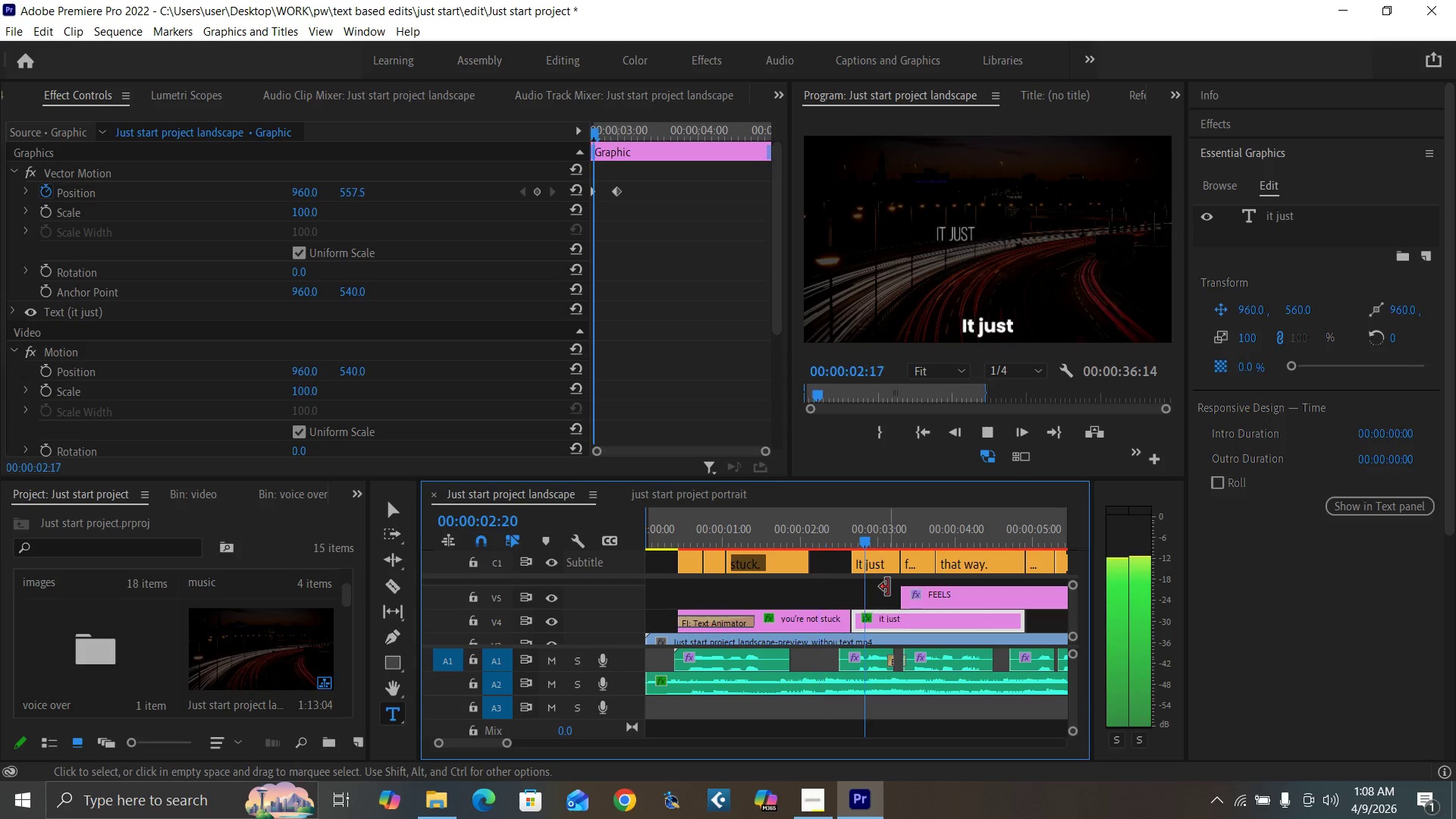 
key(Space)
 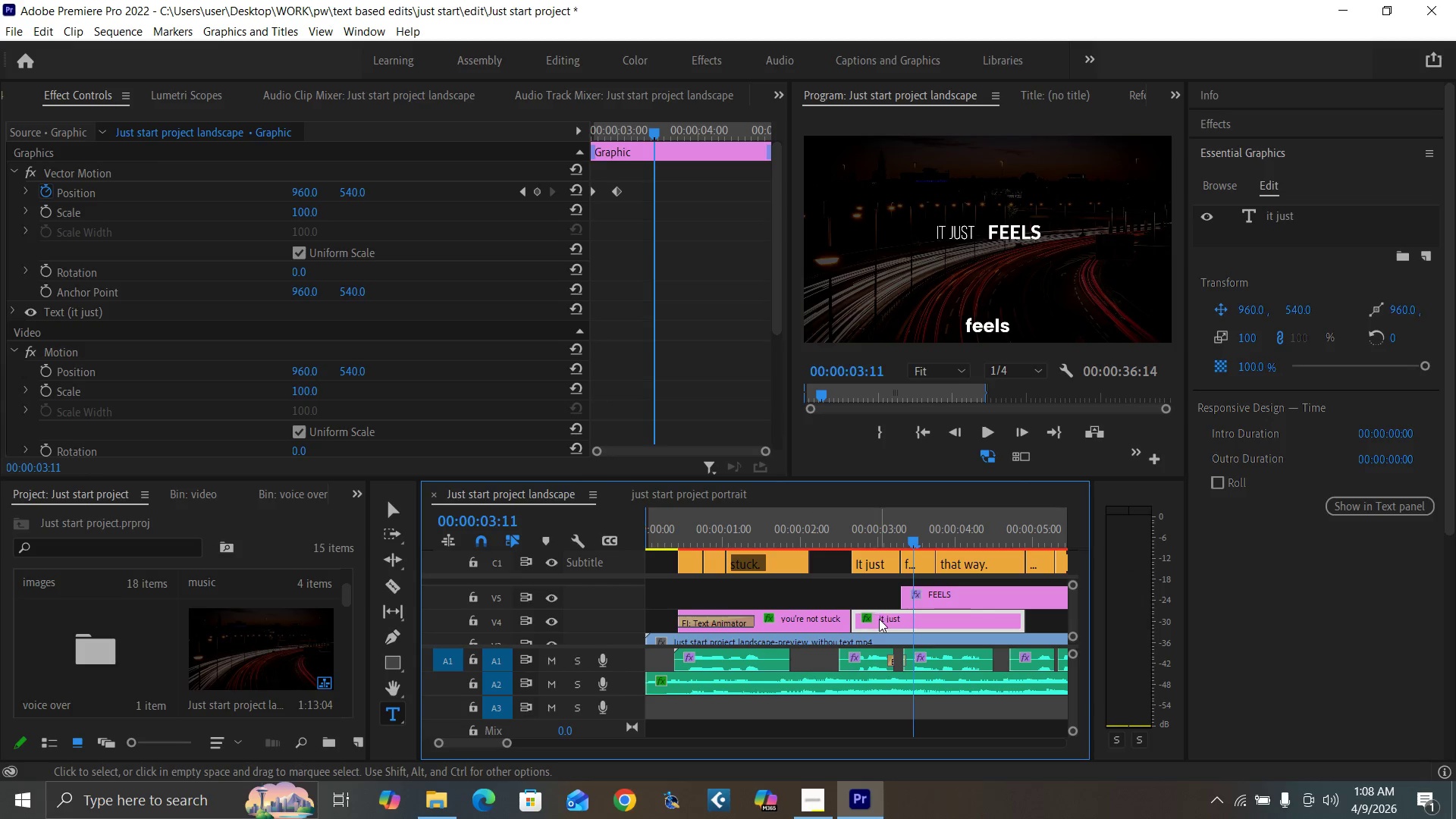 
left_click([880, 620])
 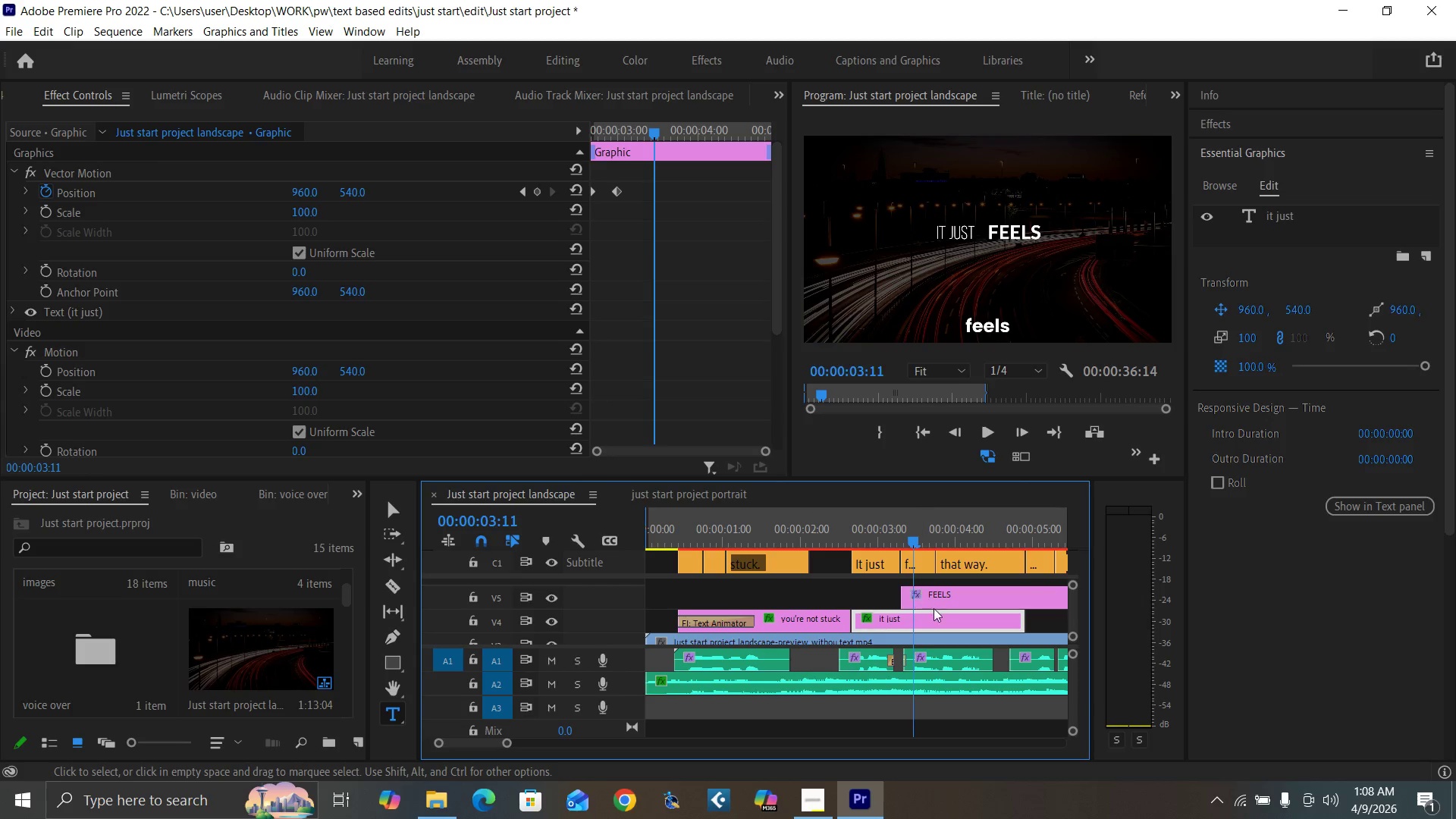 
left_click([946, 591])
 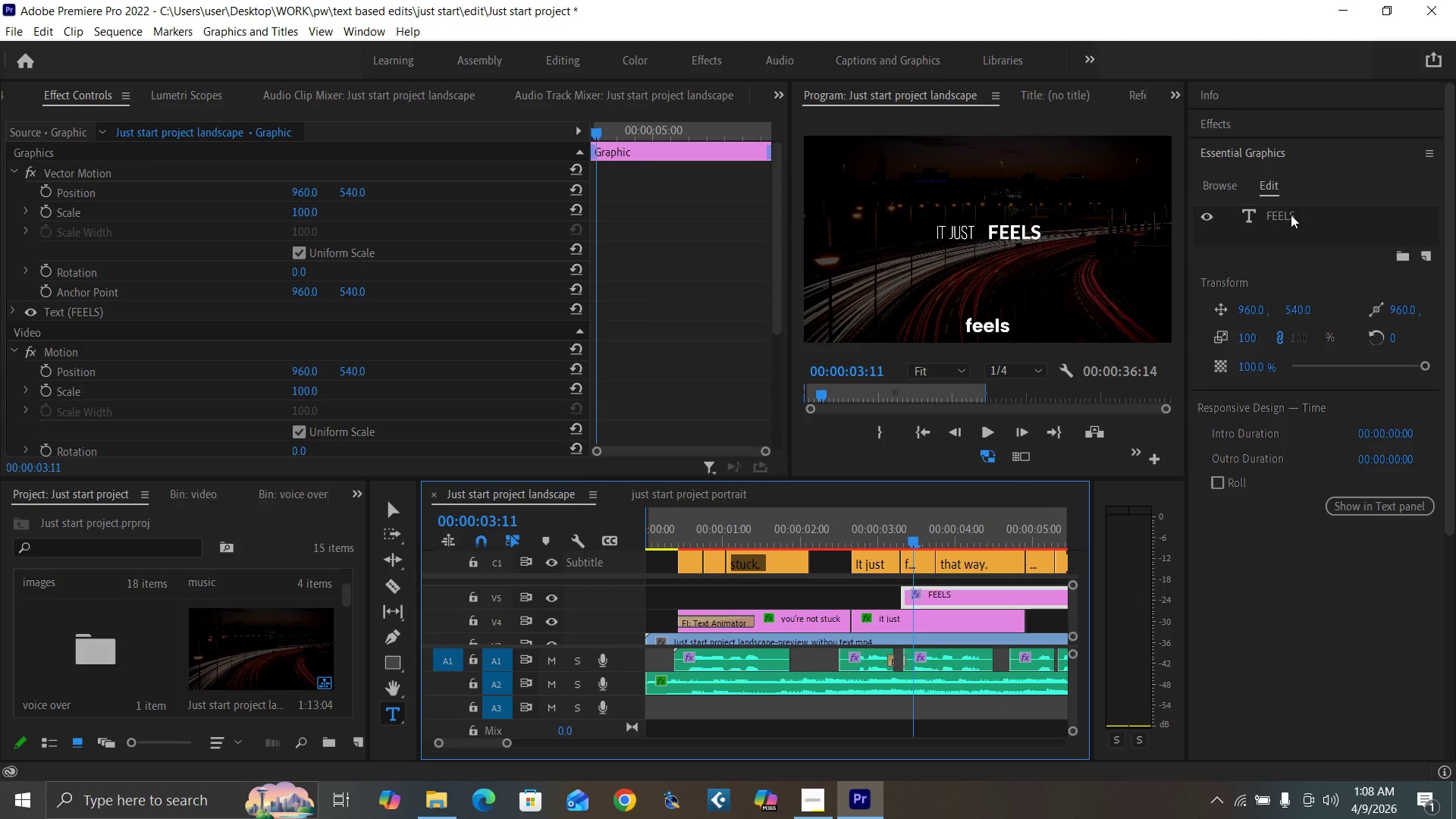 
double_click([1290, 215])
 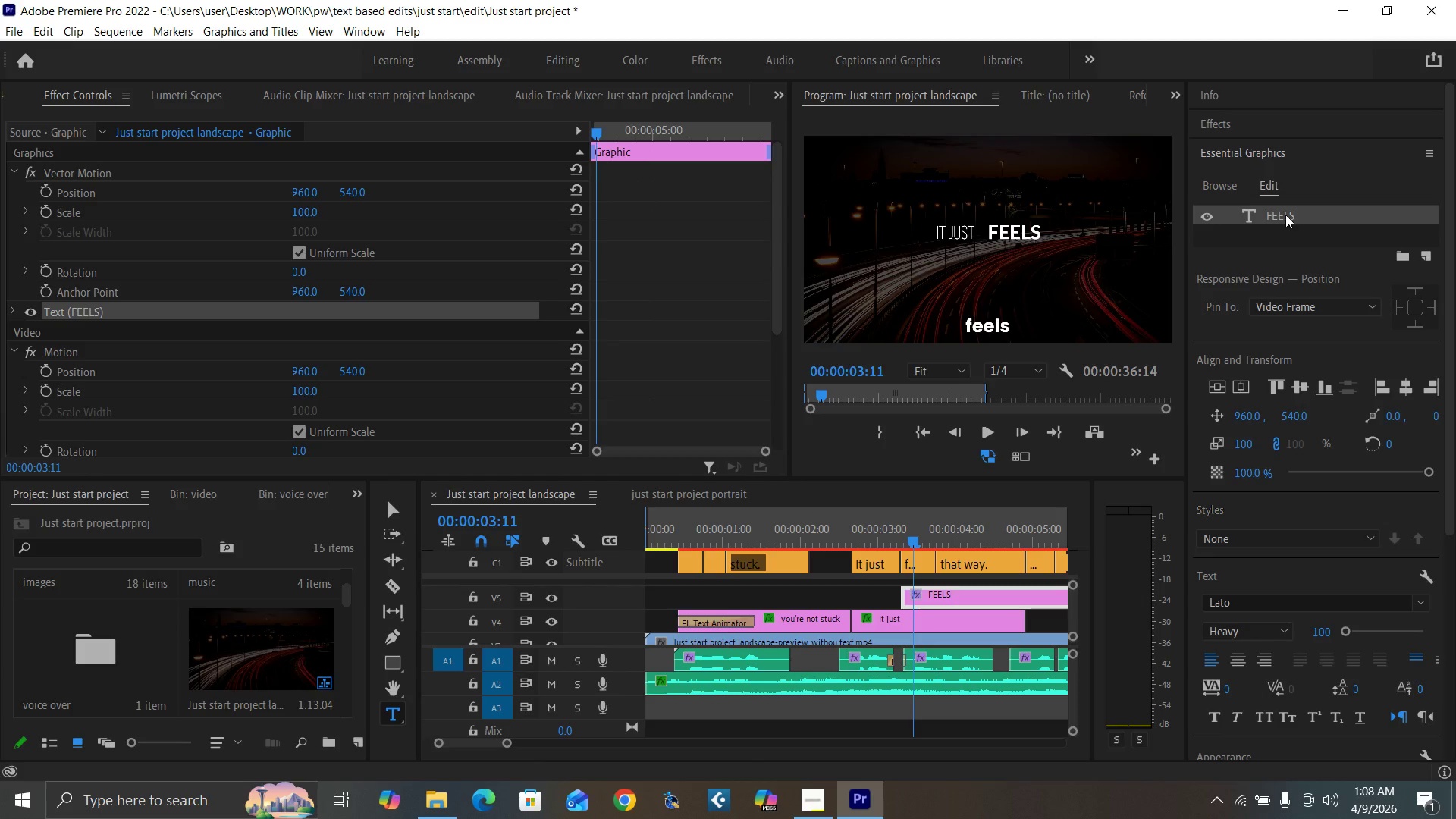 
double_click([1285, 215])
 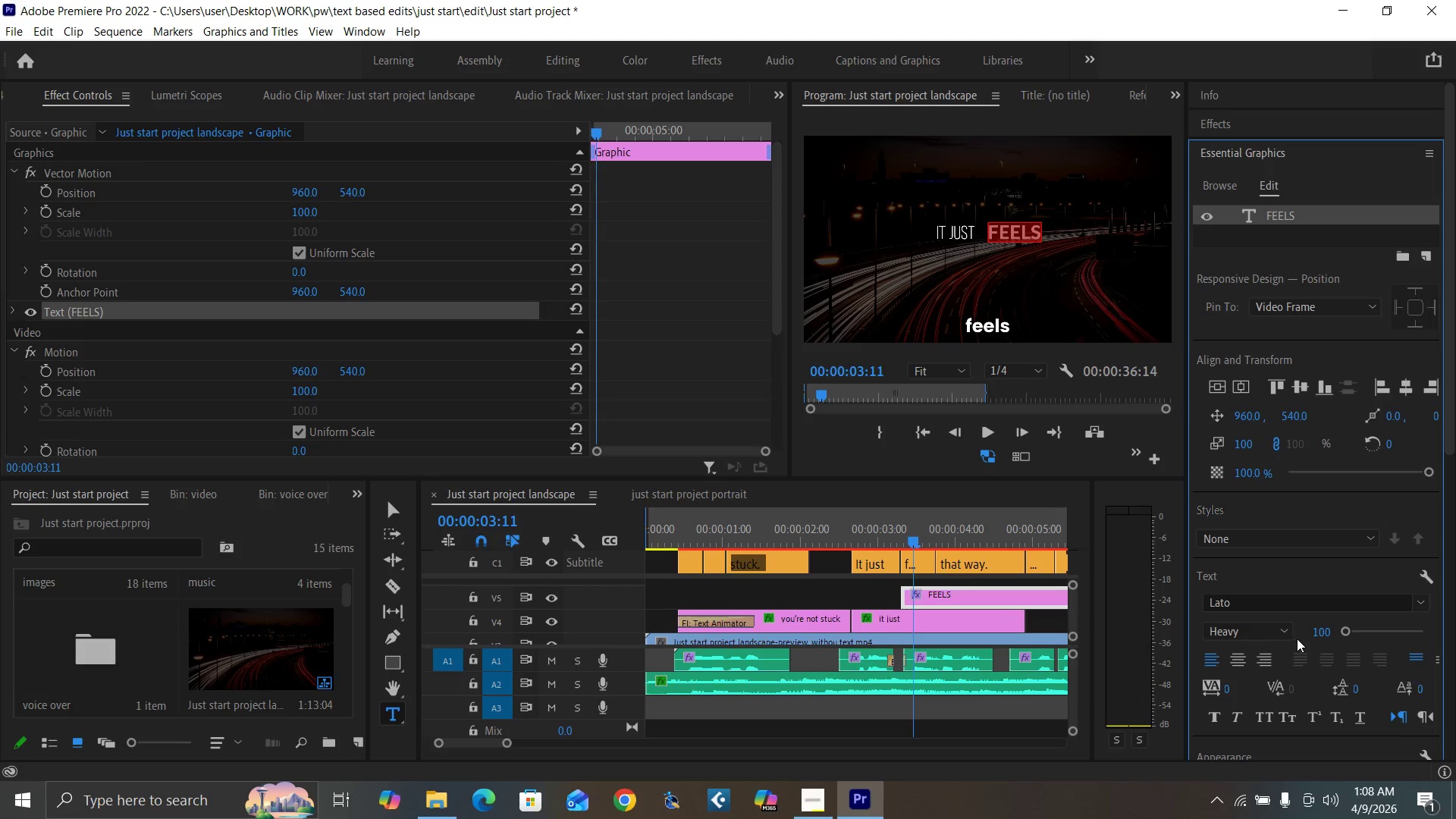 
left_click([1320, 630])
 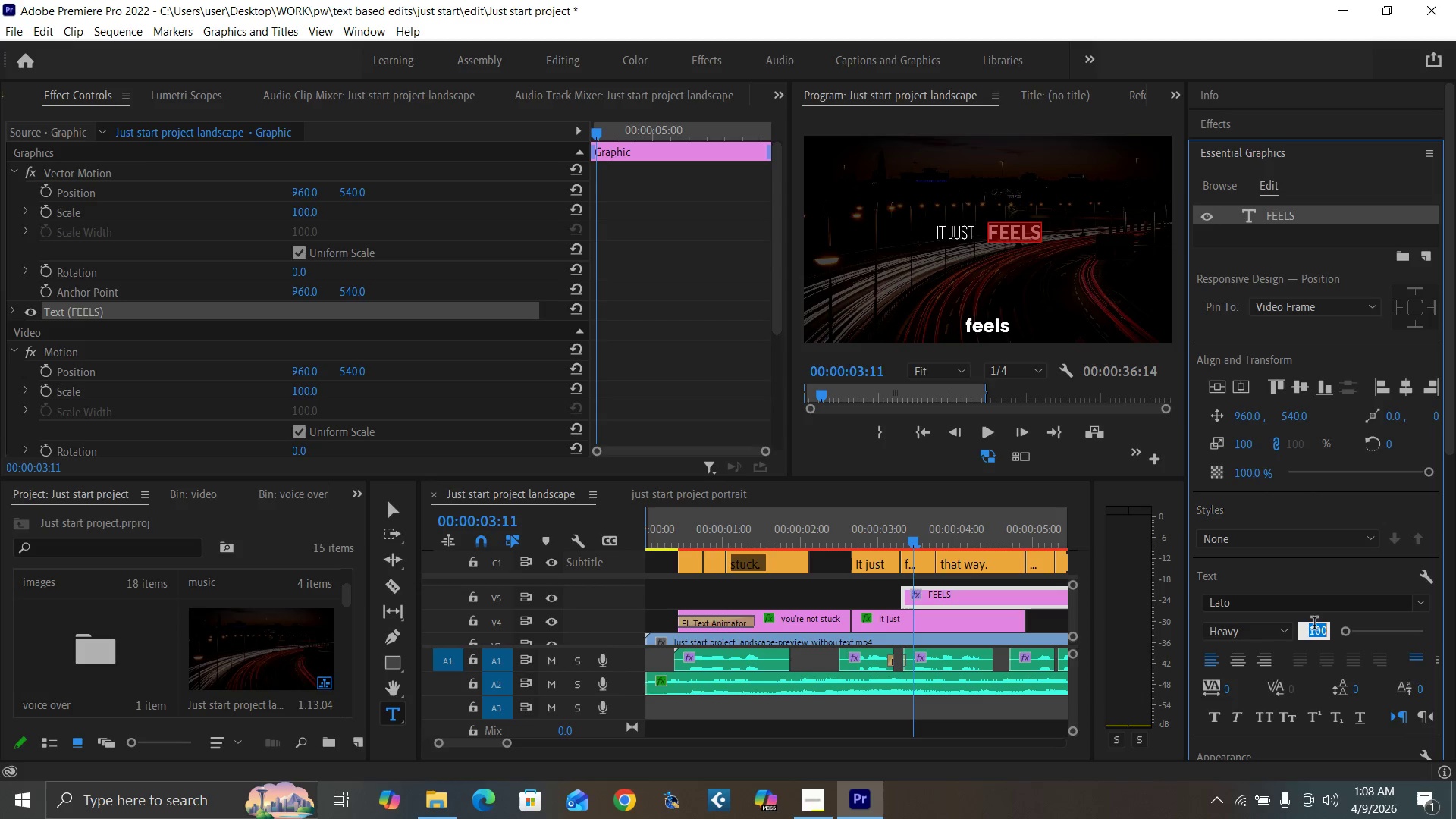 
type(200)
 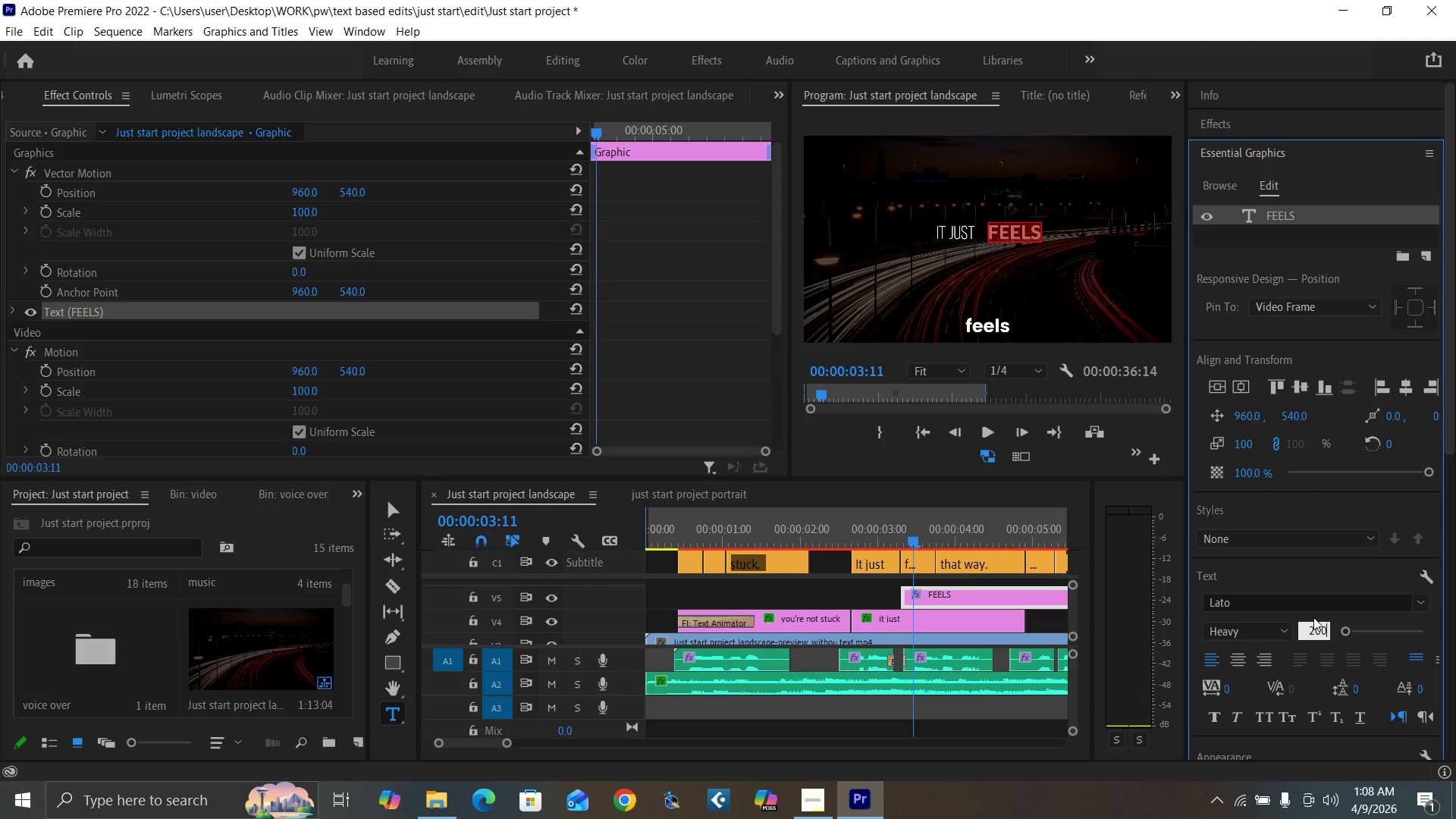 
key(Enter)
 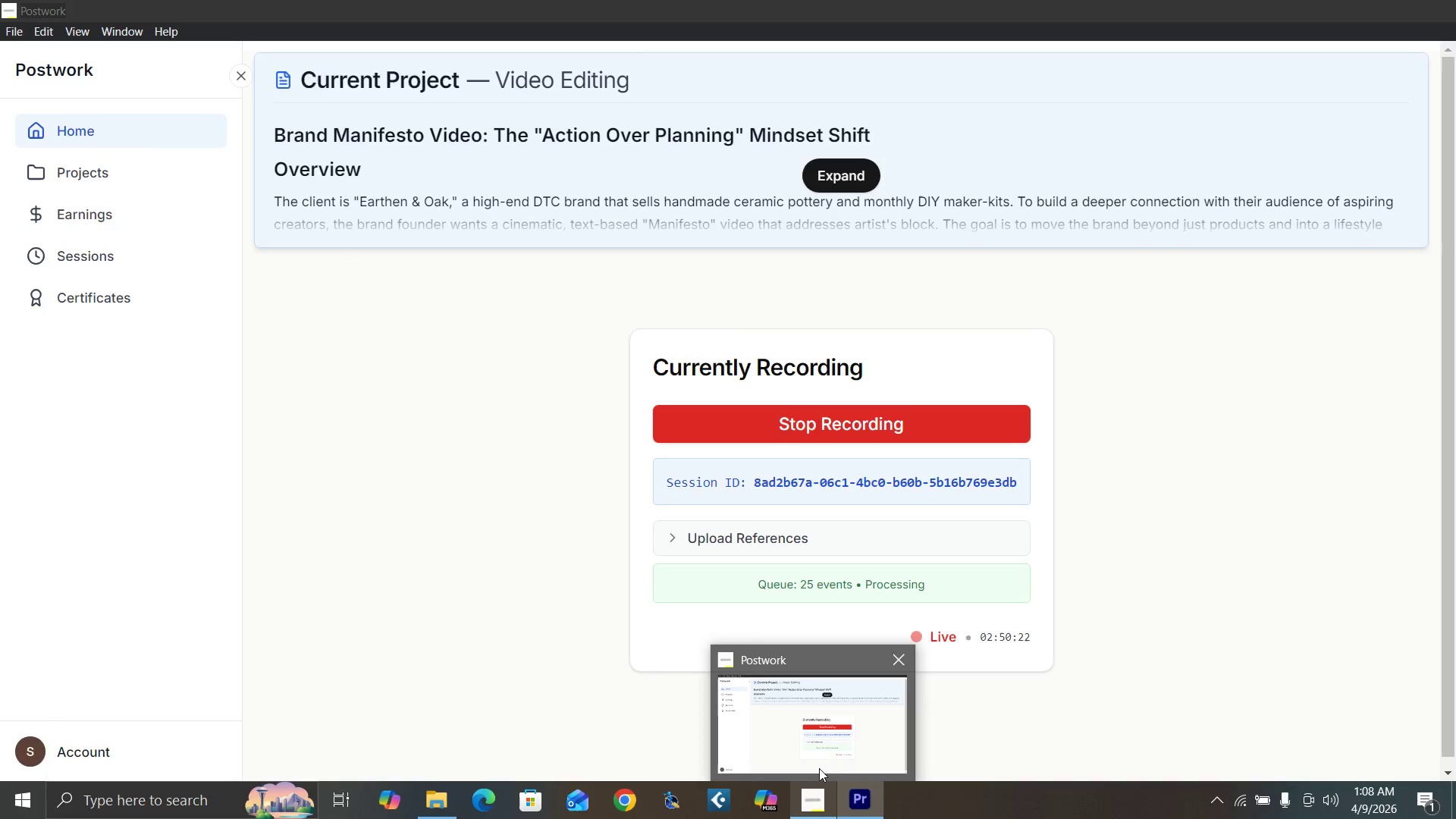 
wait(13.08)
 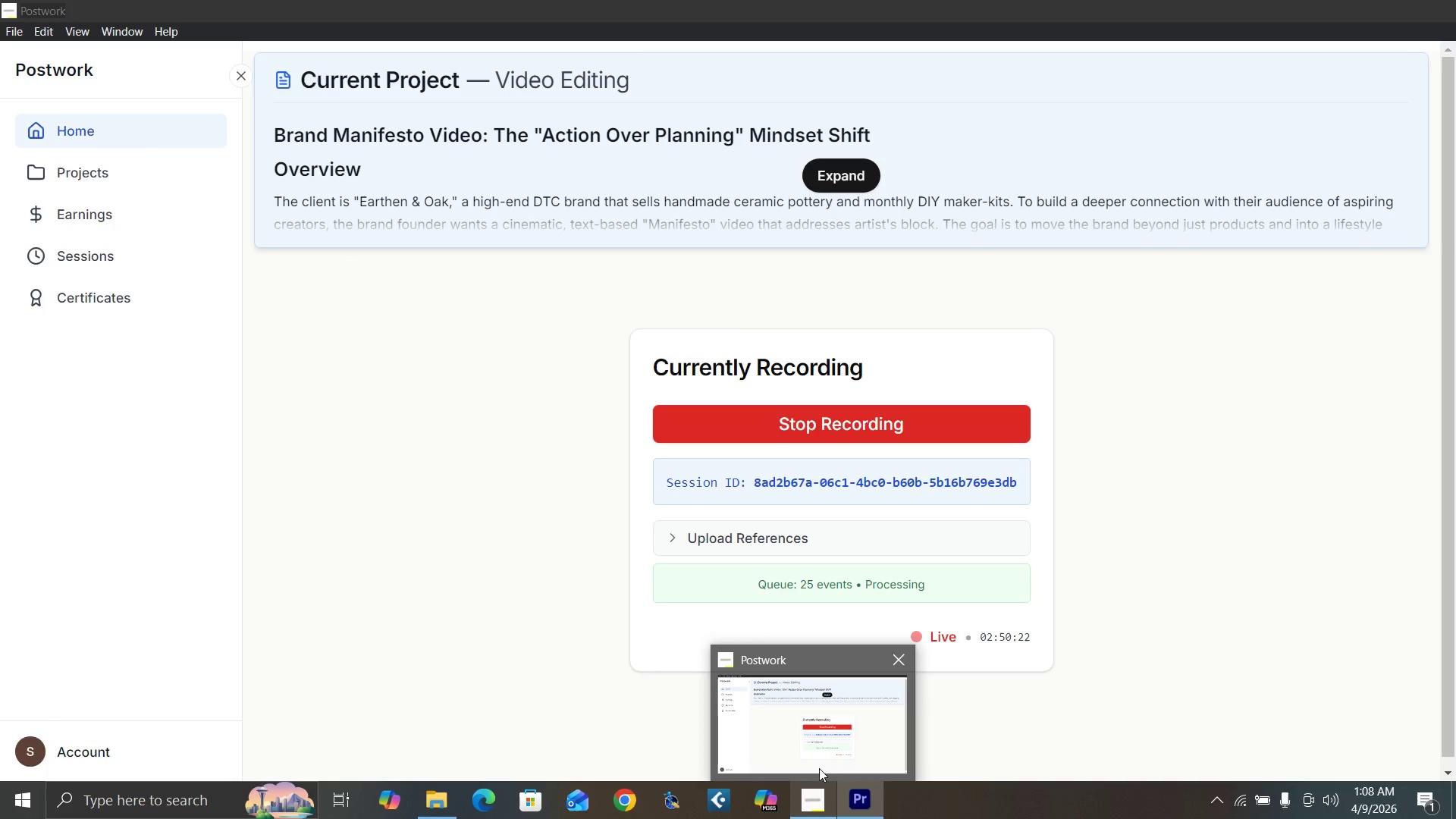 
left_click([926, 615])
 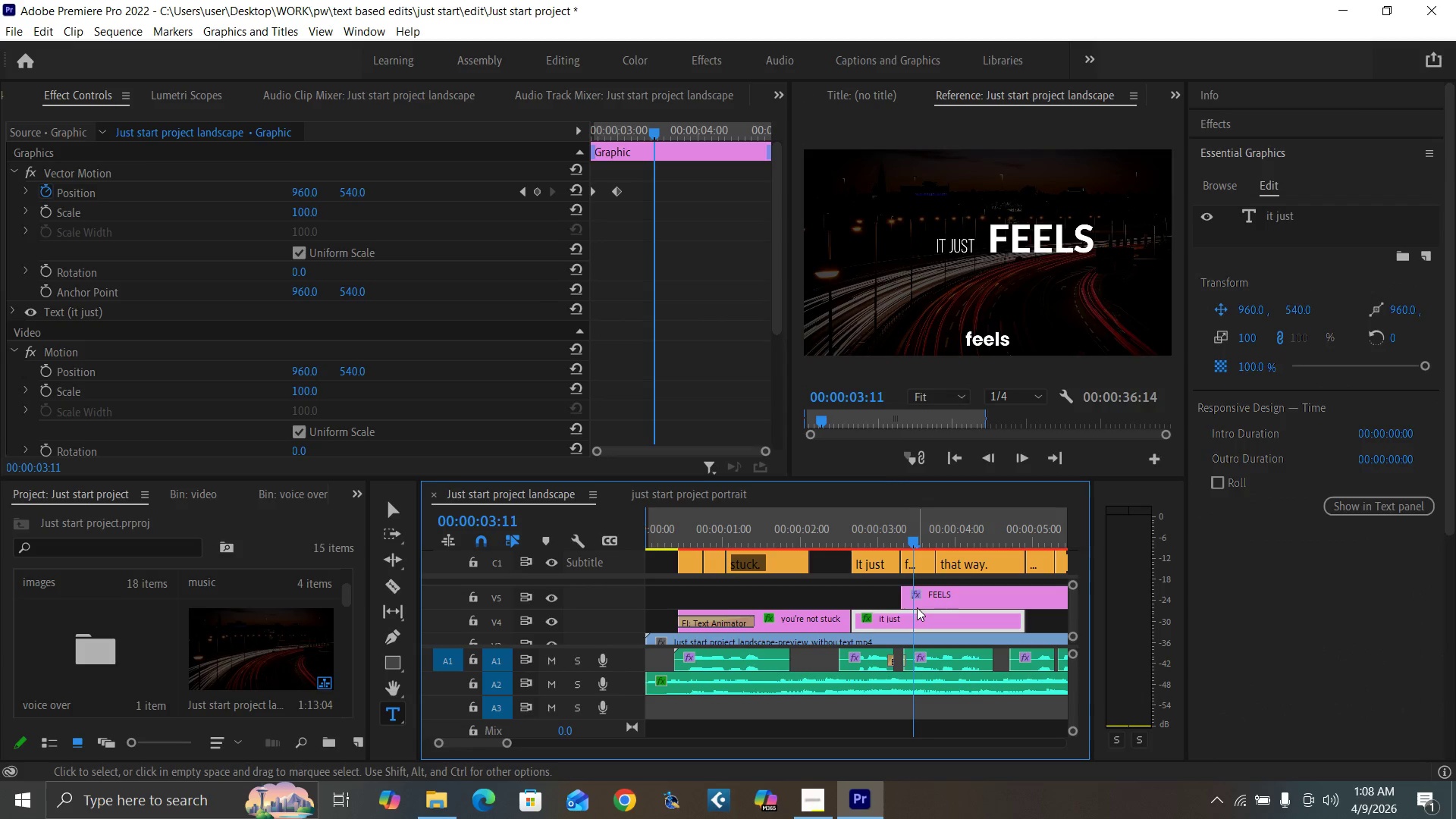 
wait(8.62)
 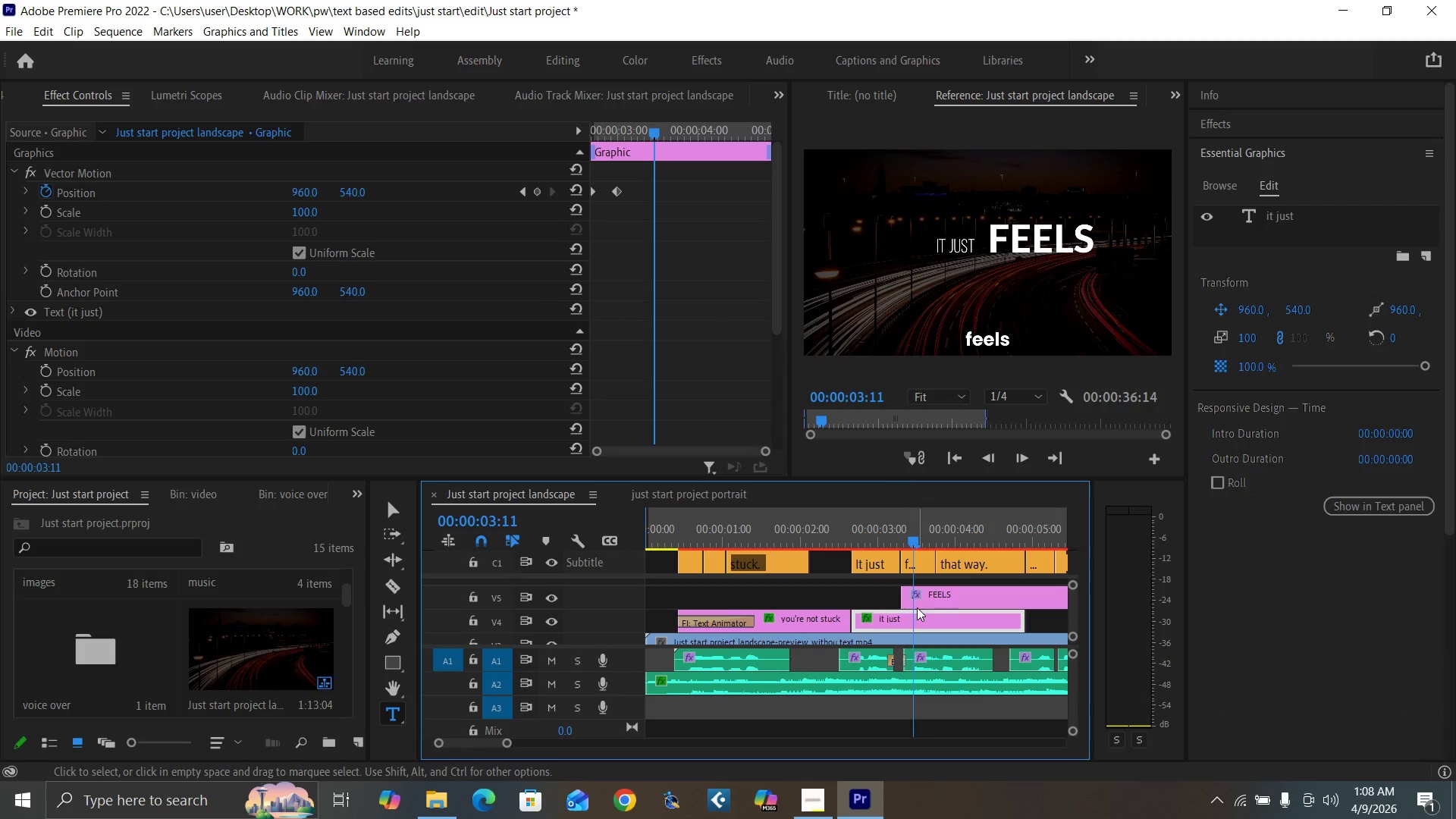 
left_click([932, 594])
 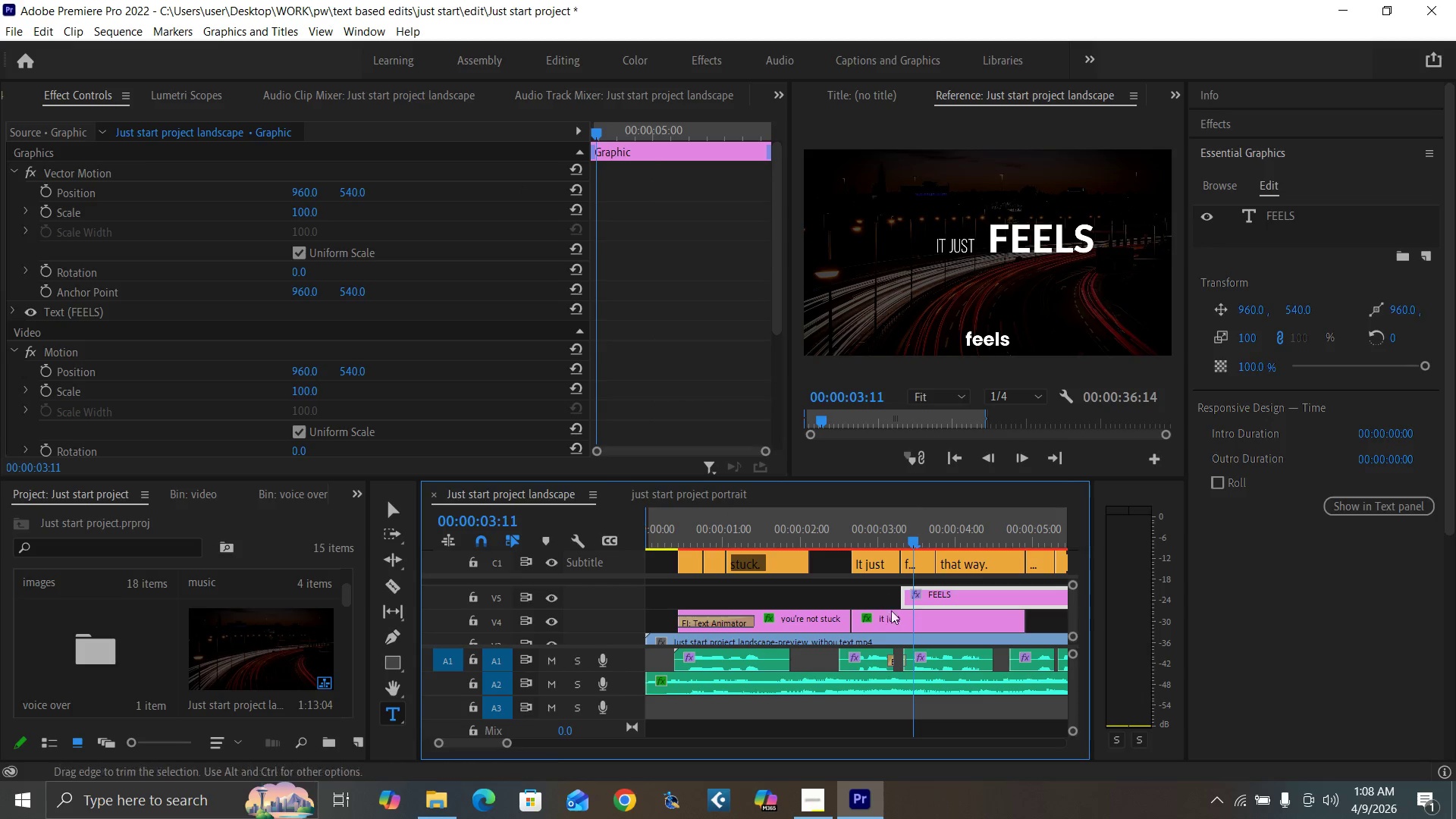 
left_click([905, 620])
 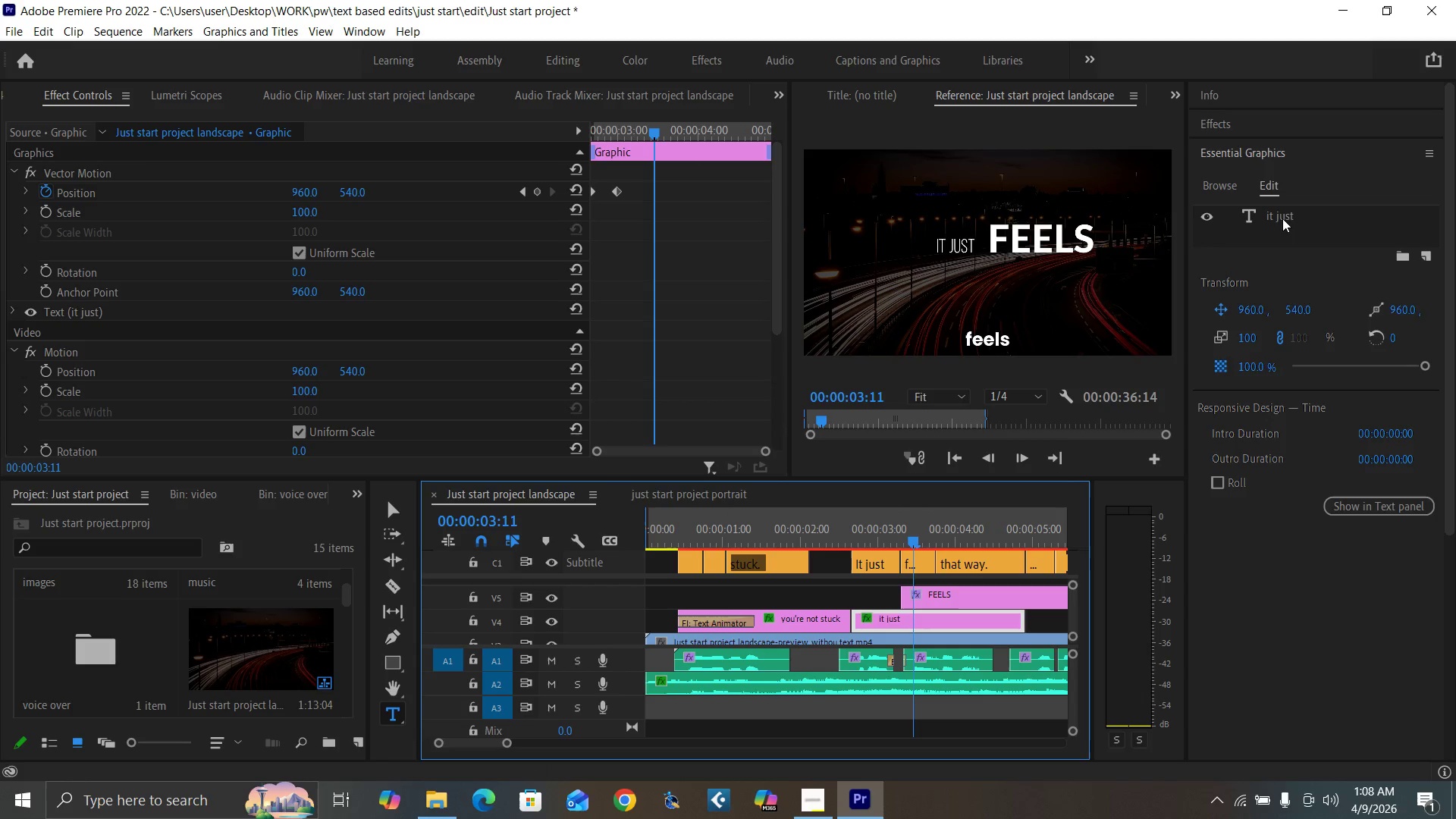 
double_click([1280, 218])
 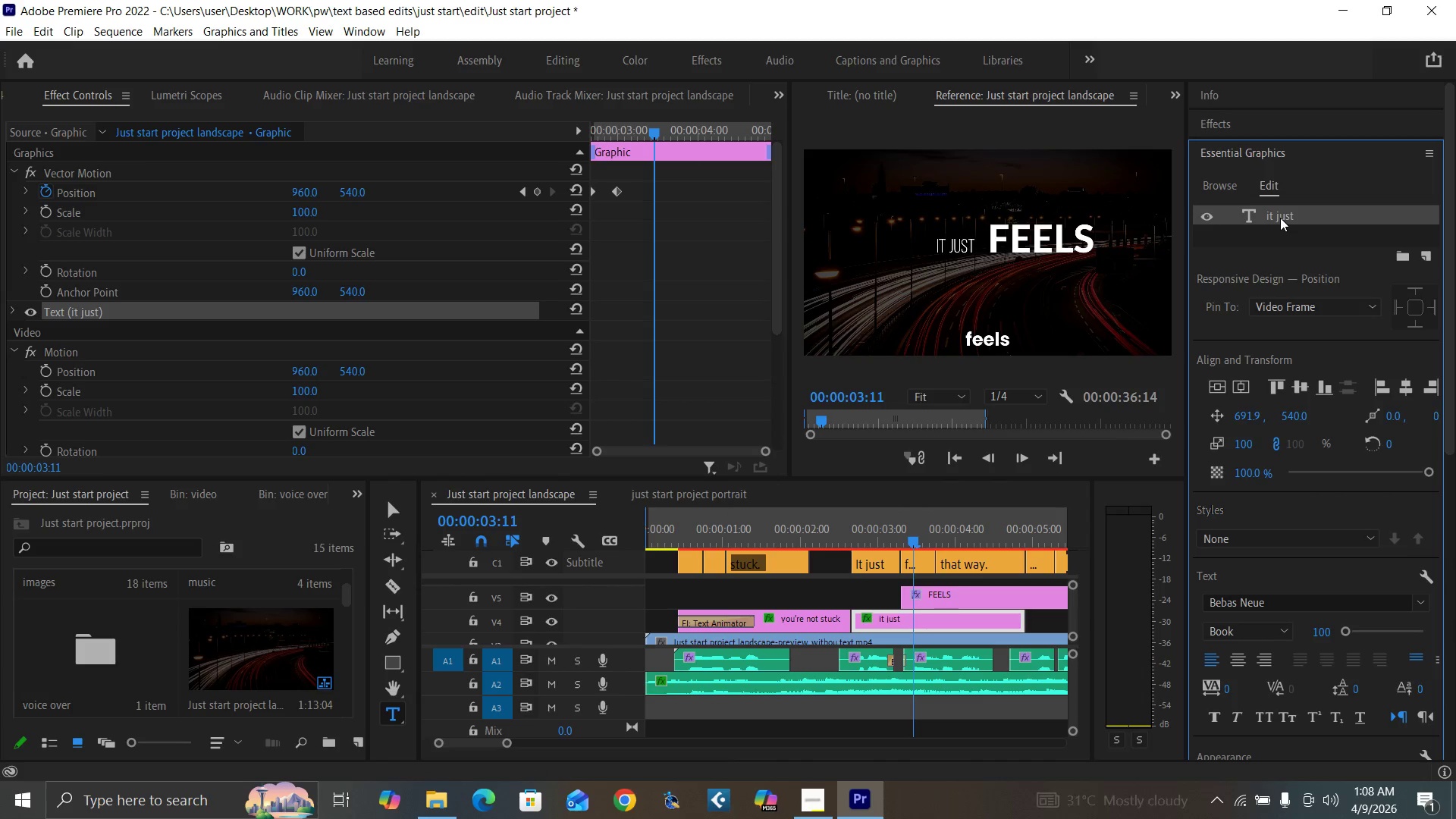 
double_click([1280, 218])
 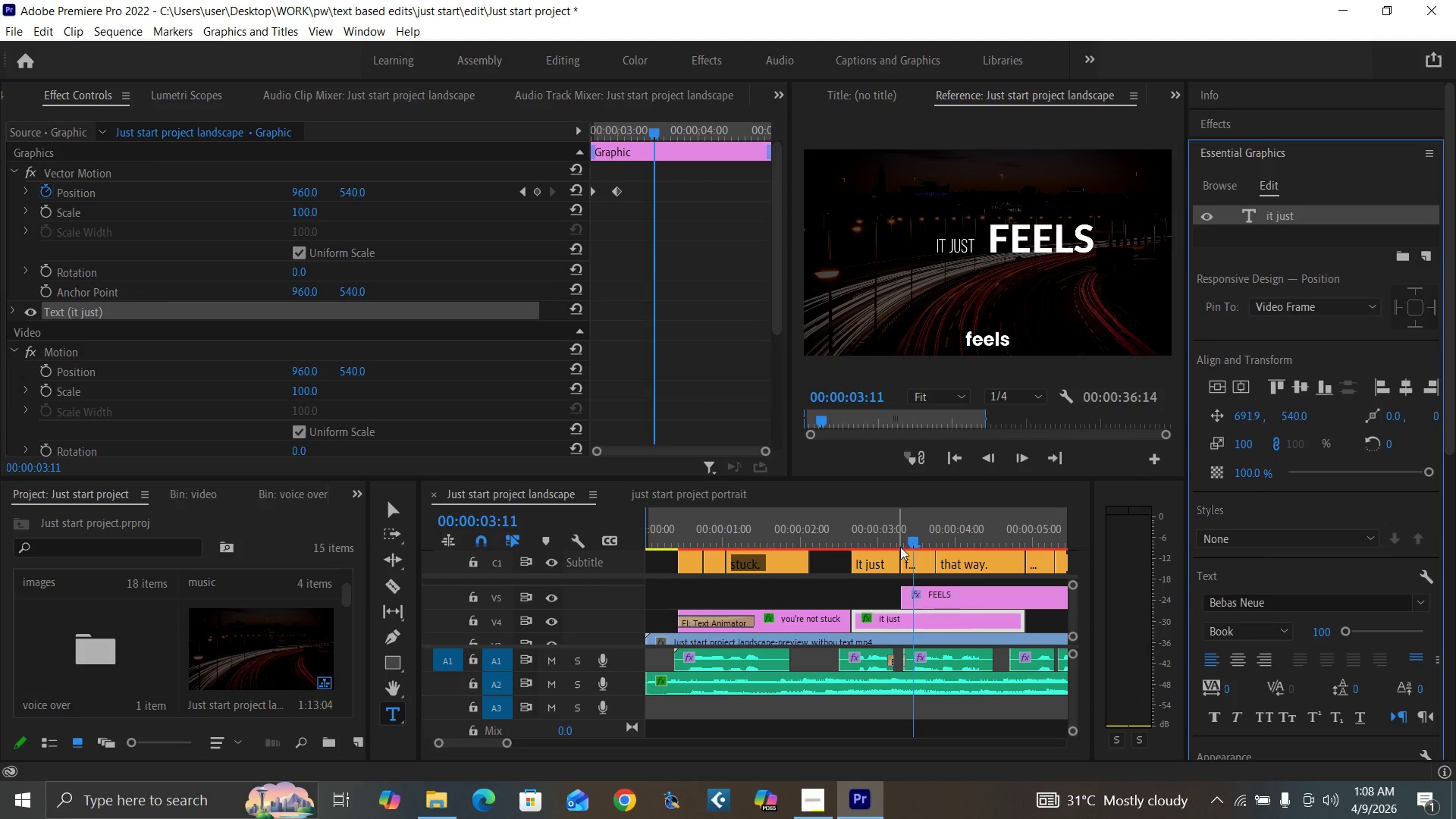 
left_click([896, 540])
 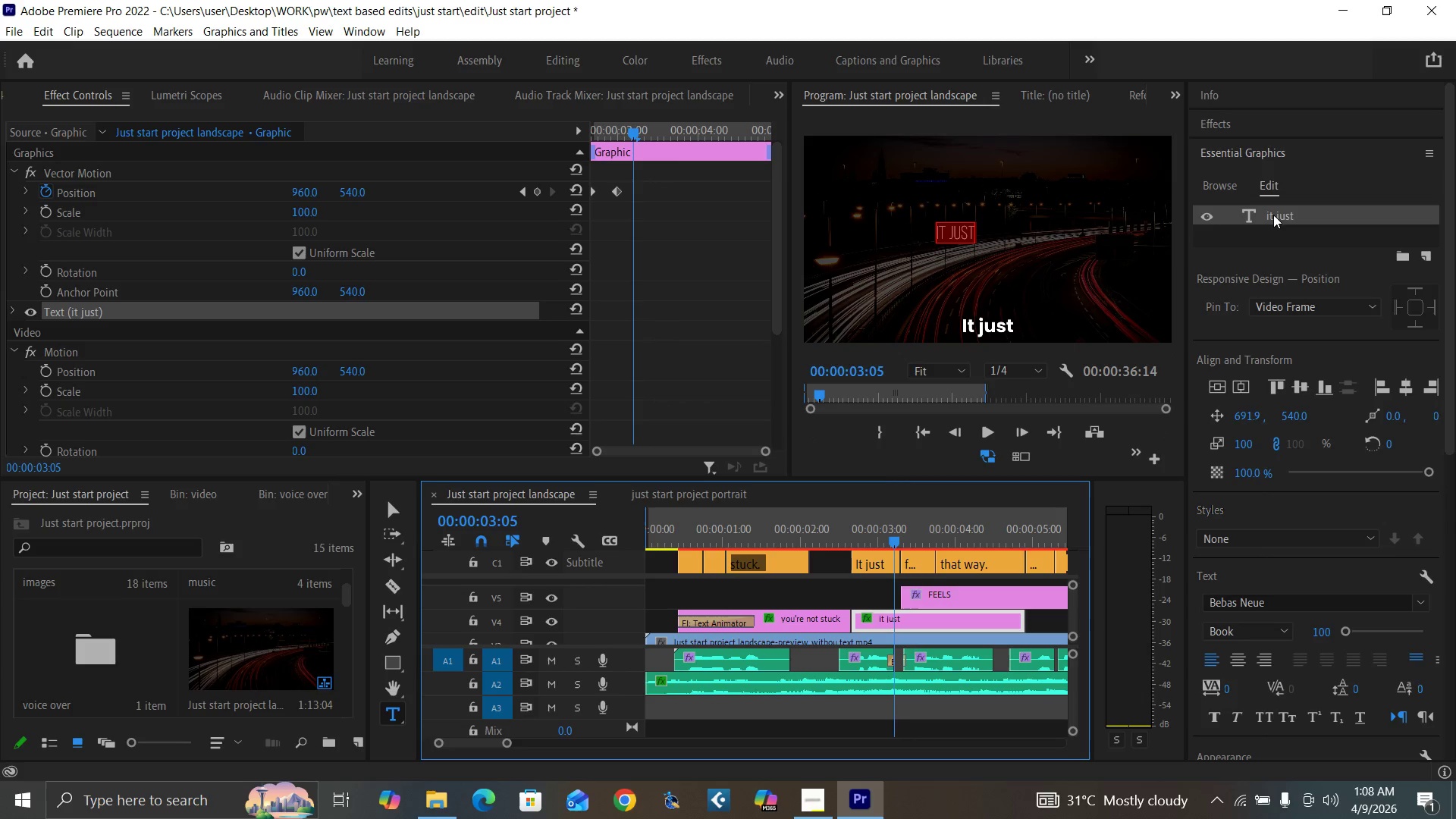 
double_click([1273, 215])
 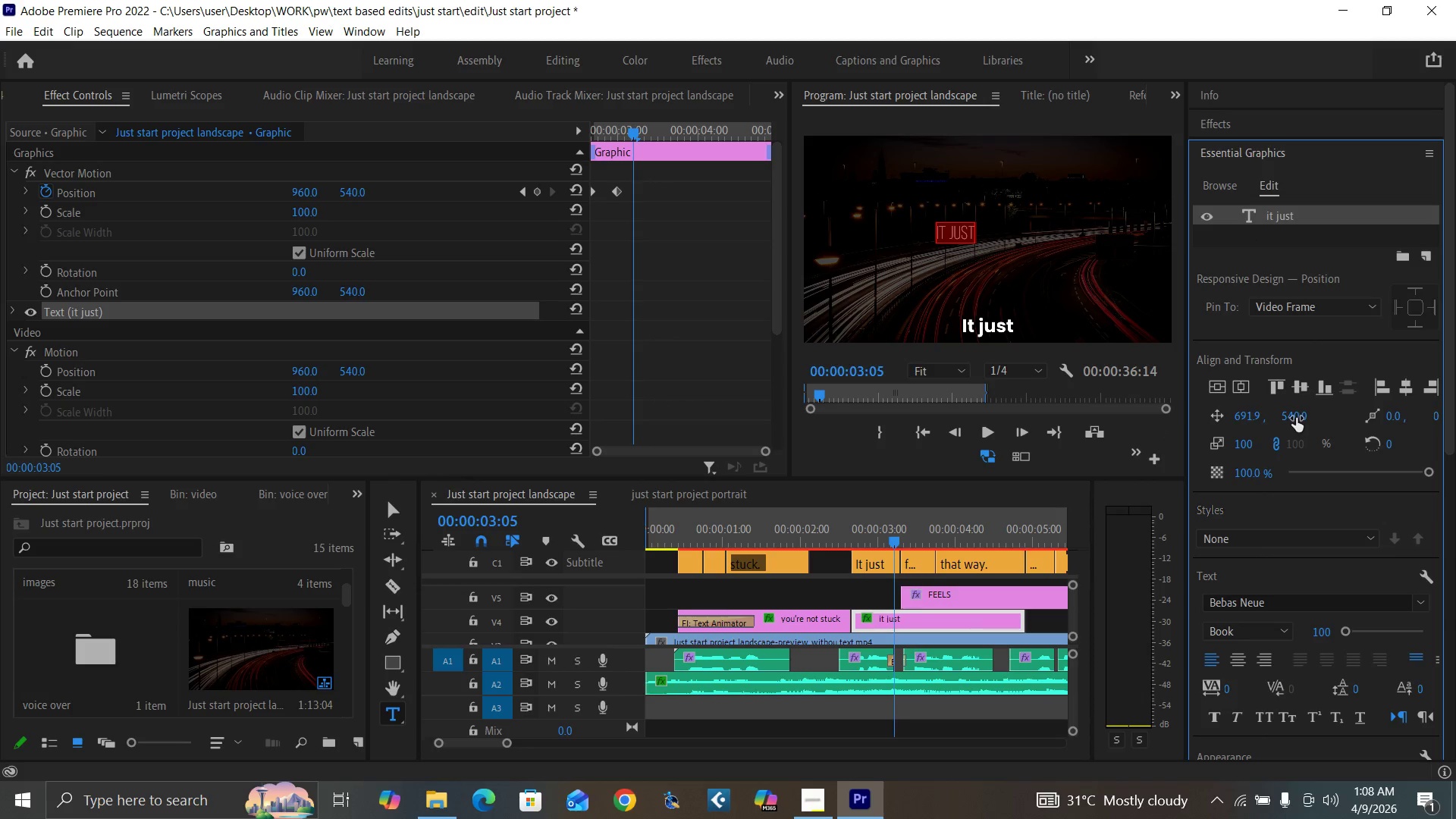 
left_click([1293, 413])
 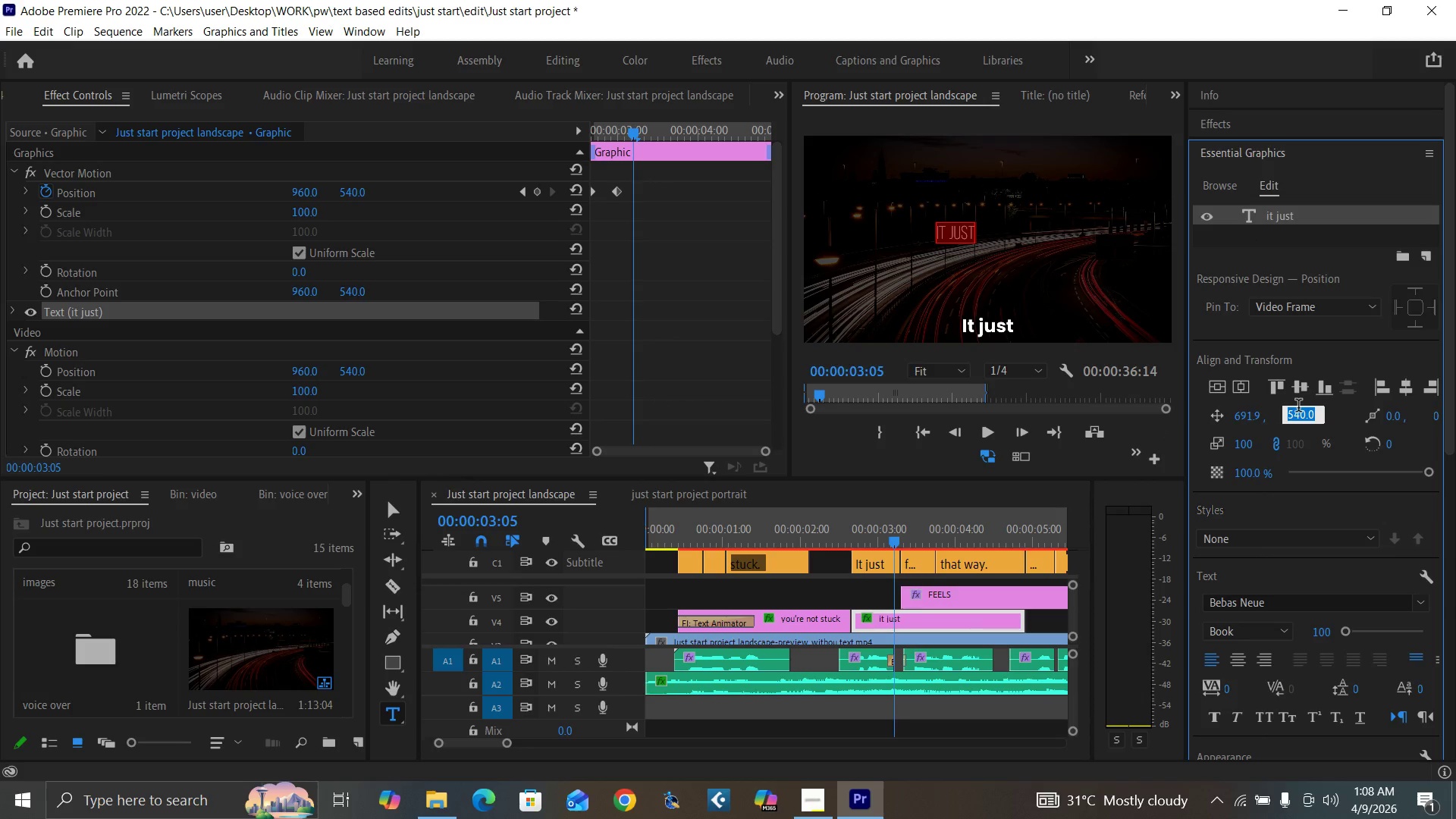 
type(520)
 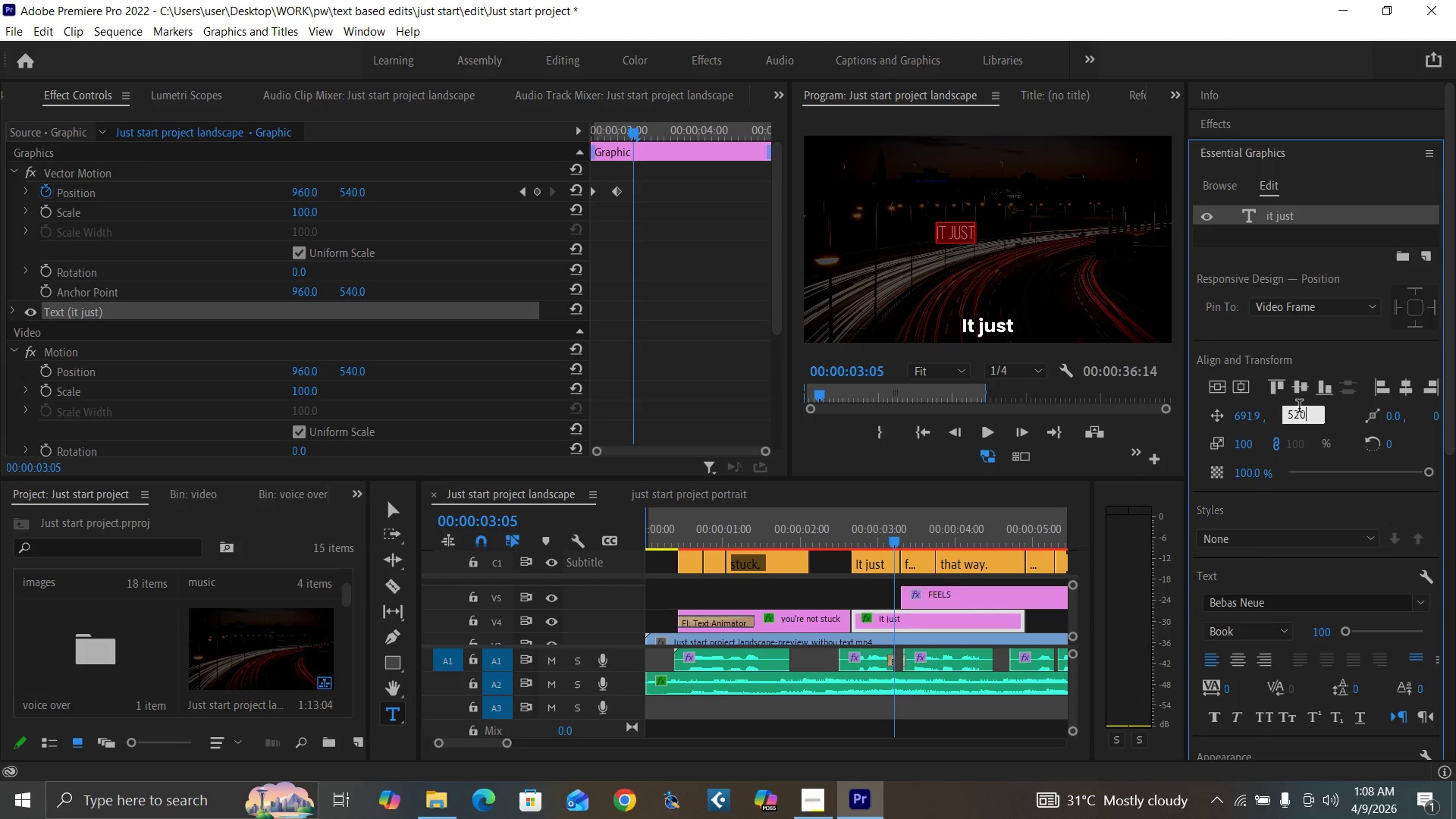 
key(Enter)
 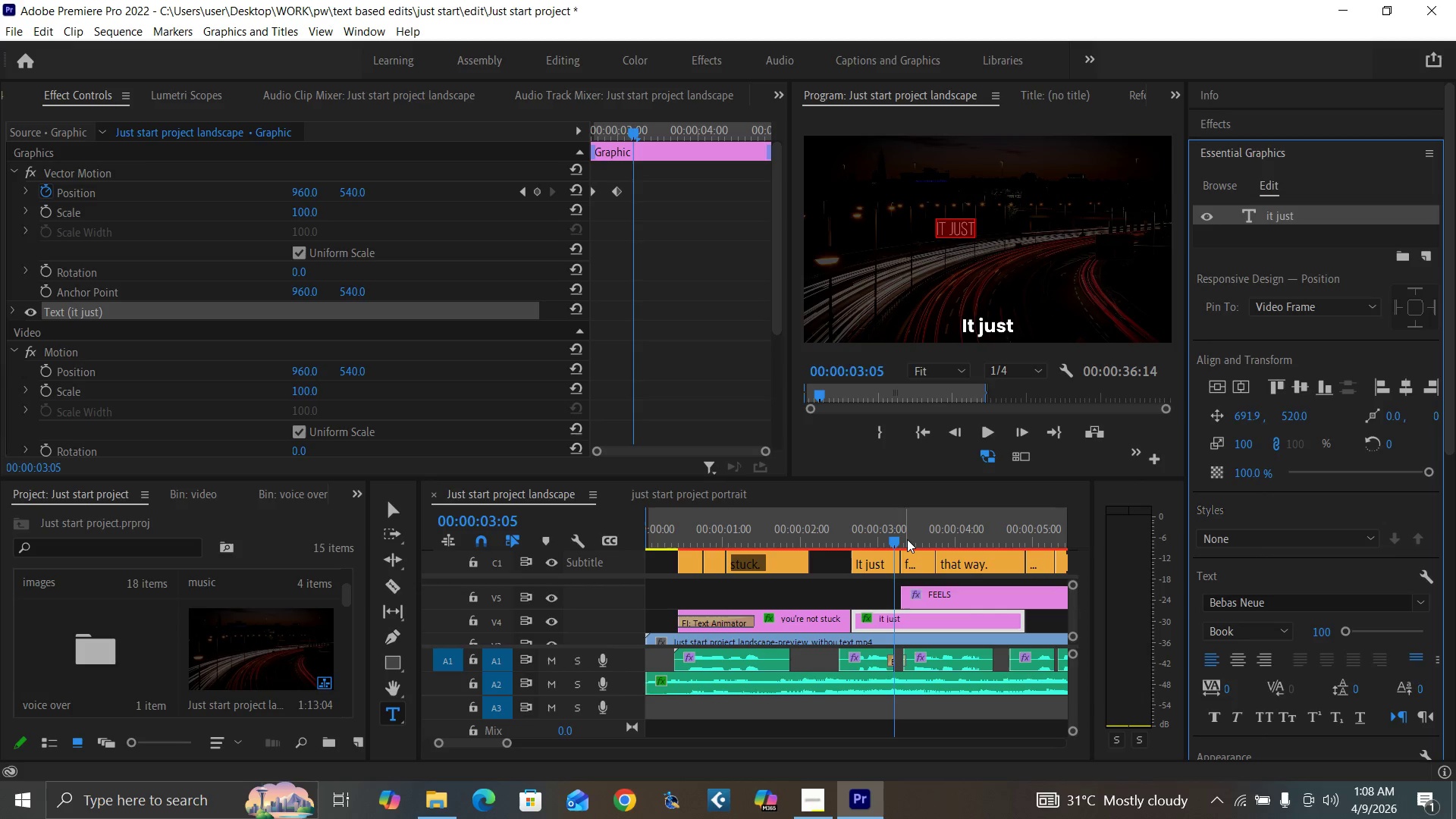 
left_click([930, 536])
 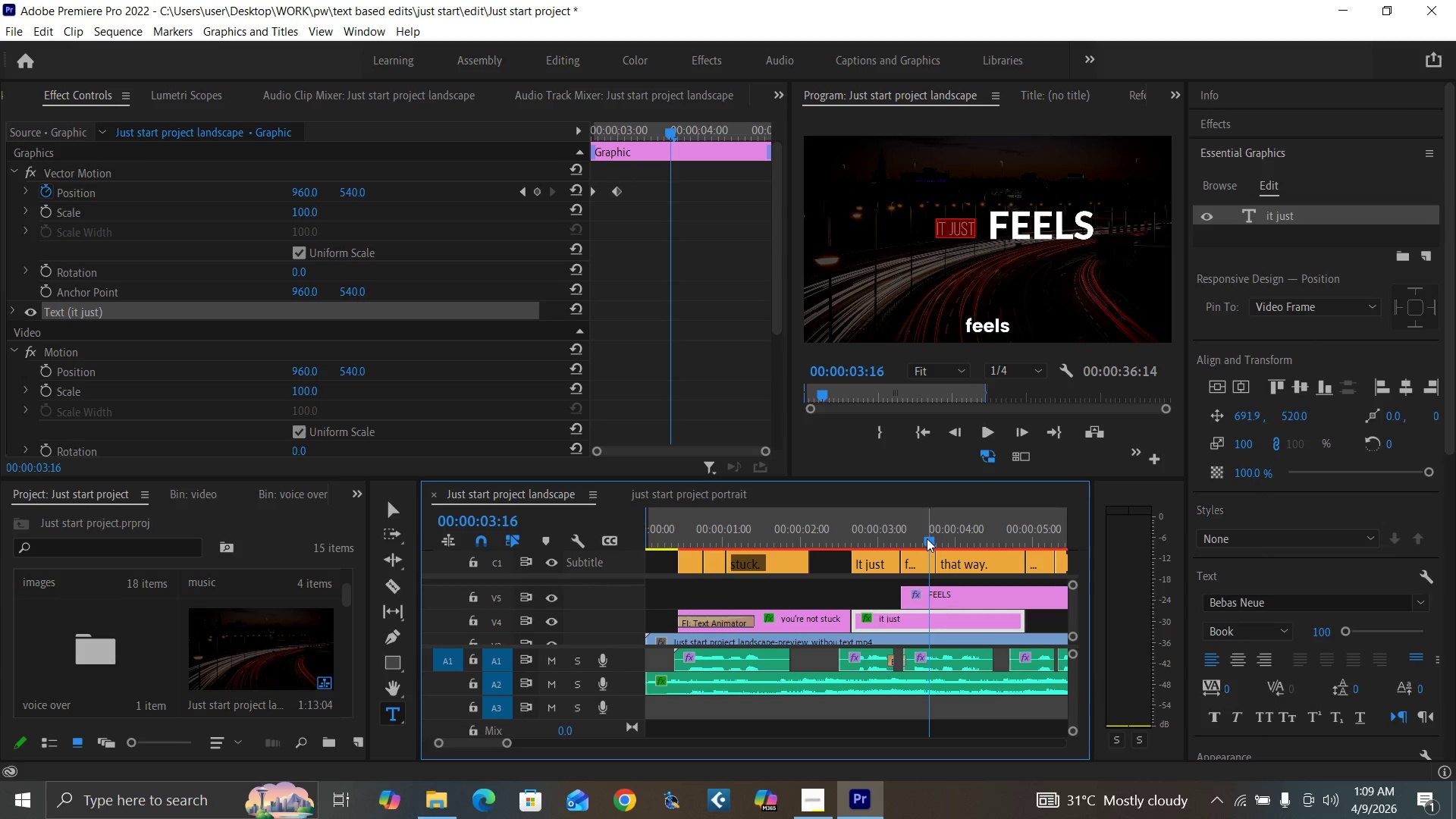 
key(Control+Backquote)
 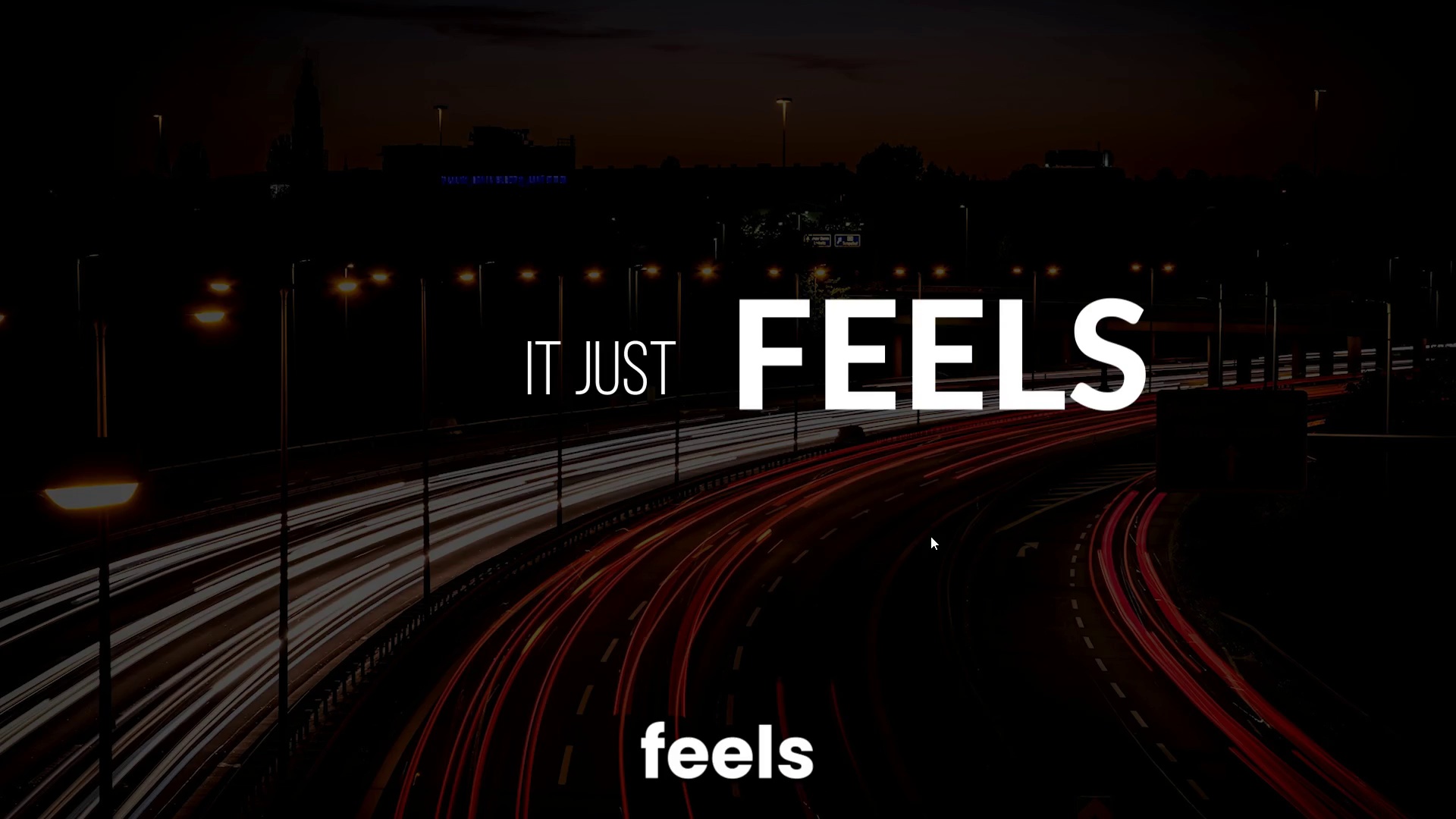 
hold_key(key=ControlLeft, duration=1.5)
 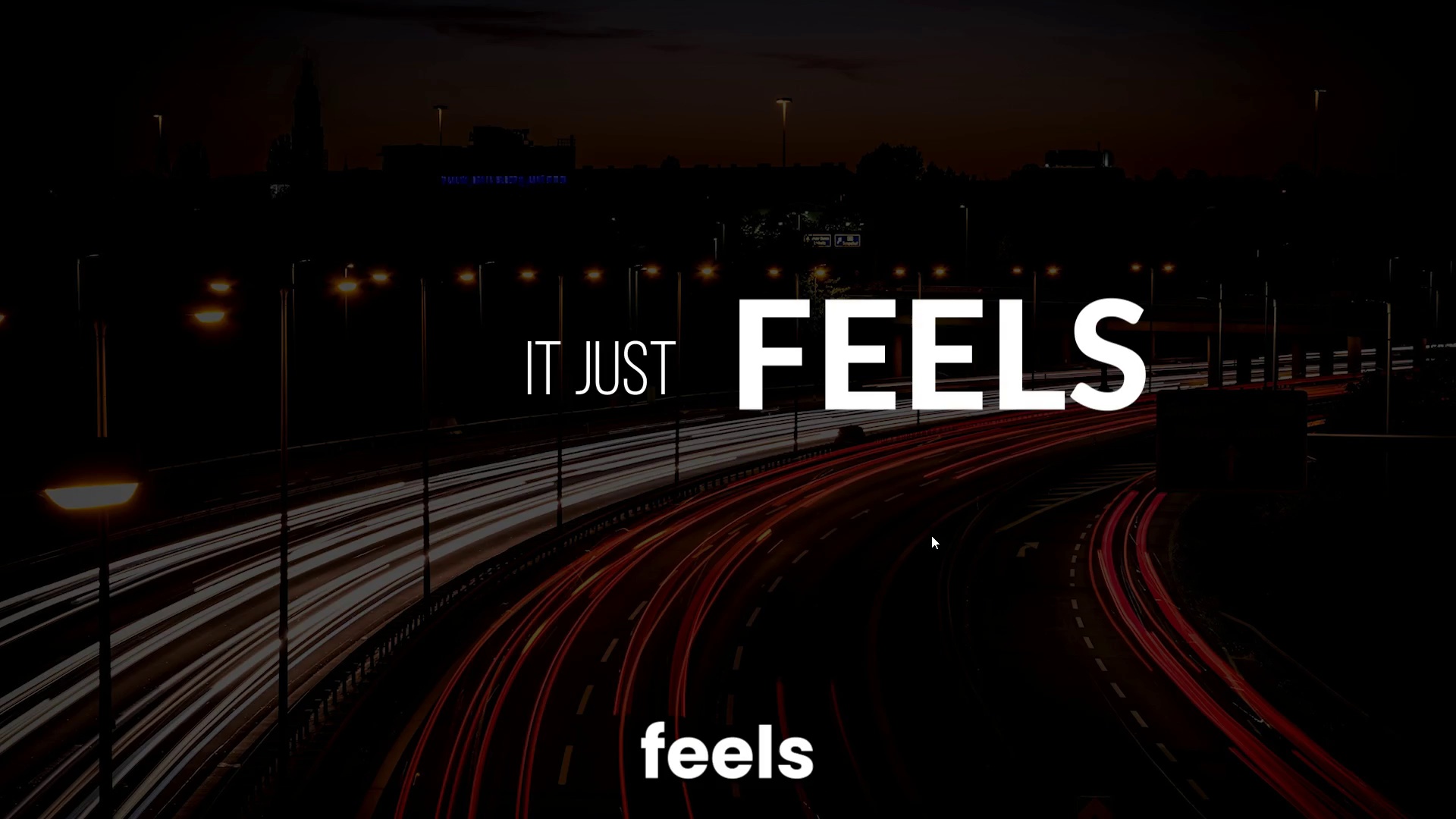 
key(Control+Backquote)
 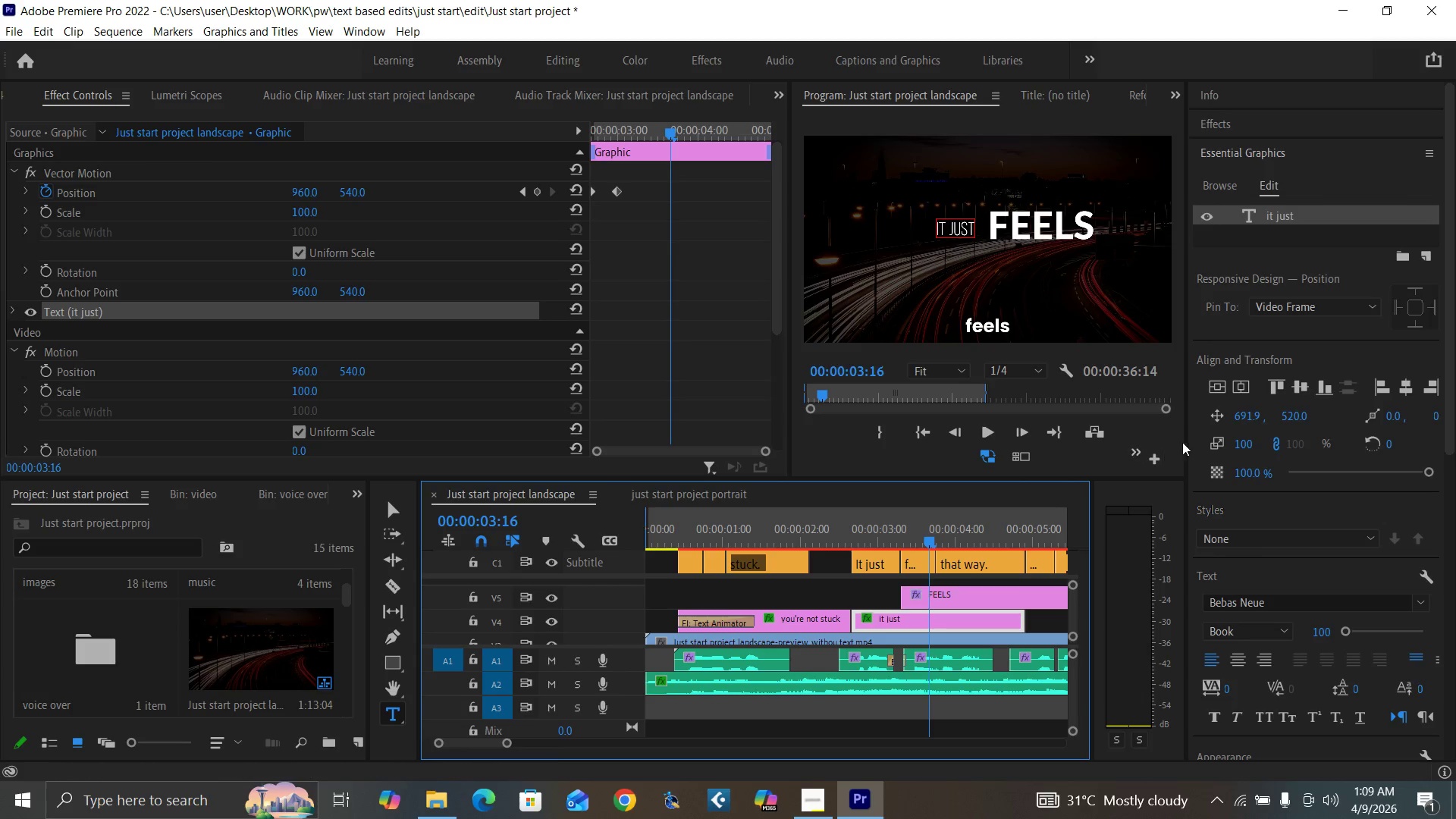 
left_click_drag(start_coordinate=[1244, 418], to_coordinate=[977, 443])
 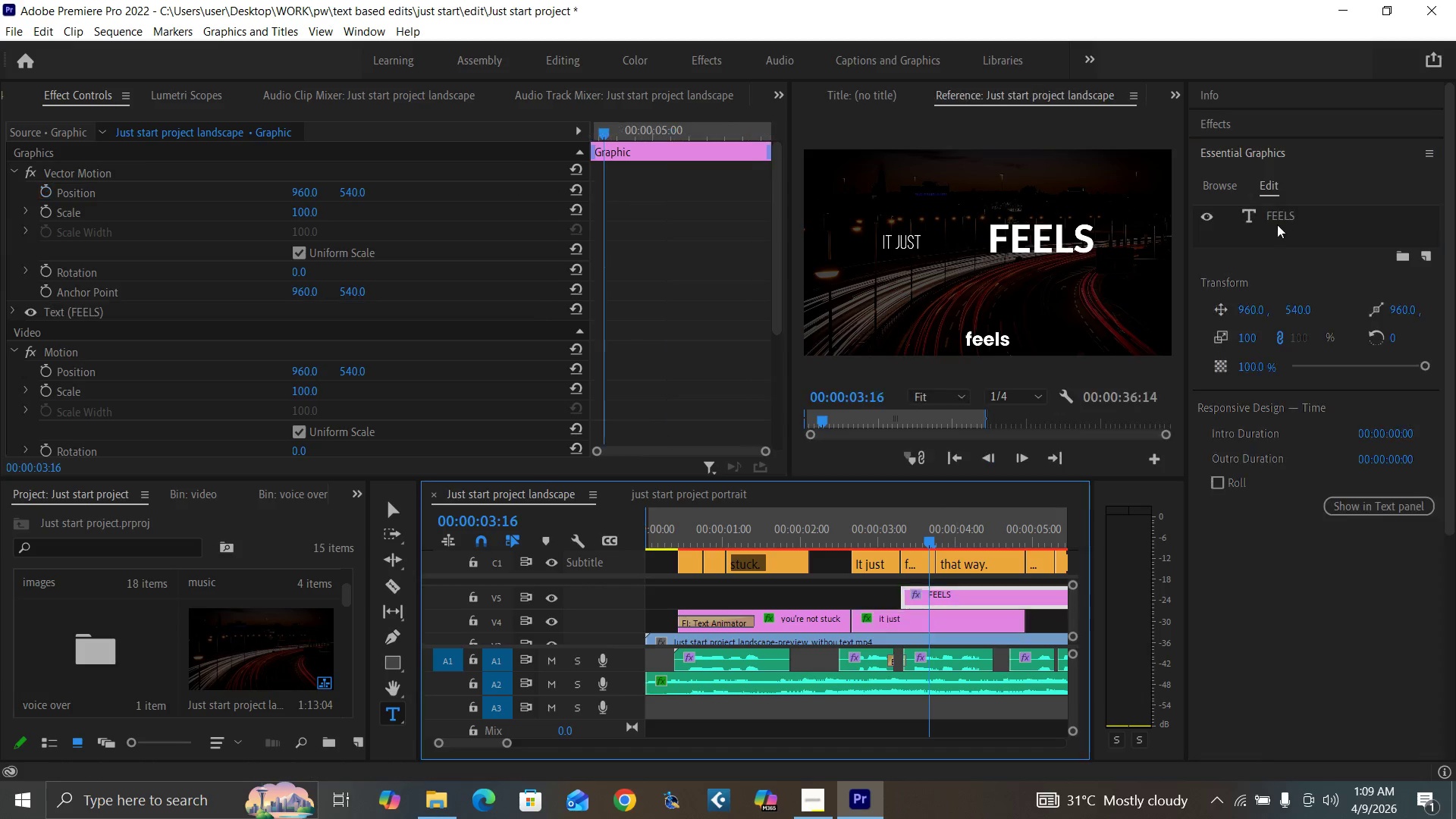 
left_click([1281, 212])
 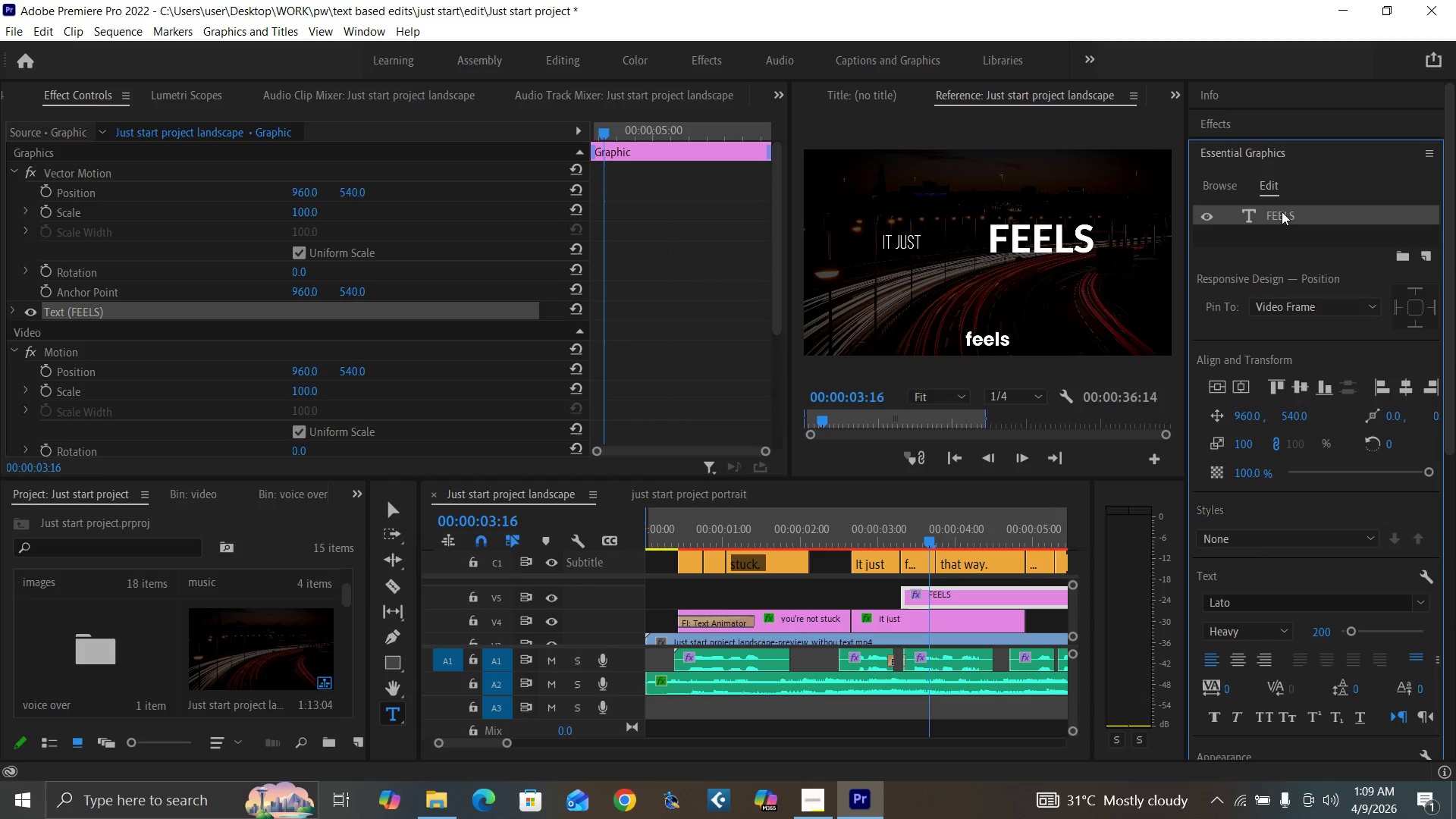 
left_click([1282, 212])
 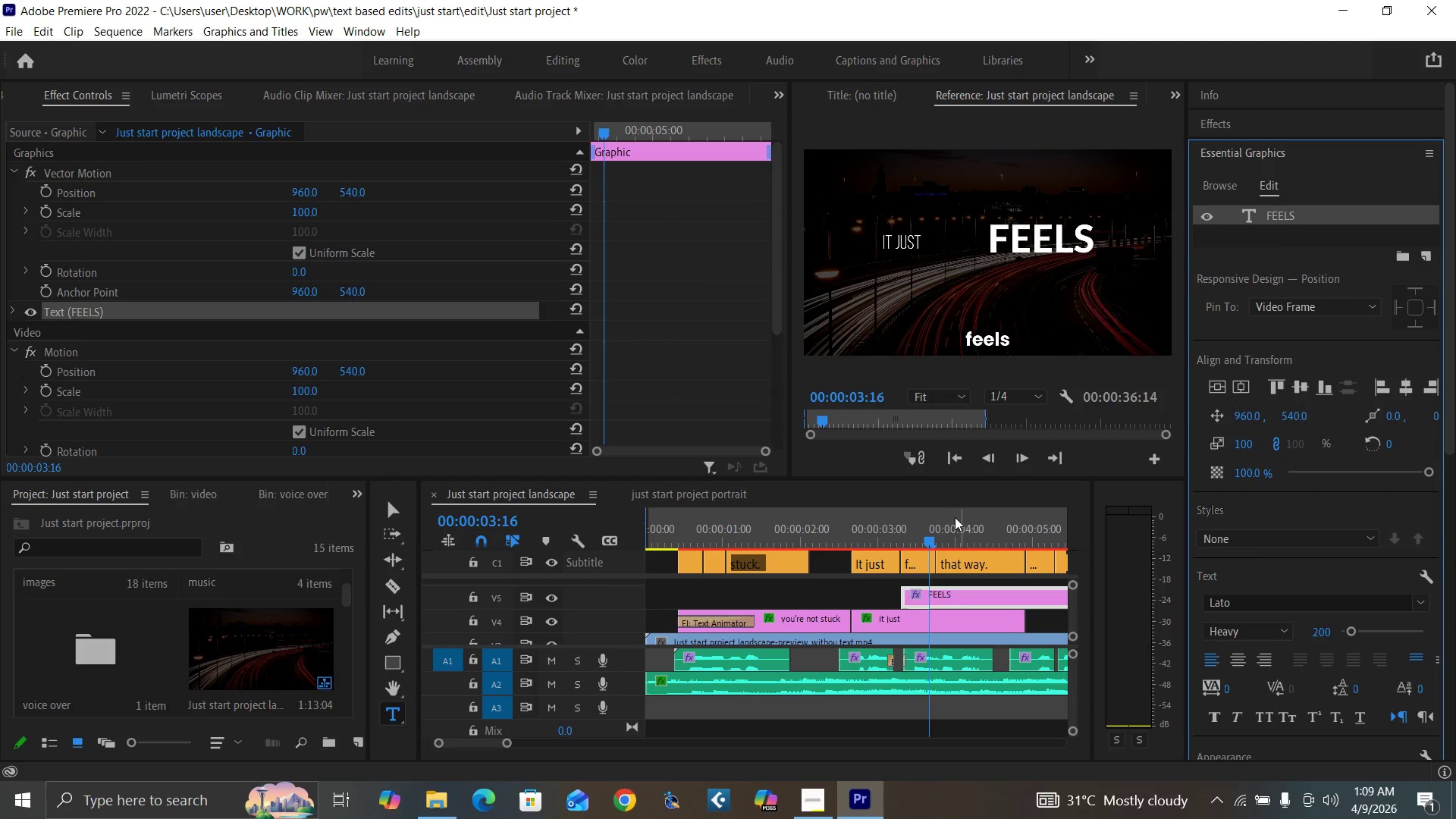 
left_click([941, 540])
 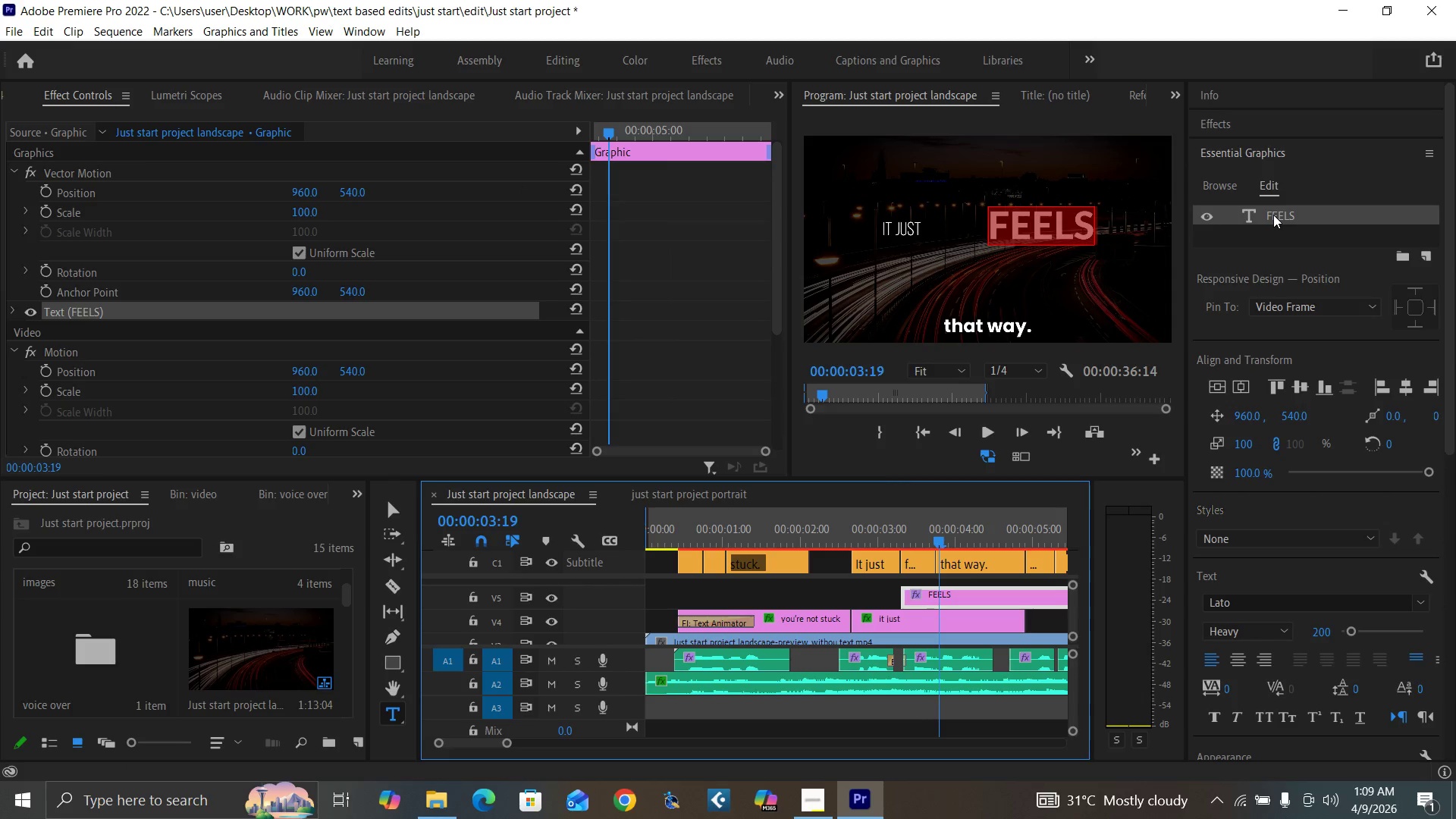 
double_click([1273, 215])
 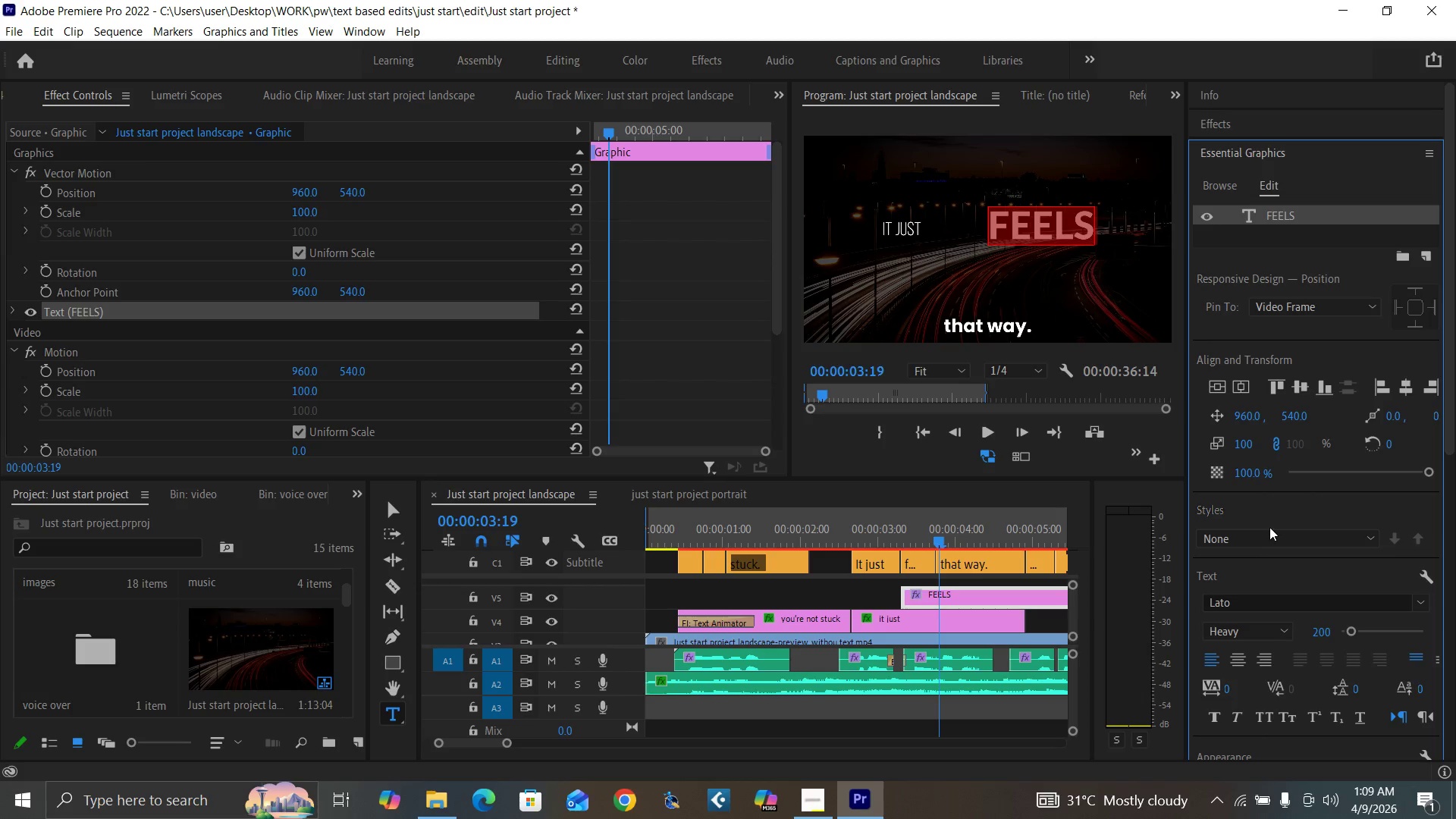 
left_click_drag(start_coordinate=[1245, 416], to_coordinate=[954, 516])
 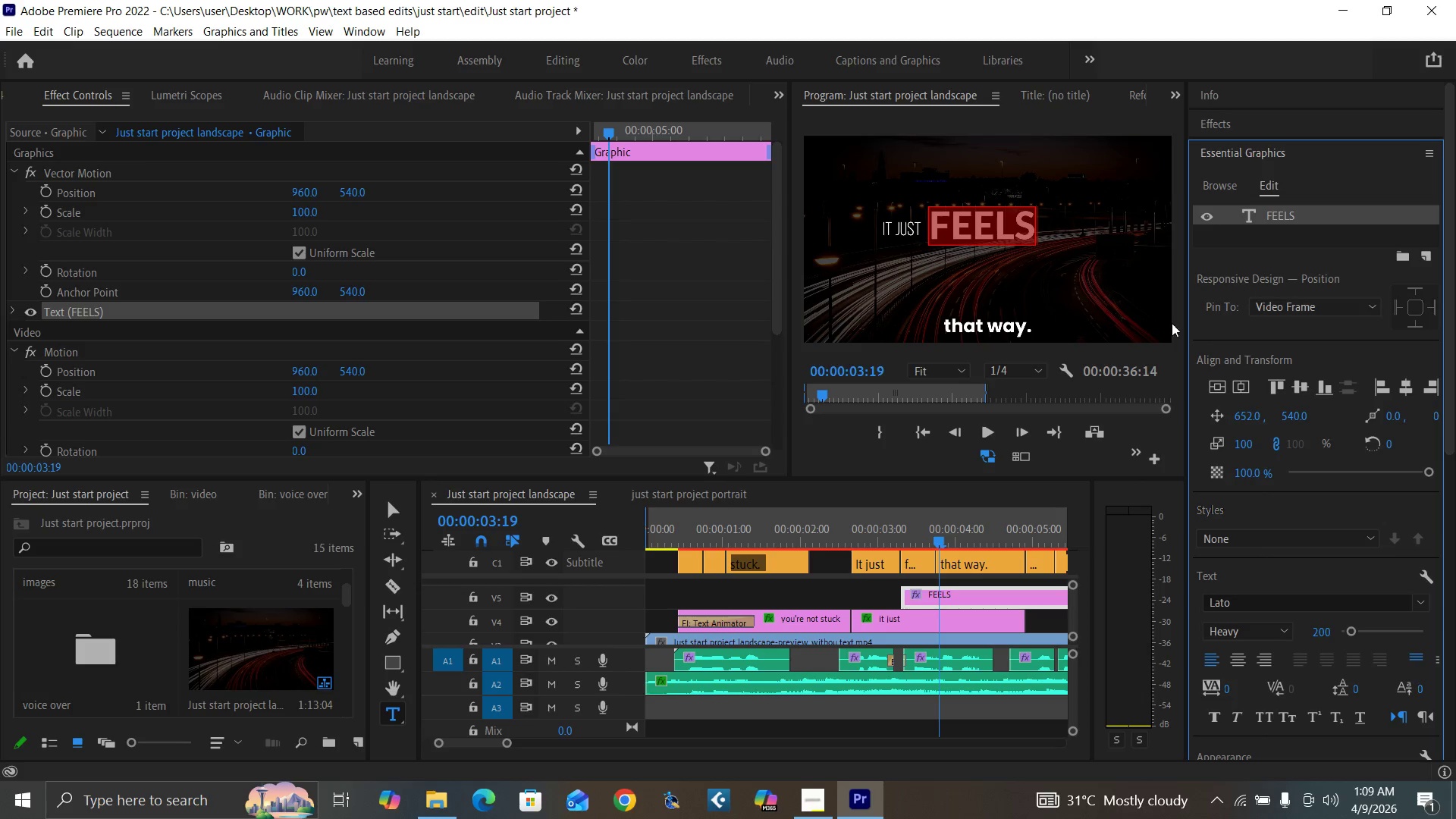 
left_click([852, 543])
 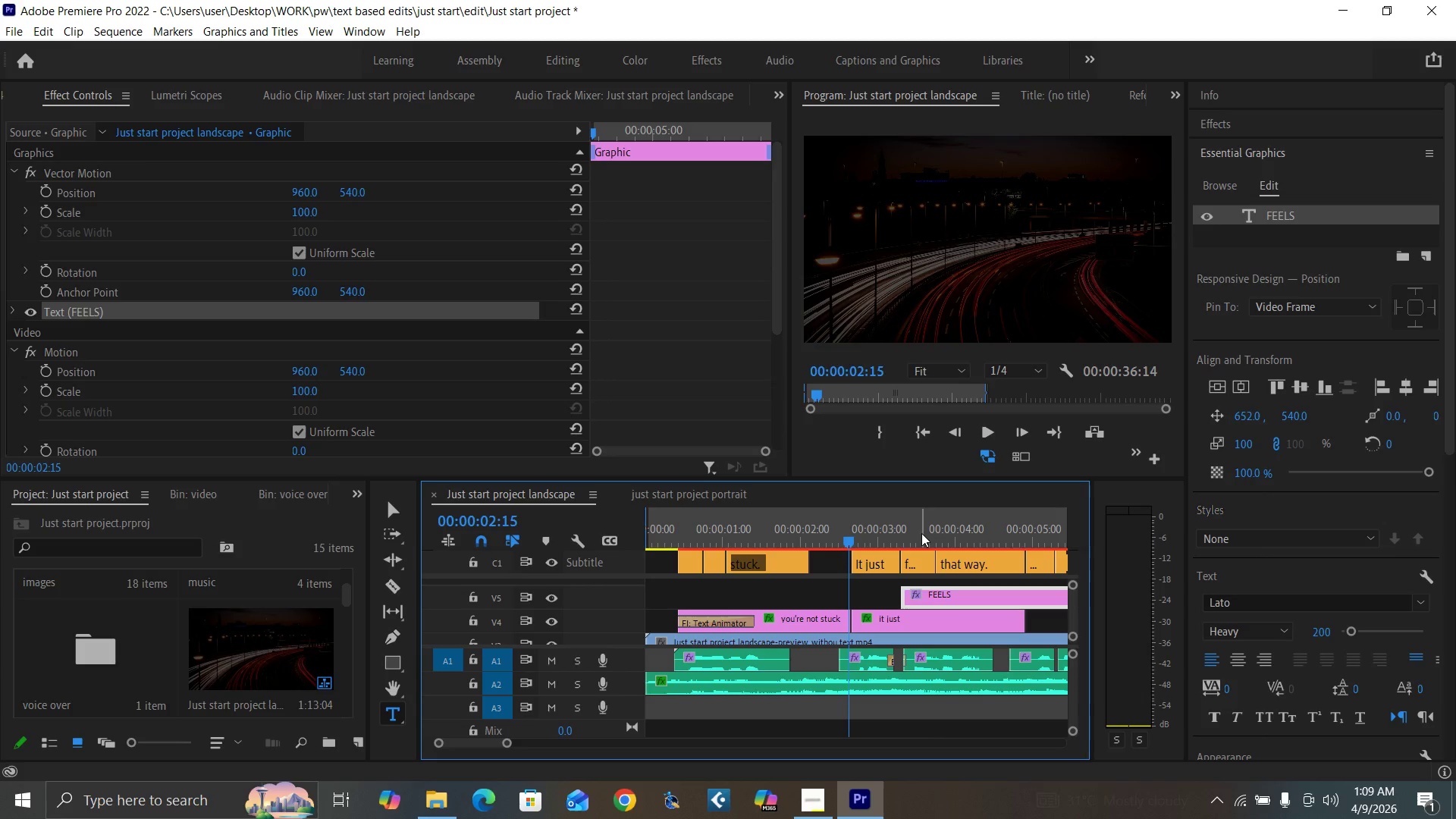 
left_click([923, 533])
 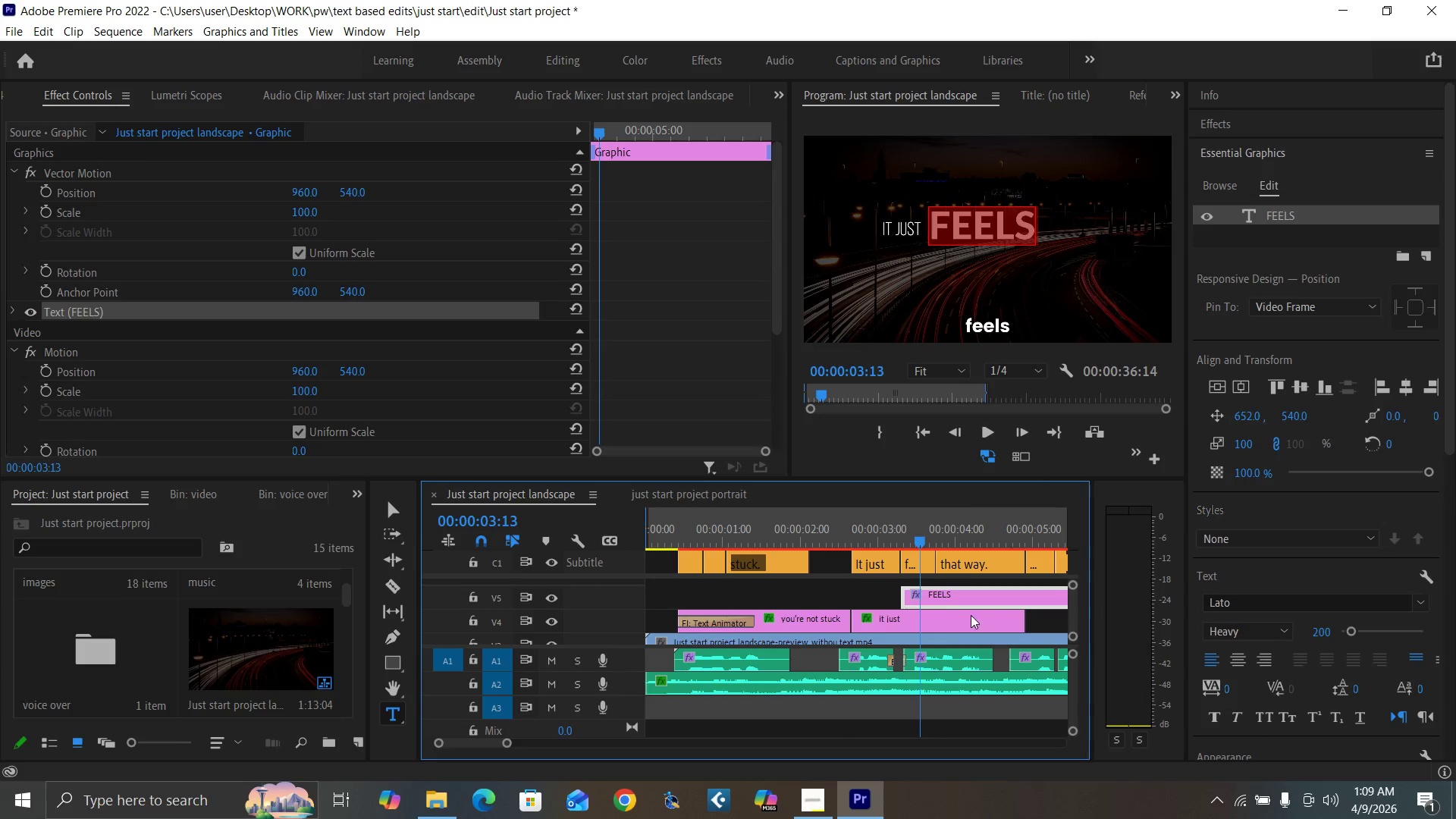 
wait(5.38)
 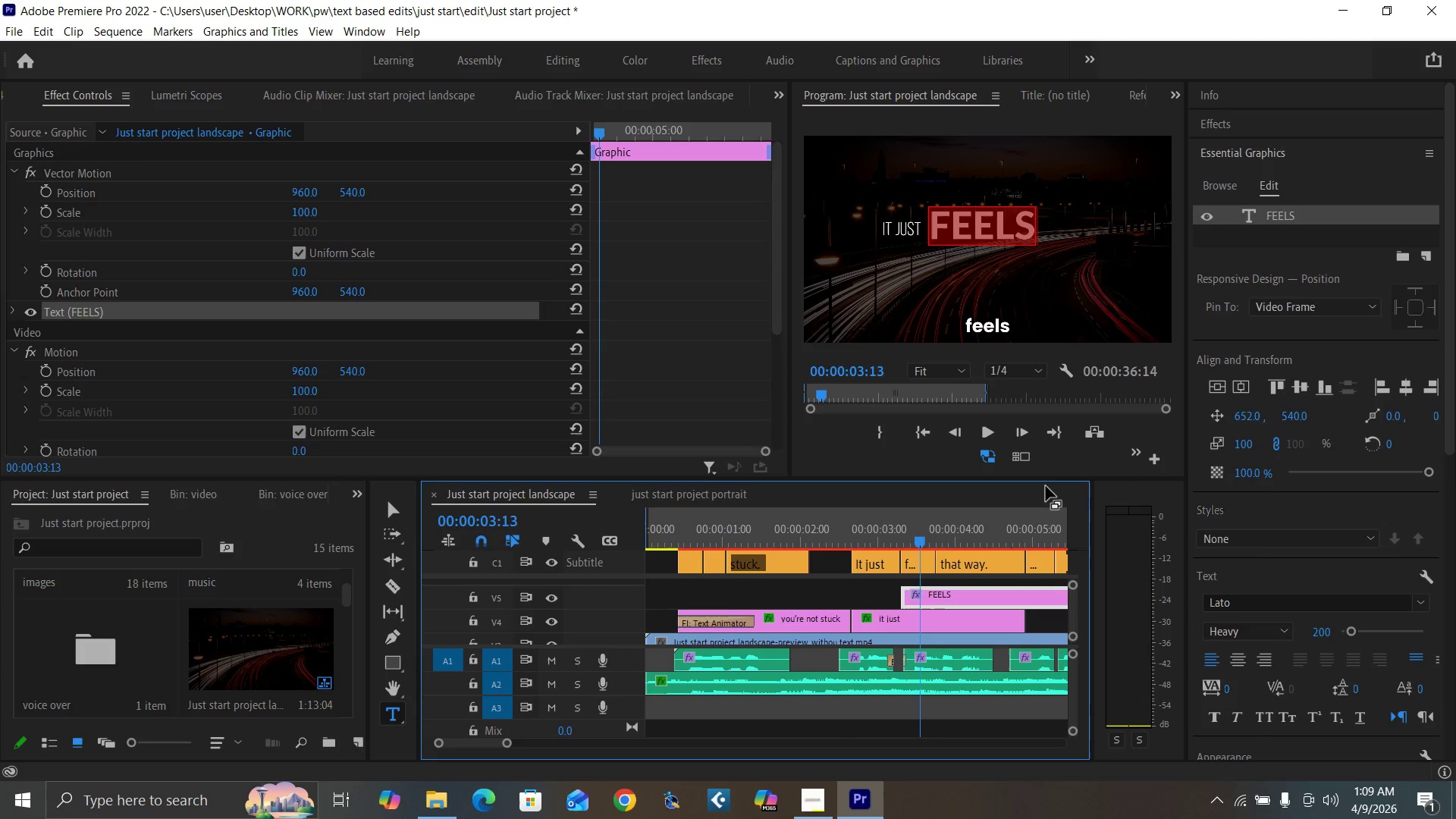 
left_click([905, 538])
 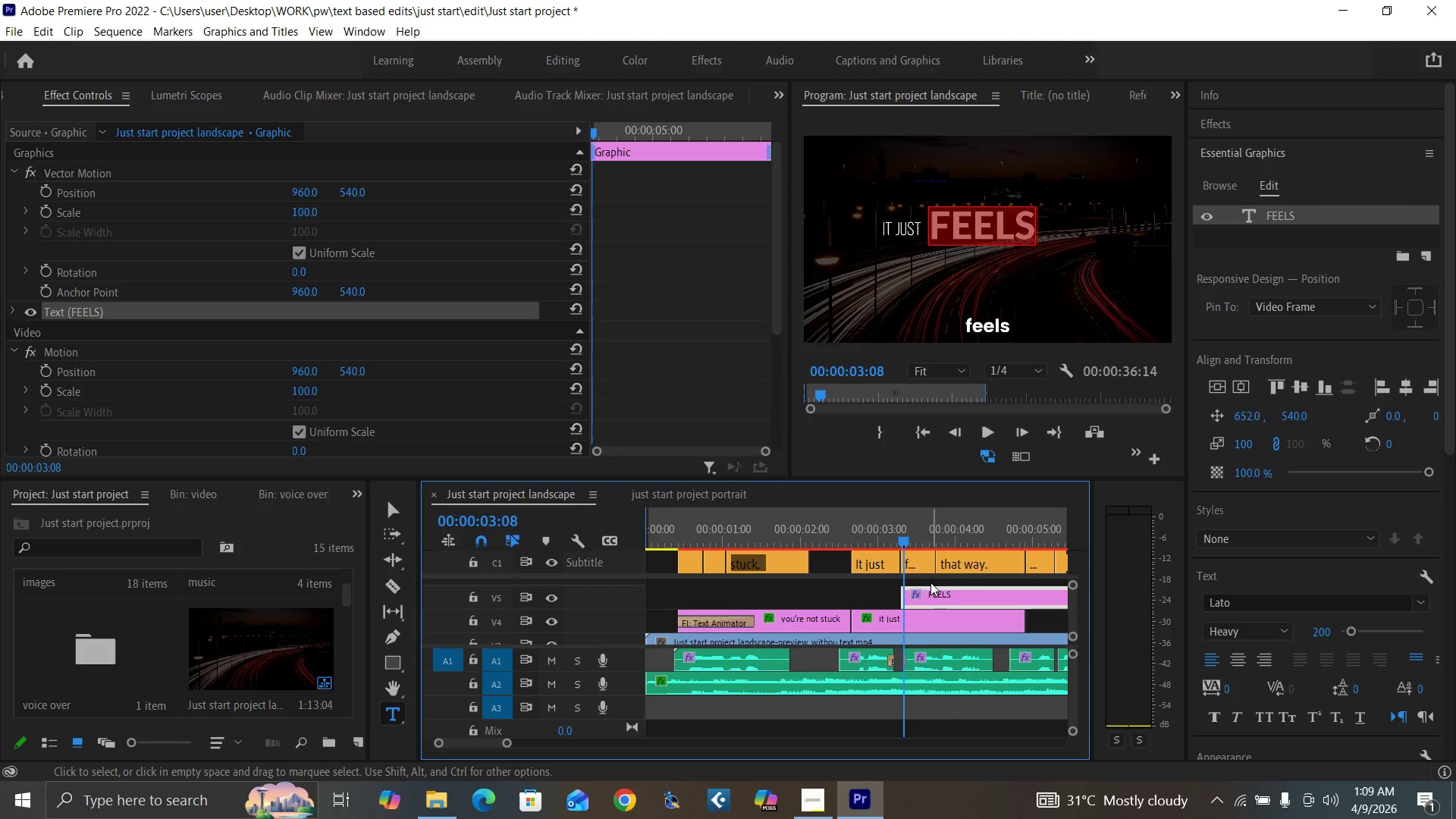 
key(ArrowLeft)
 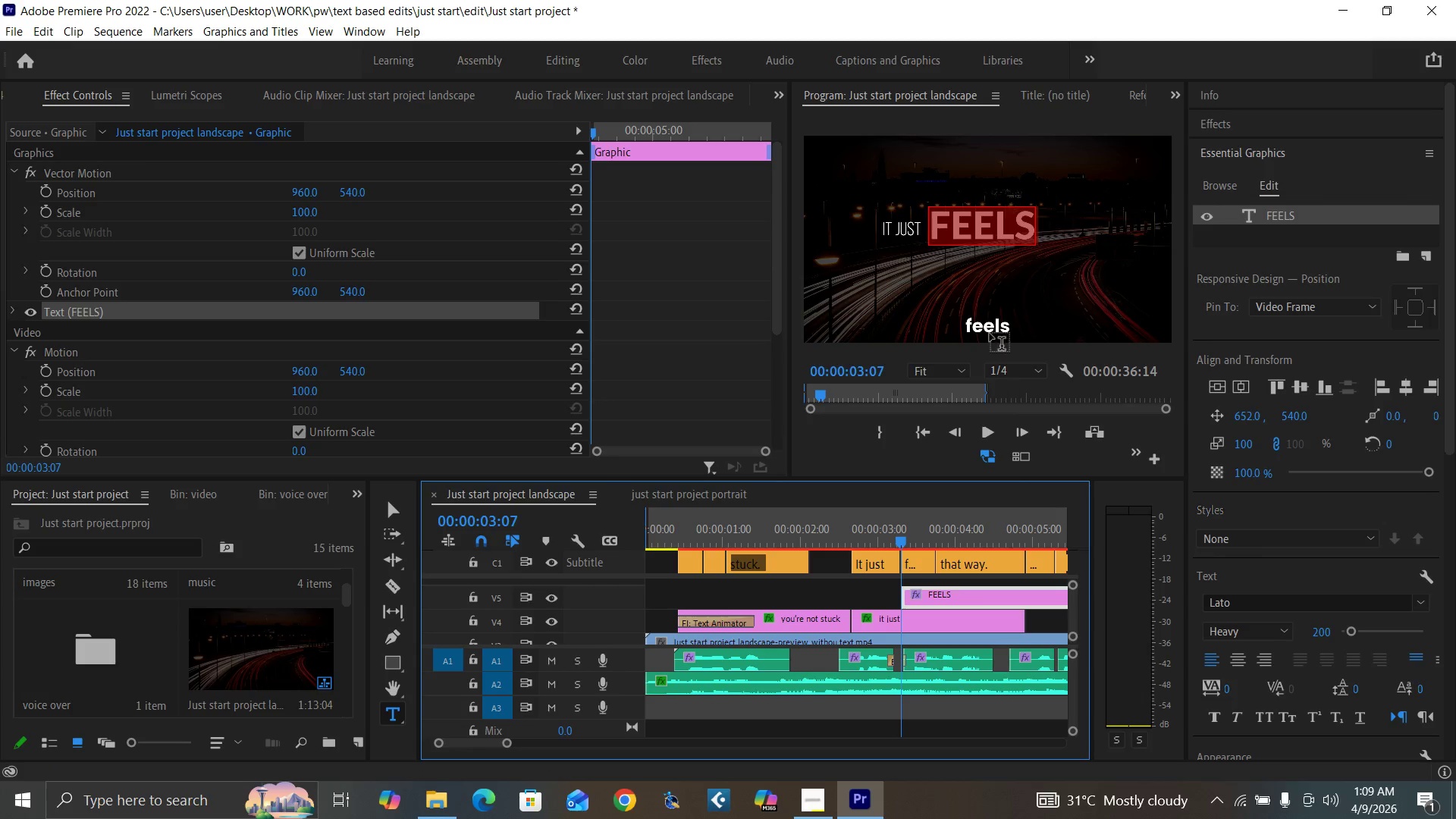 
left_click_drag(start_coordinate=[776, 315], to_coordinate=[768, 272])
 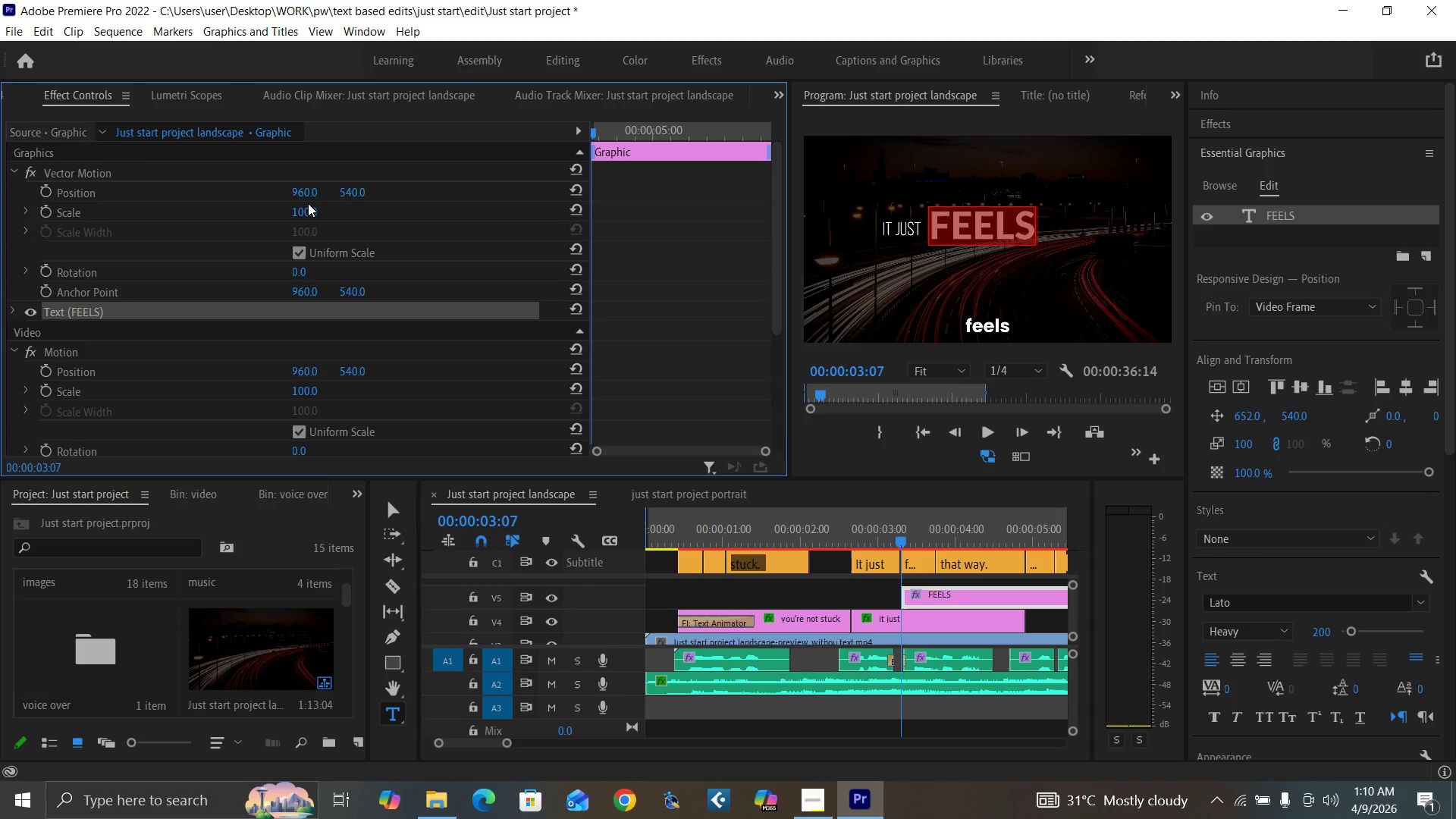 
wait(8.69)
 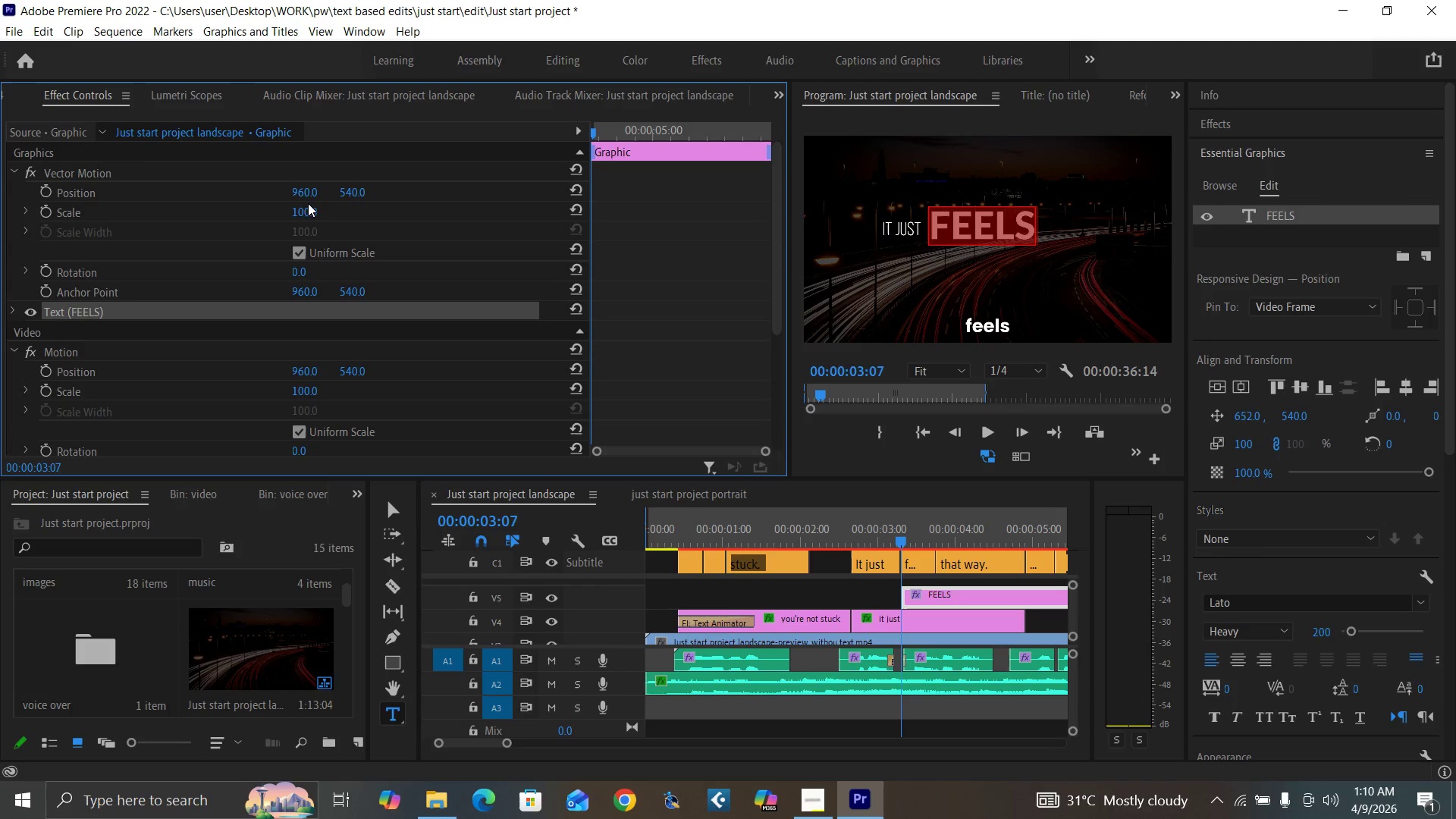 
left_click([306, 213])
 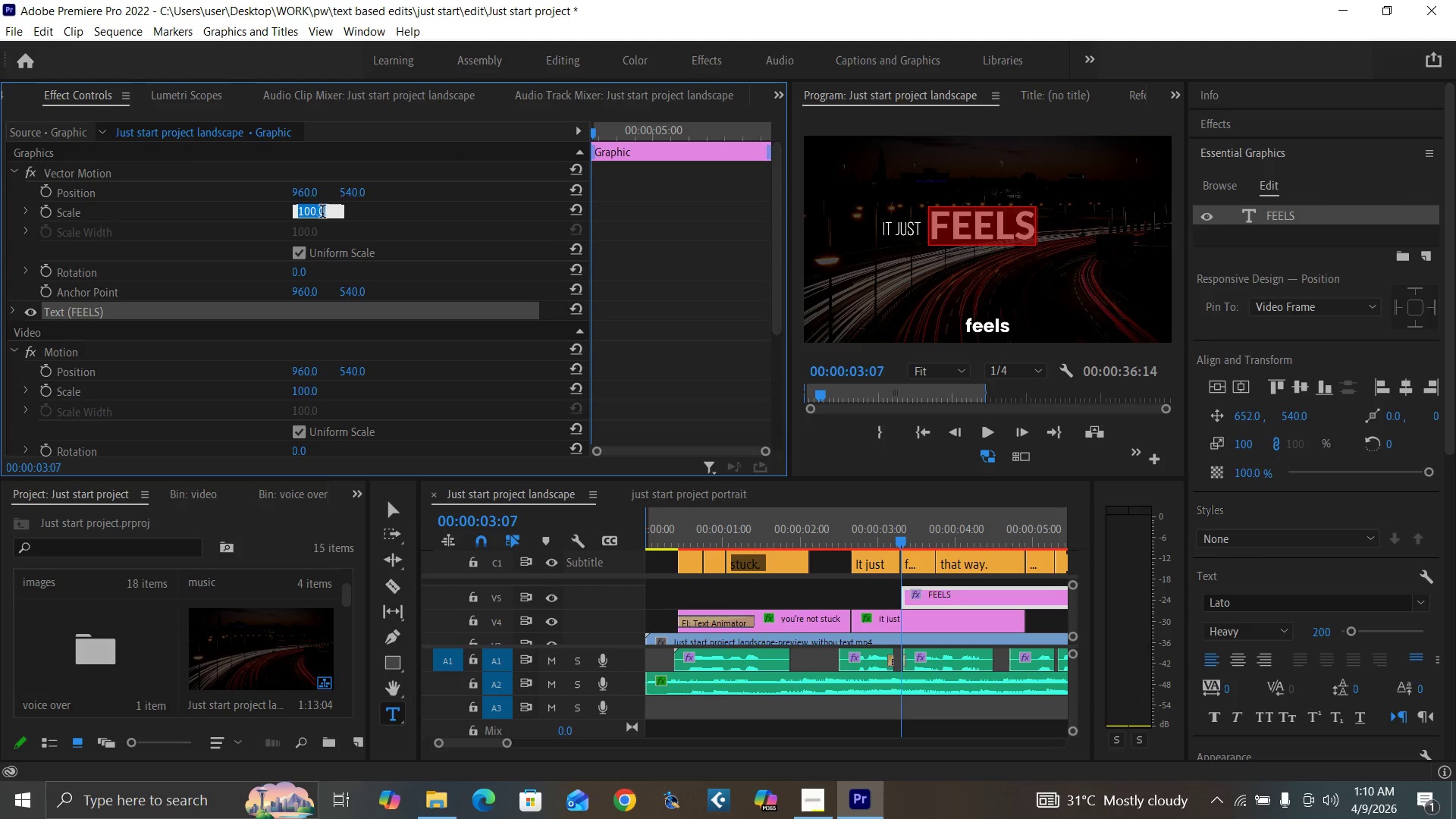 
key(0)
 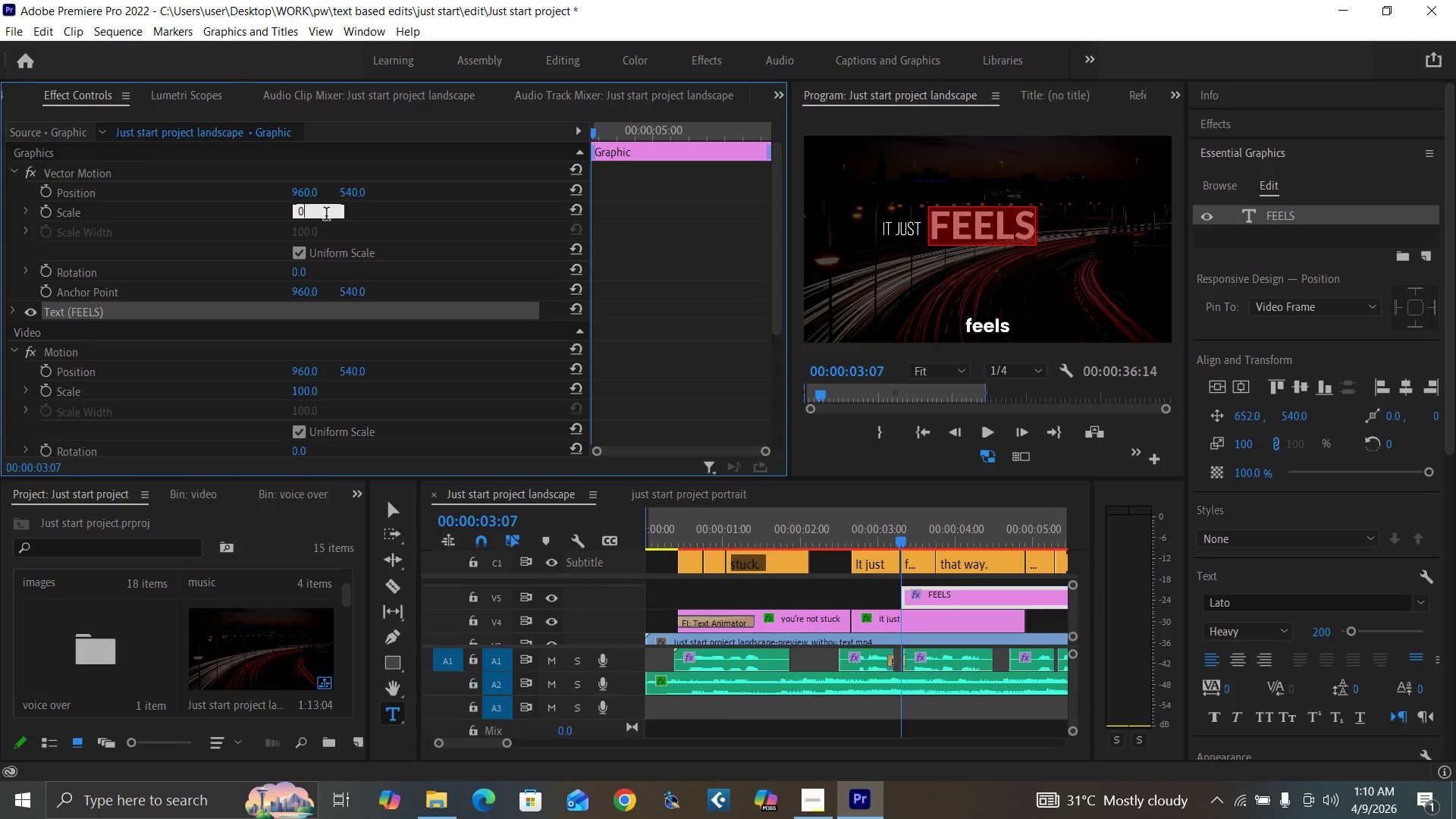 
key(Enter)
 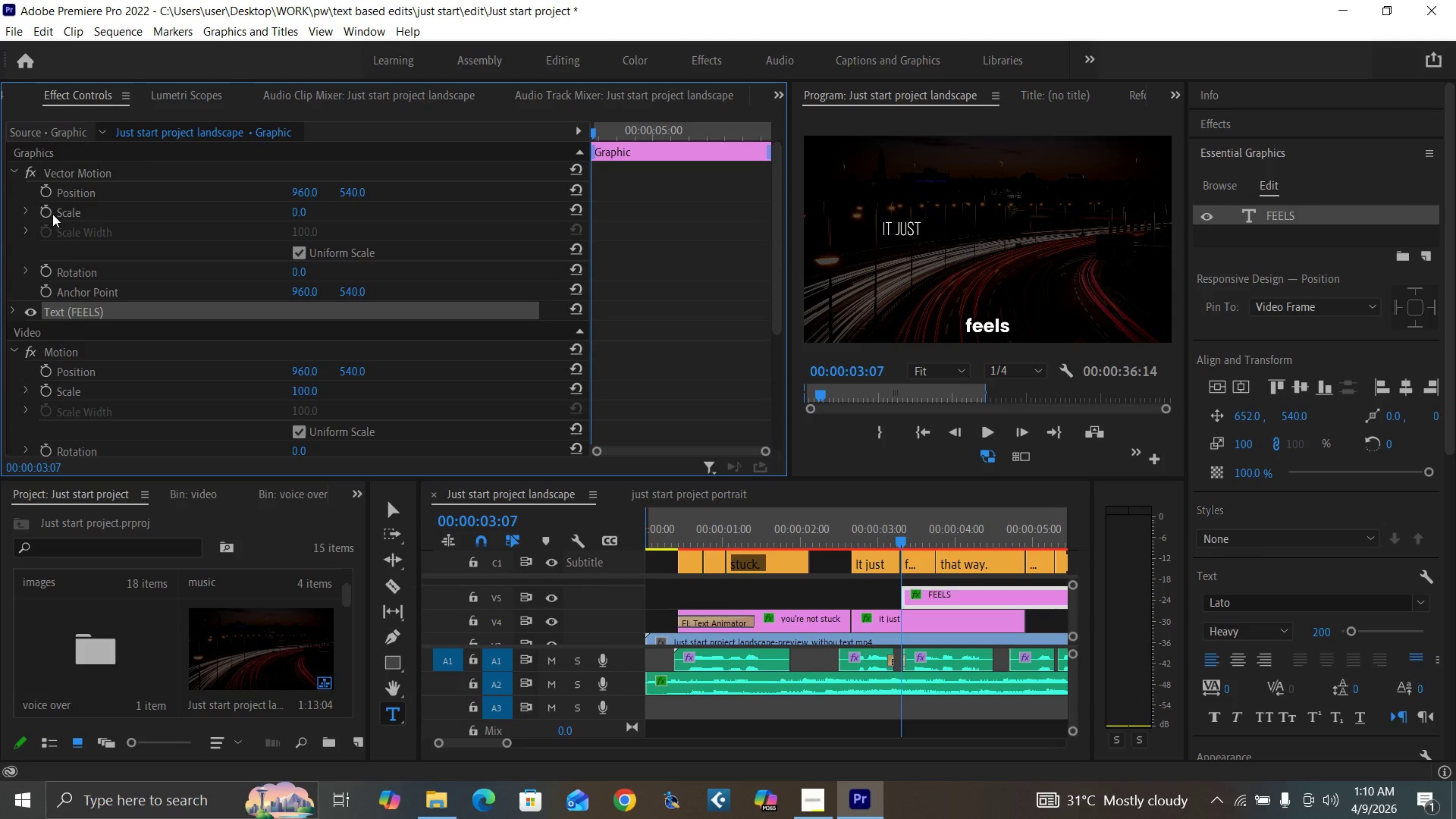 
left_click([50, 213])
 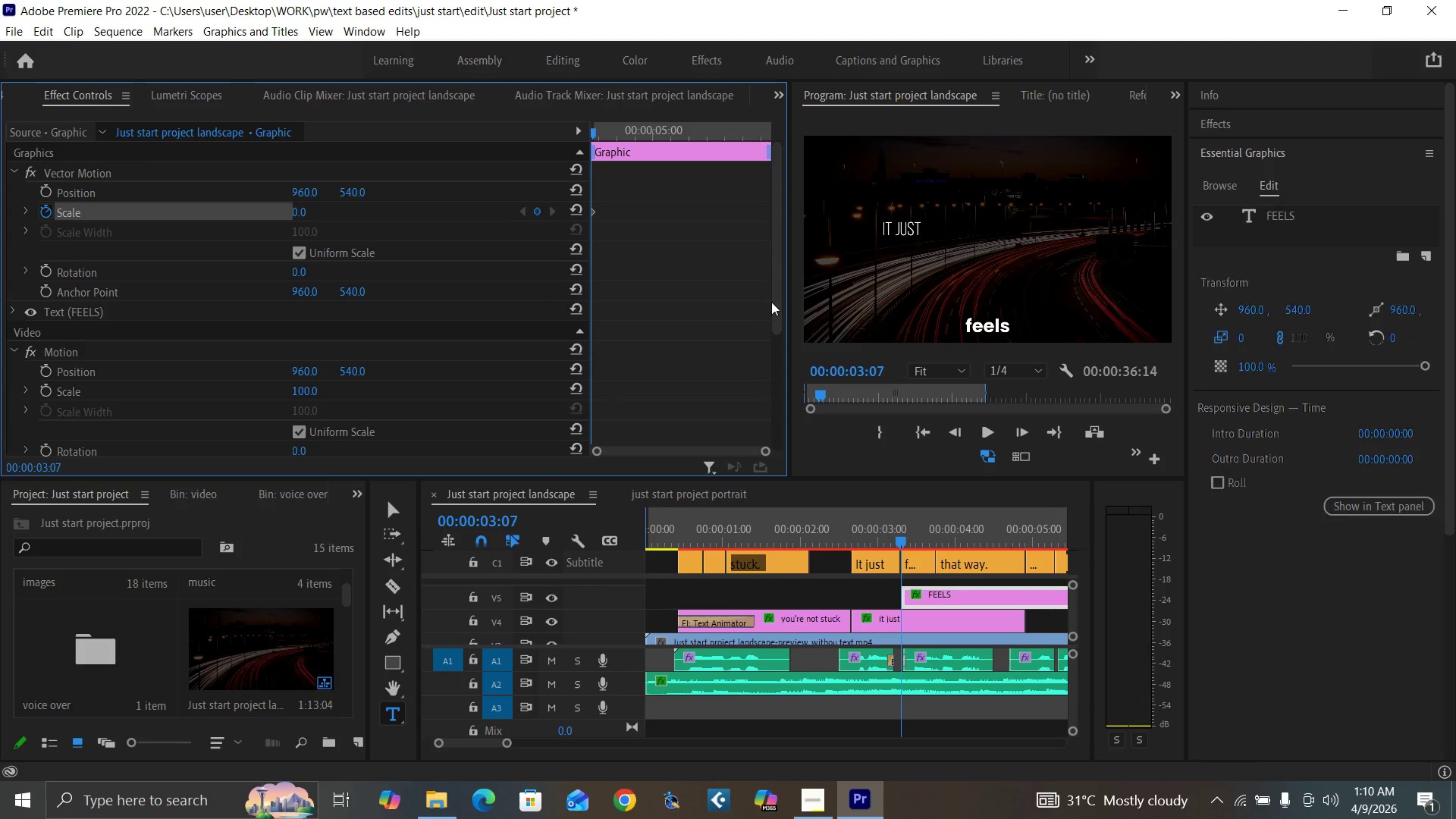 
left_click_drag(start_coordinate=[778, 312], to_coordinate=[757, 390])
 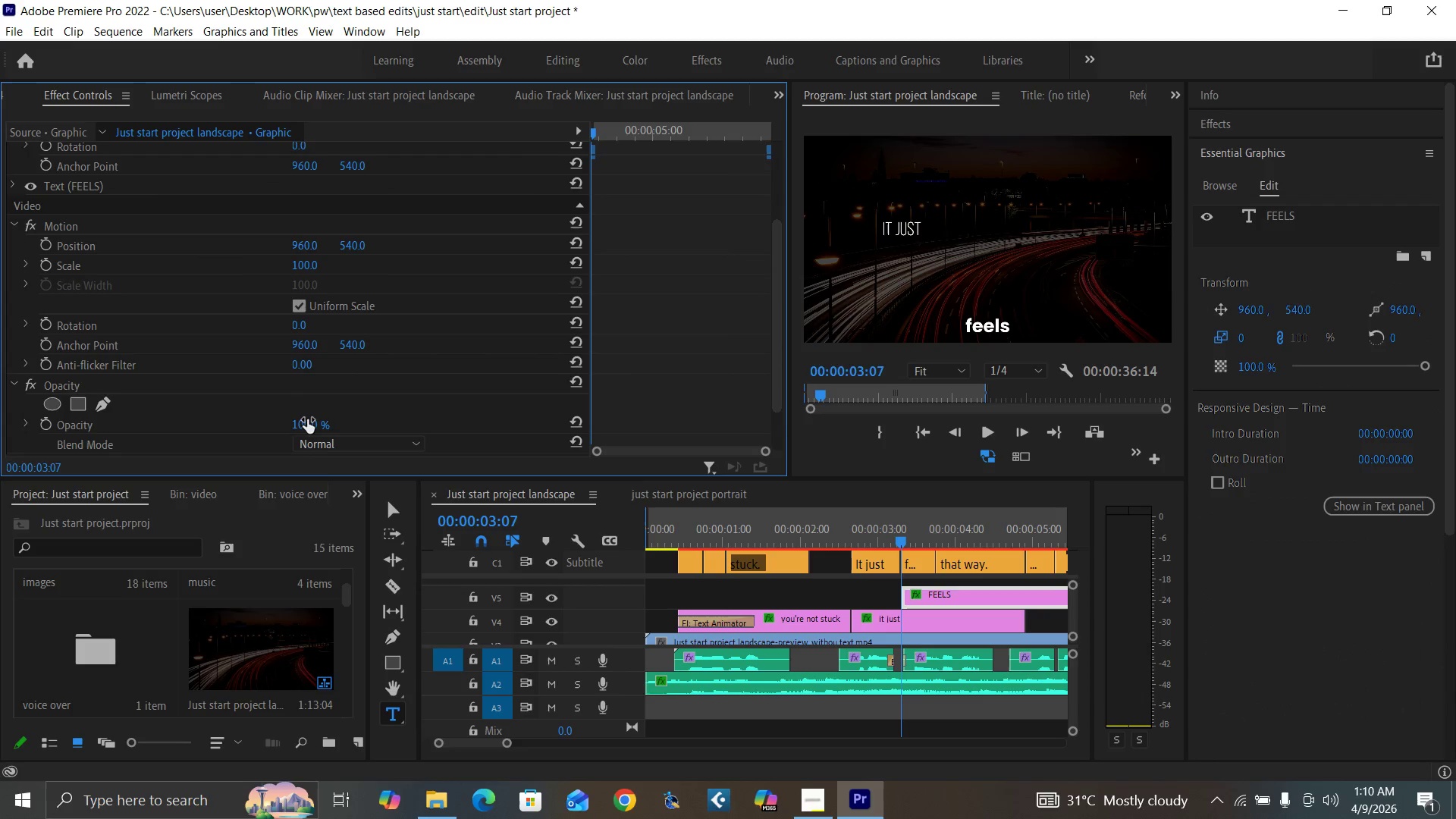 
left_click([305, 421])
 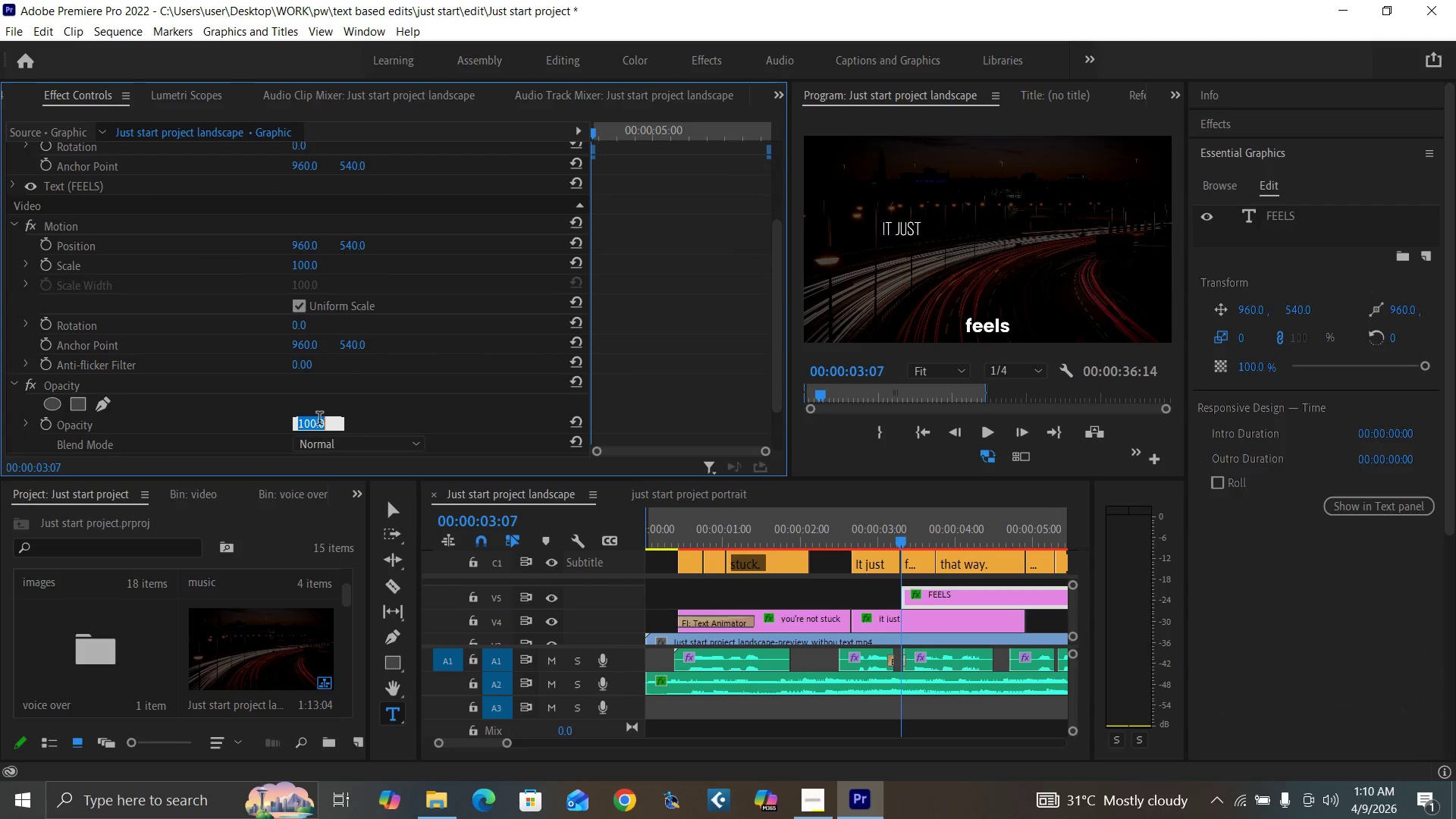 
key(0)
 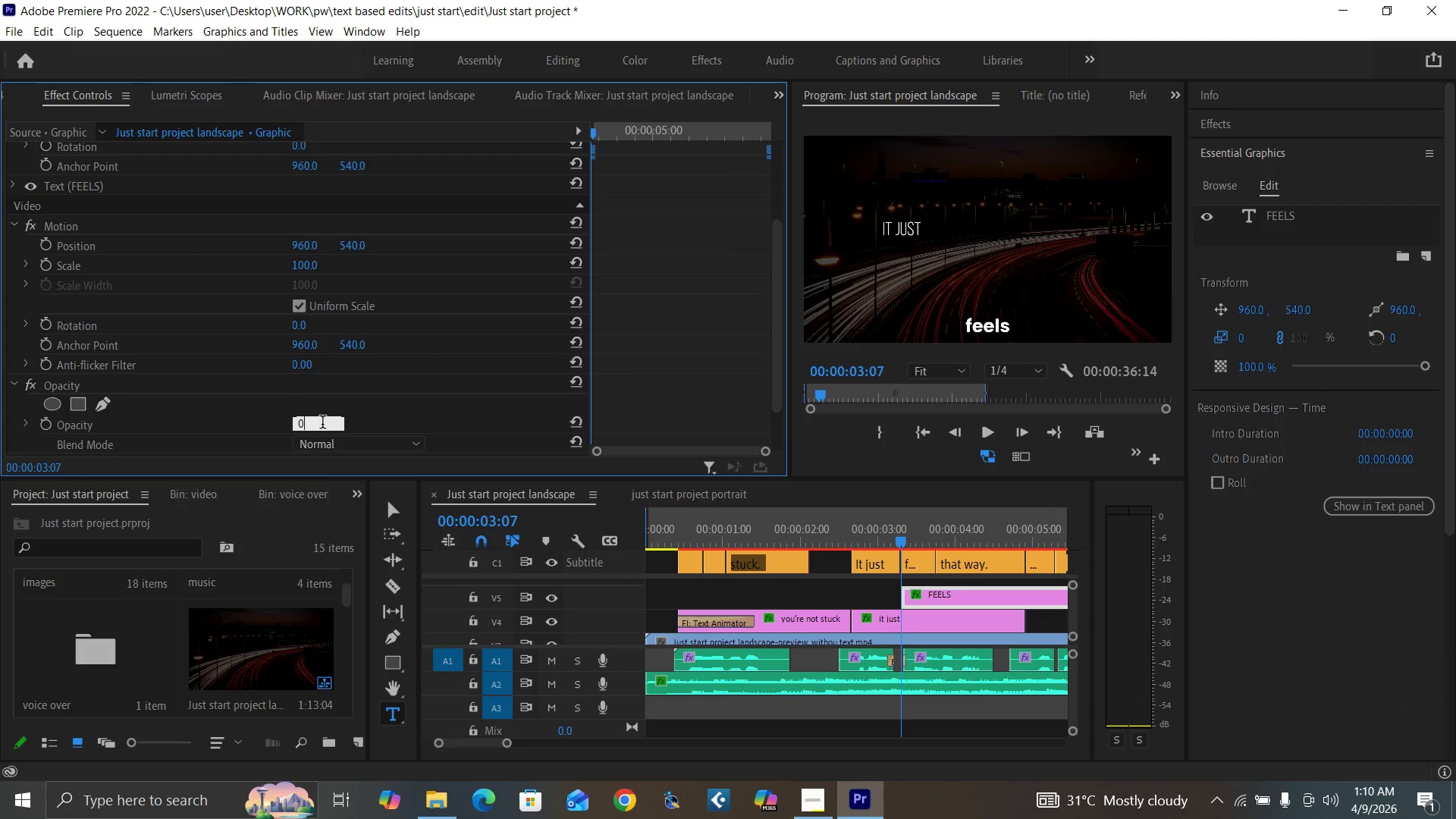 
key(Enter)
 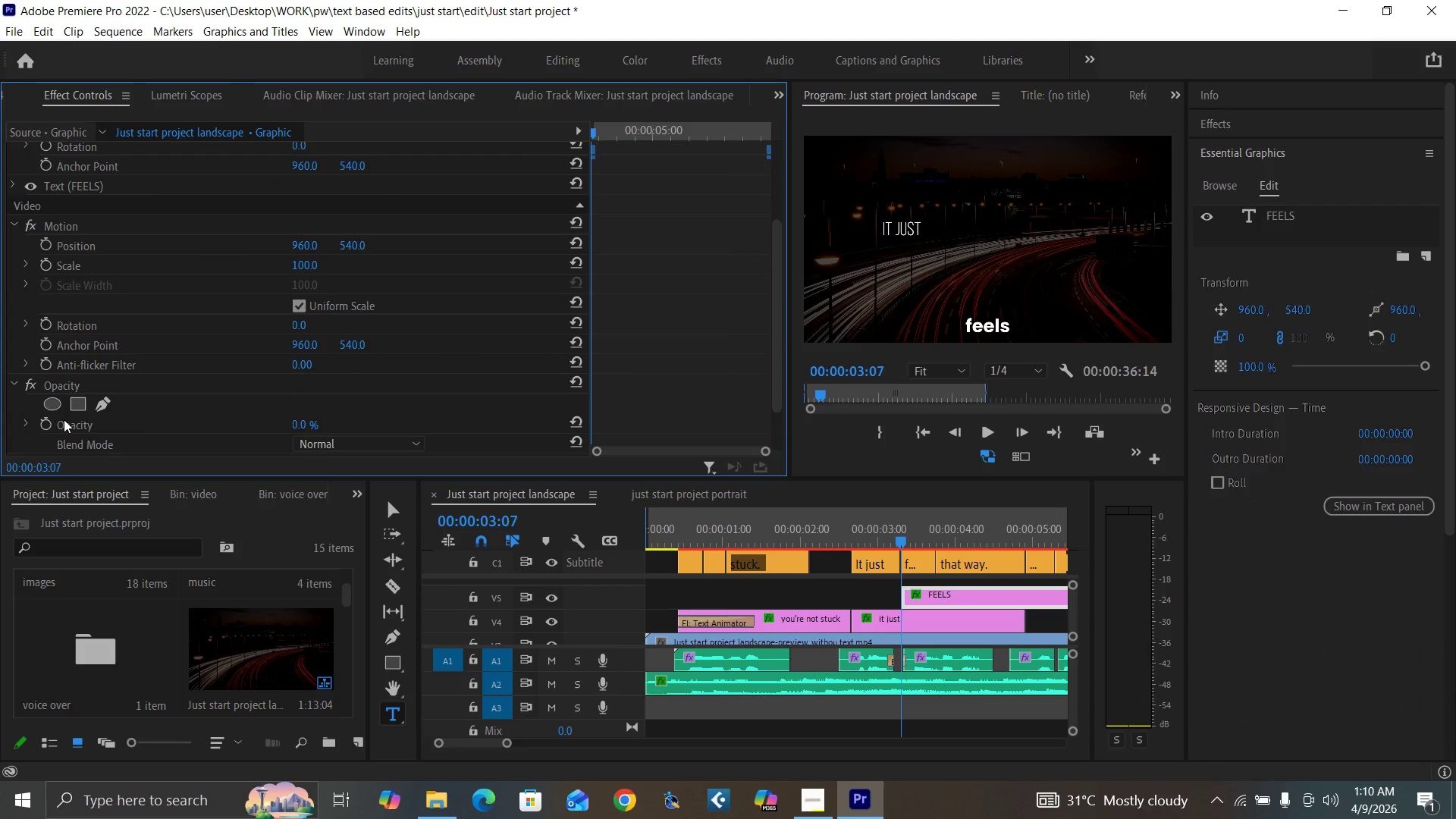 
left_click([46, 423])
 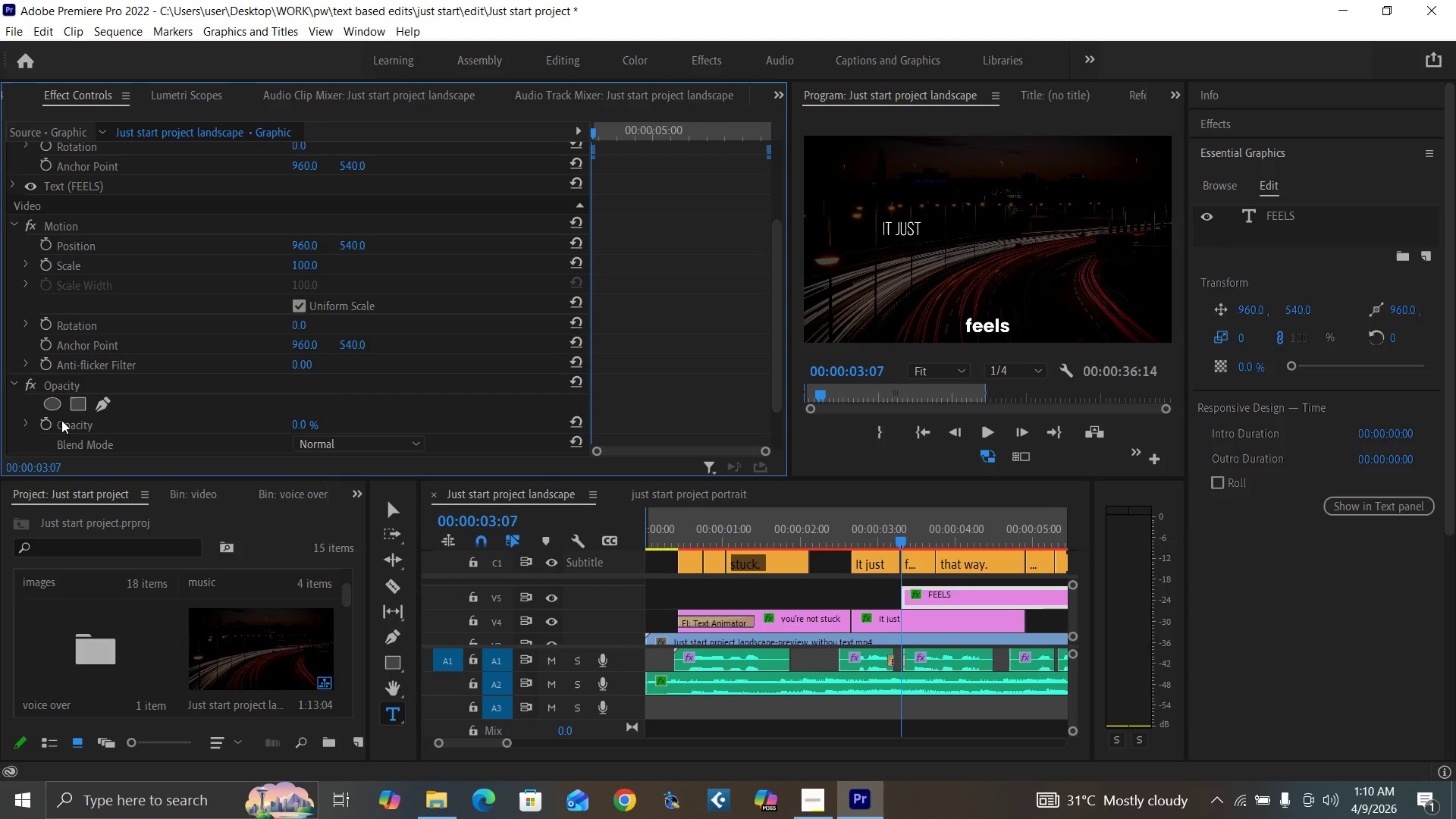 
key(ArrowRight)
 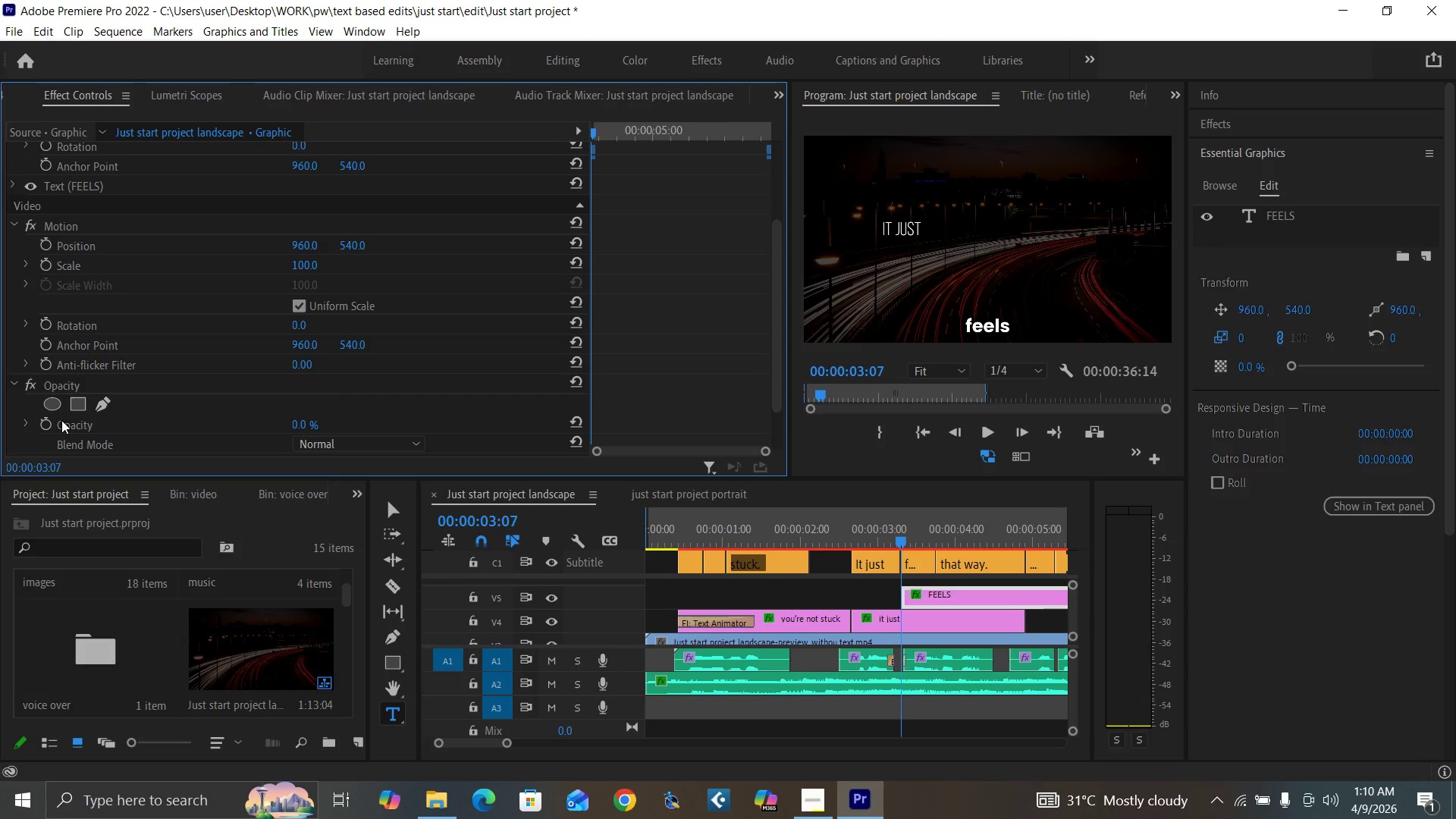 
key(ArrowRight)
 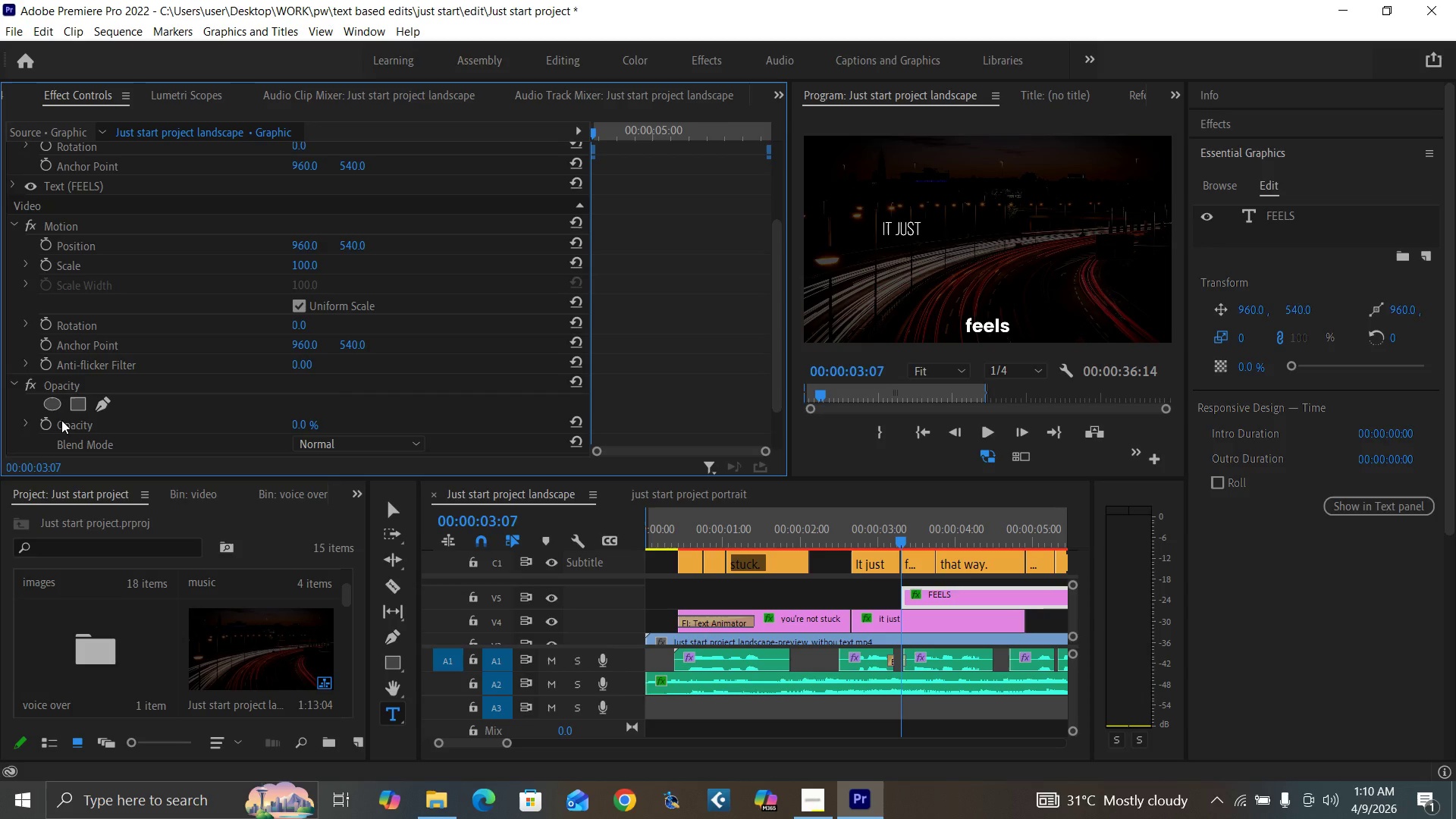 
key(ArrowRight)
 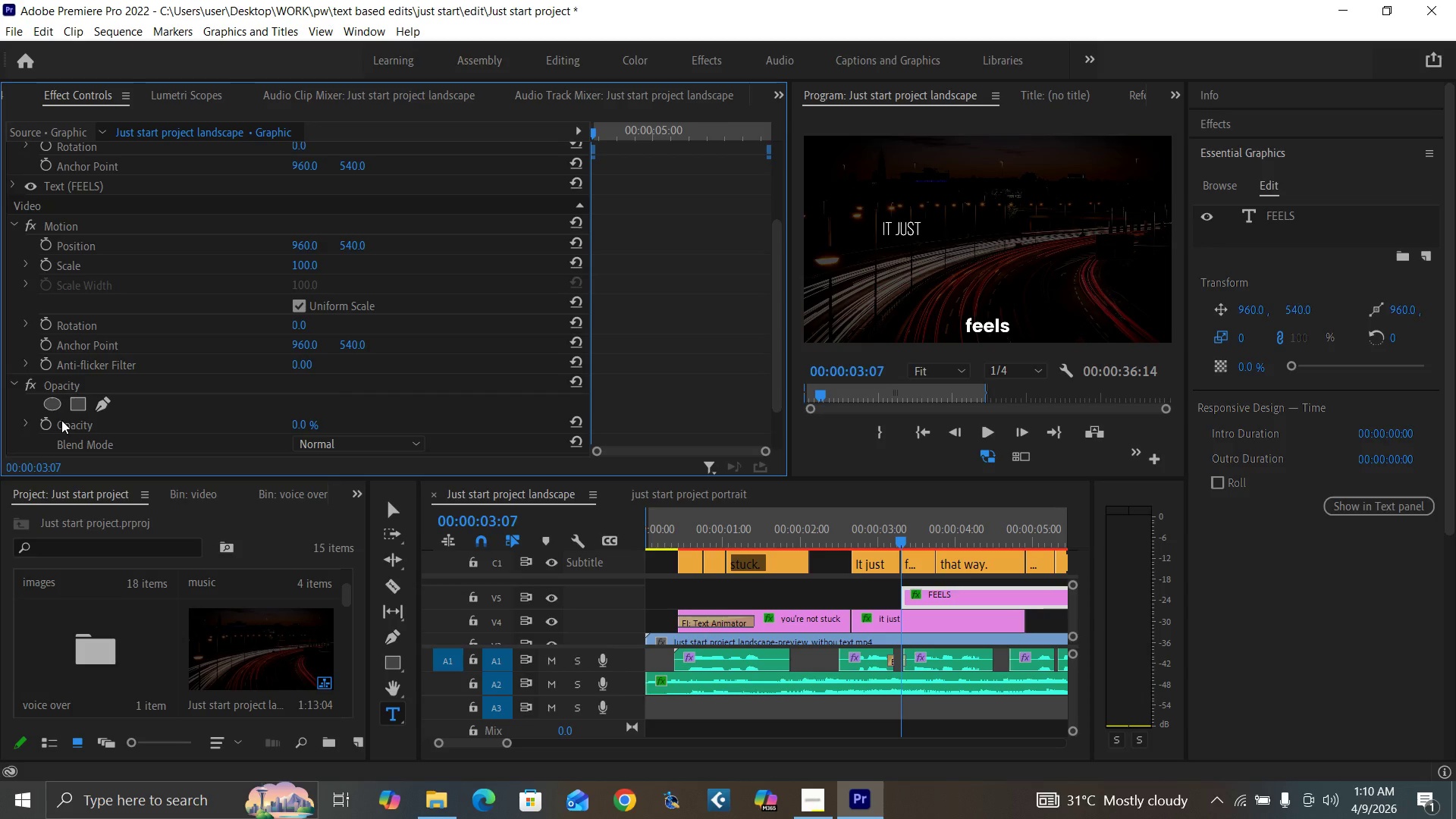 
key(ArrowRight)
 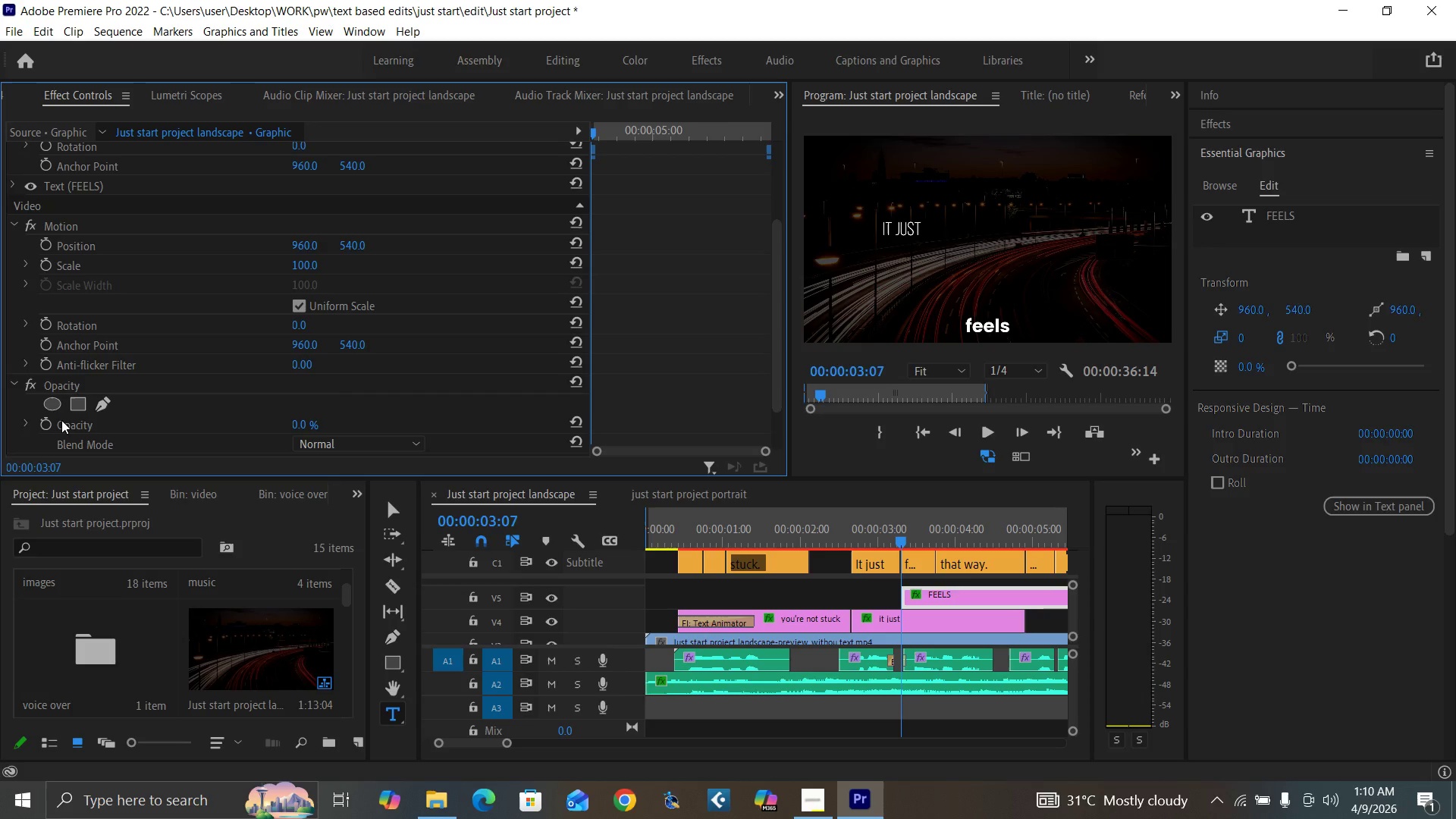 
key(ArrowRight)
 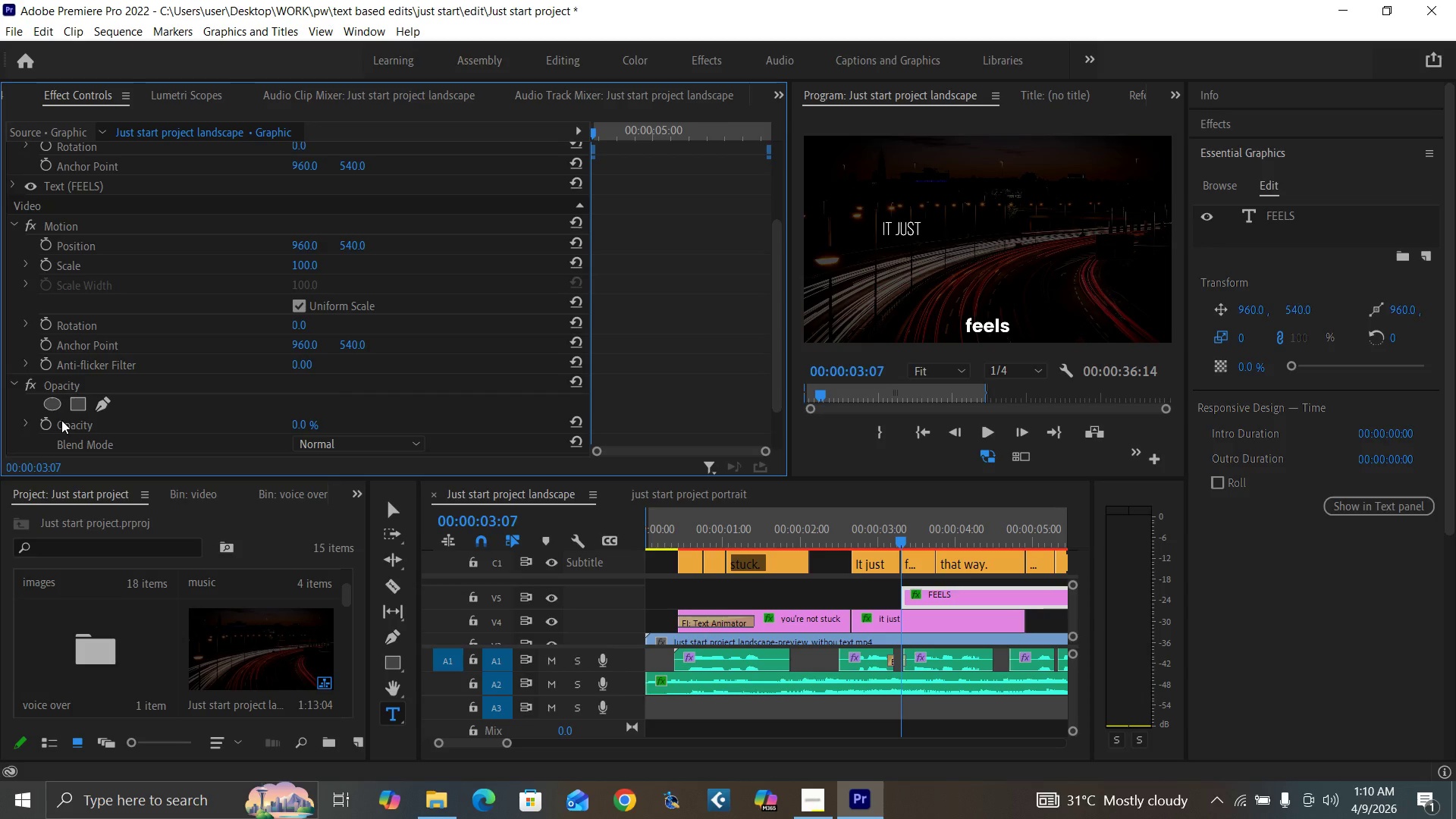 
key(ArrowRight)
 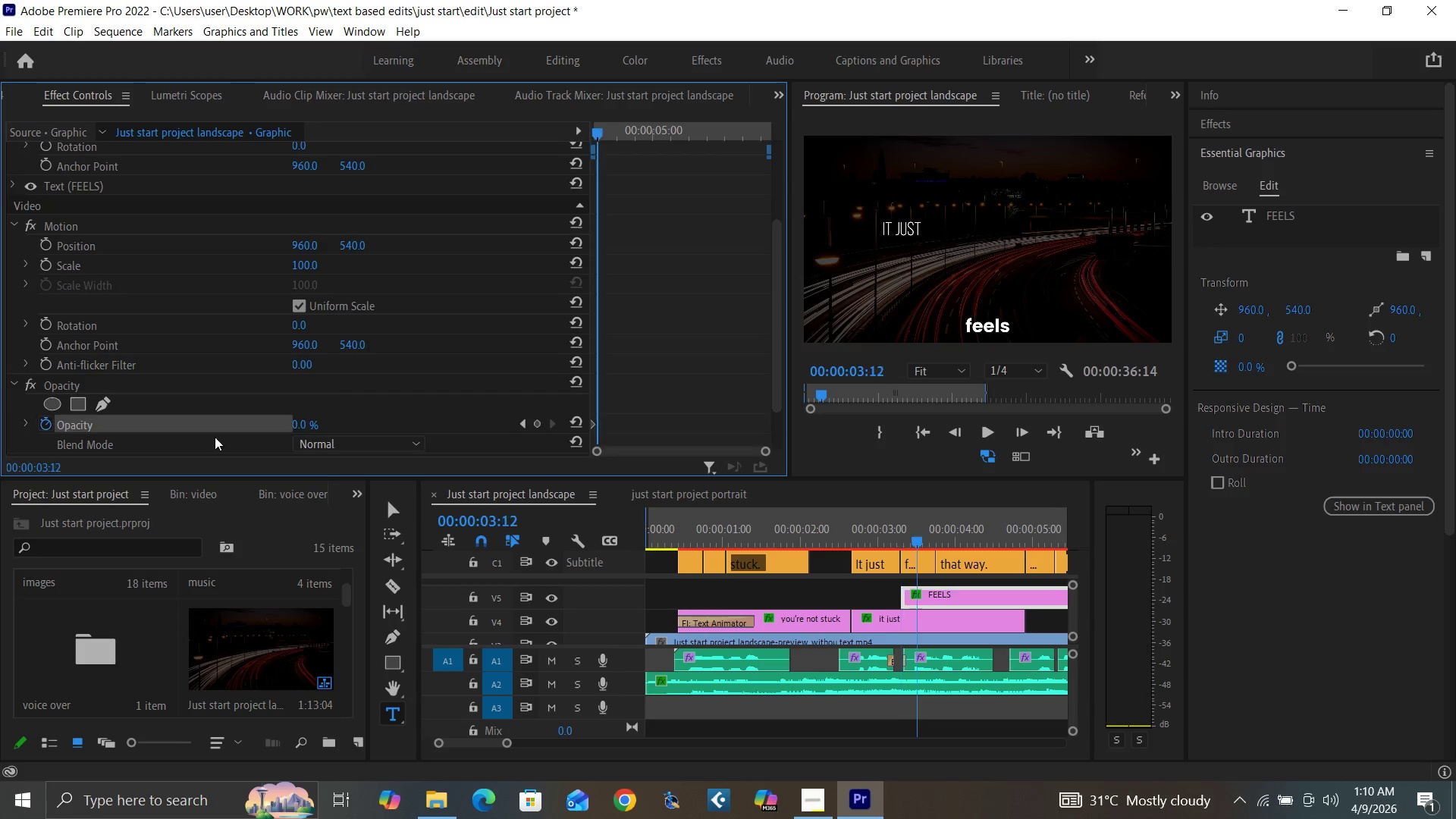 
key(ArrowRight)
 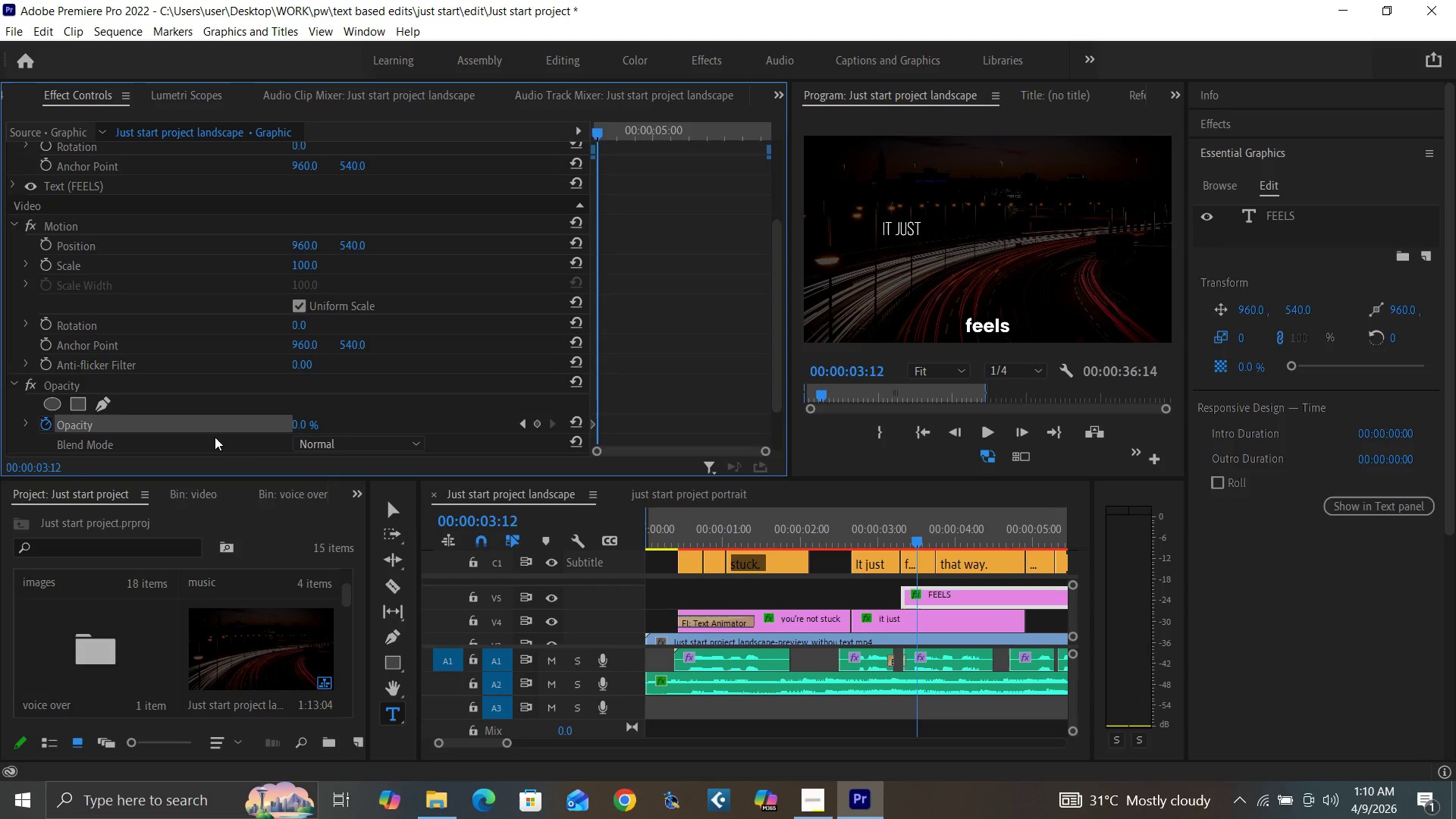 
key(ArrowRight)
 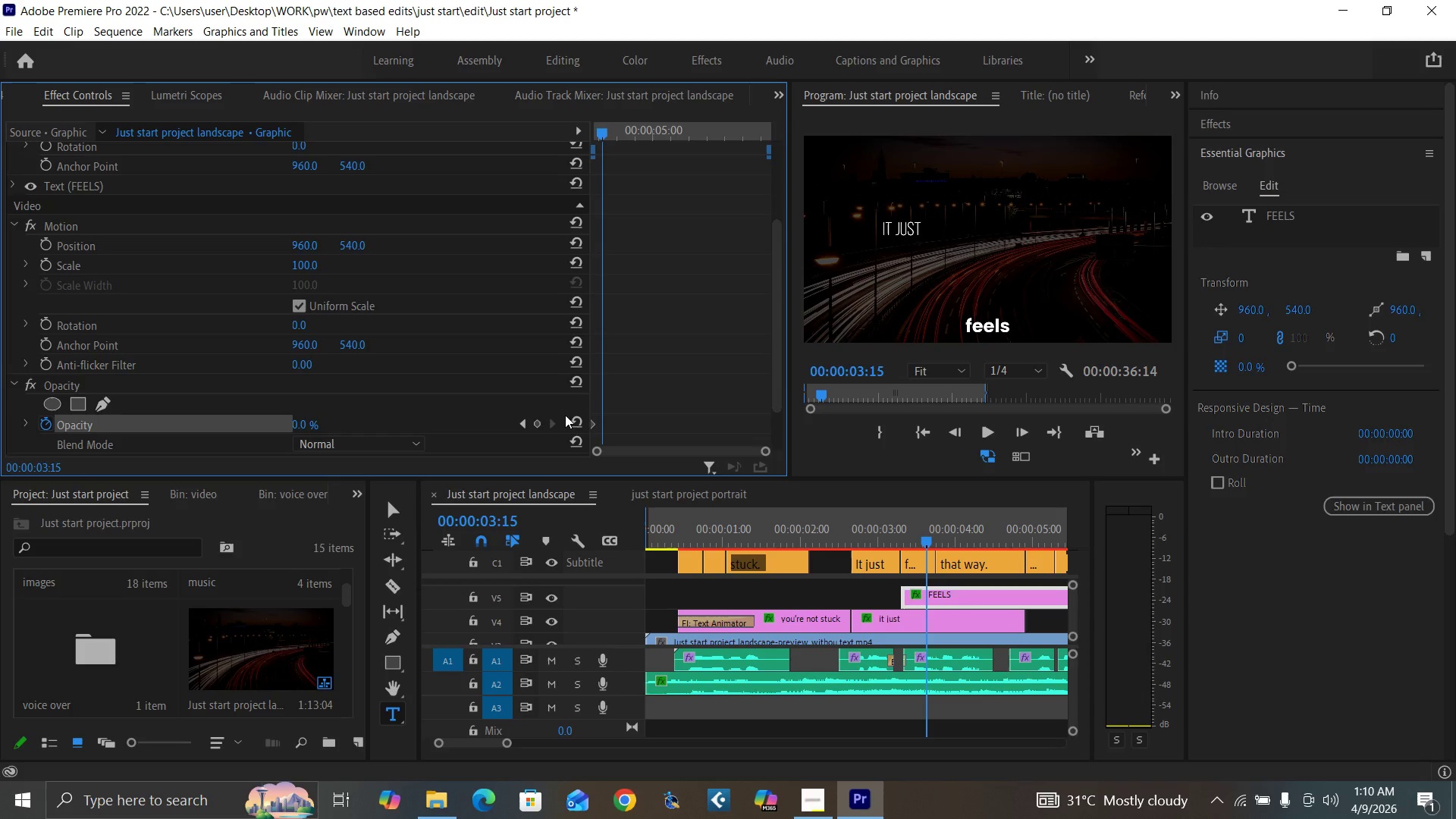 
left_click([573, 420])
 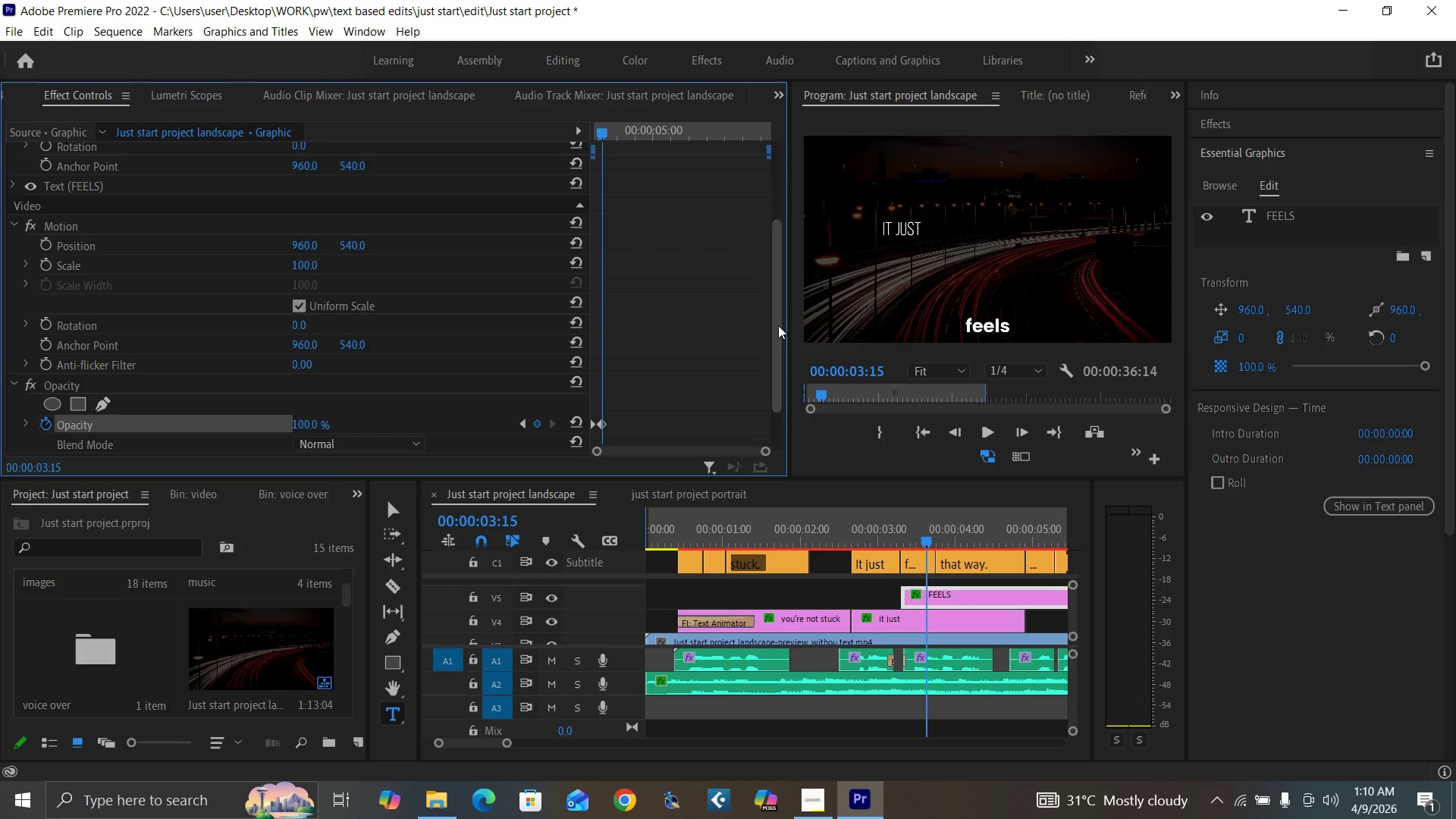 
left_click_drag(start_coordinate=[778, 325], to_coordinate=[777, 194])
 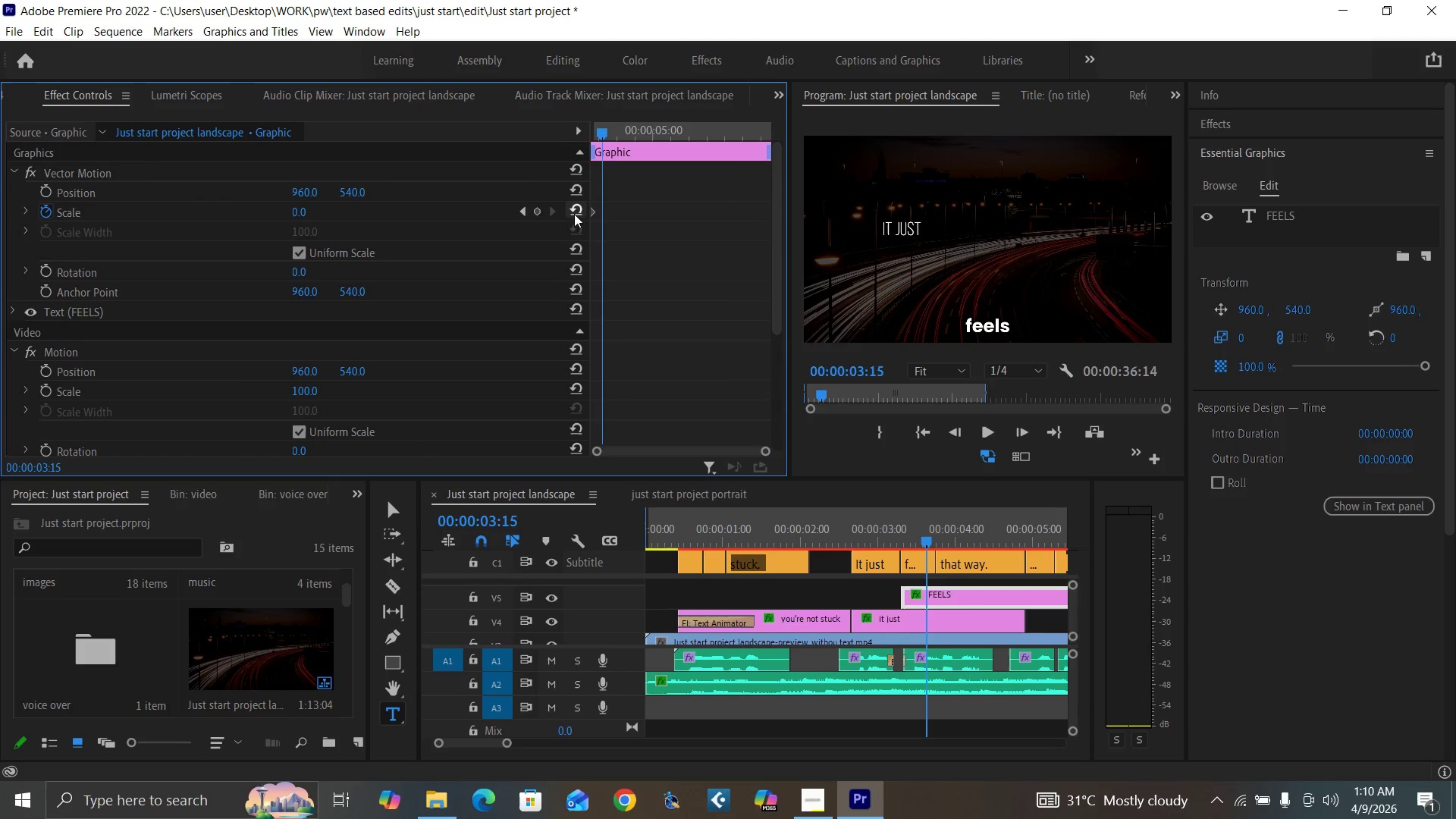 
left_click([574, 210])
 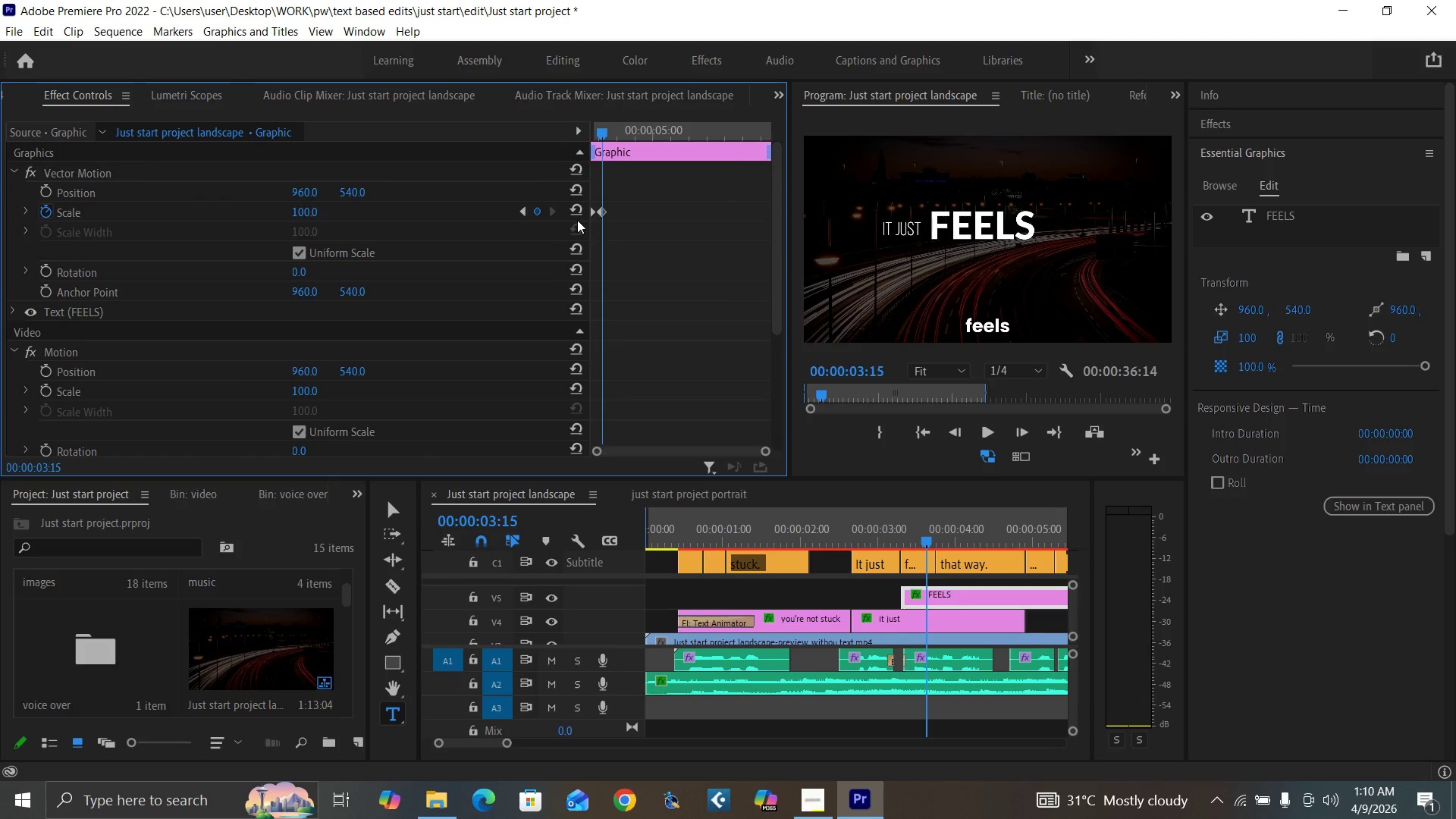 
key(ArrowLeft)
 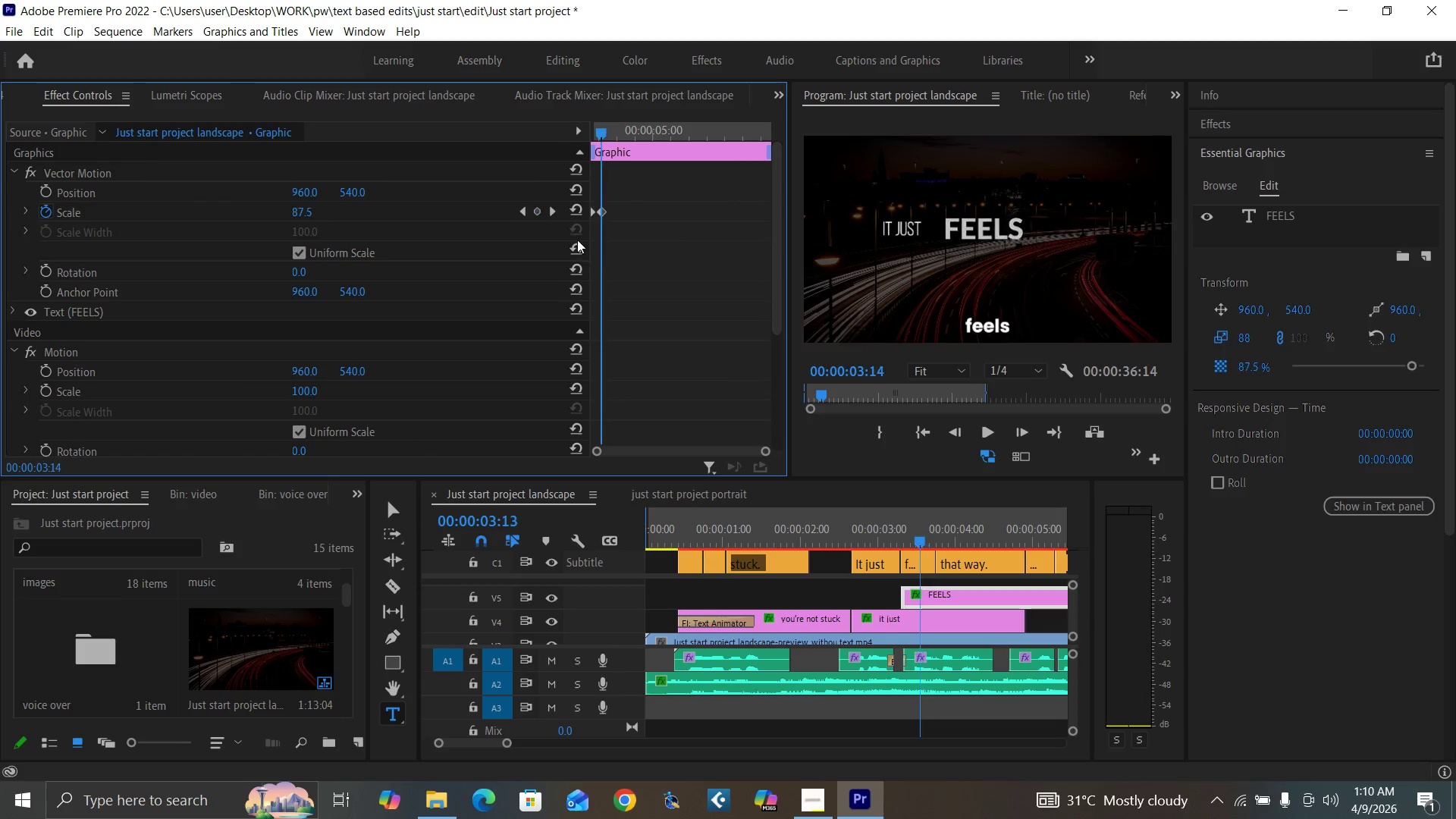 
key(ArrowLeft)
 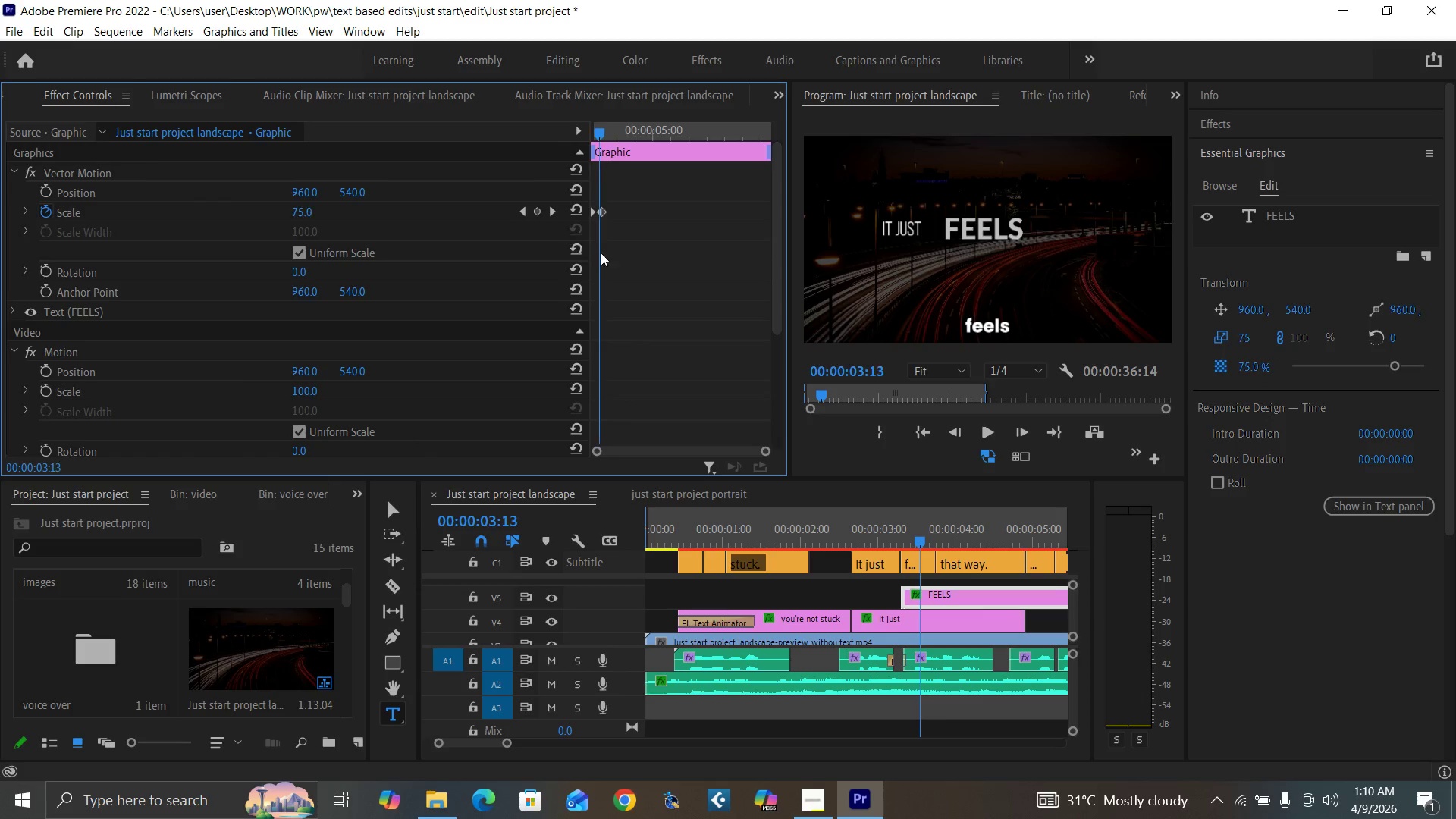 
key(ArrowLeft)
 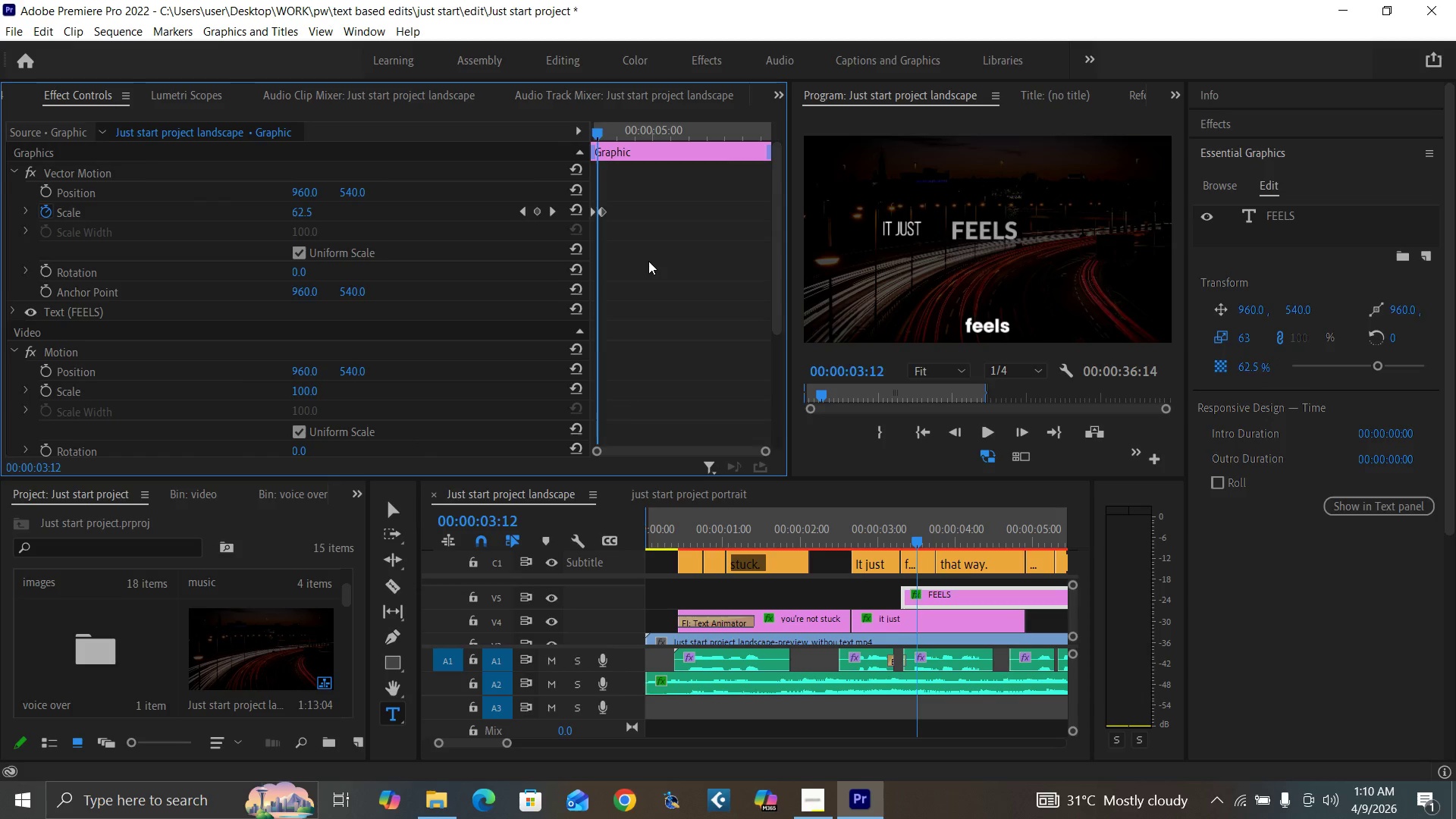 
key(ArrowLeft)
 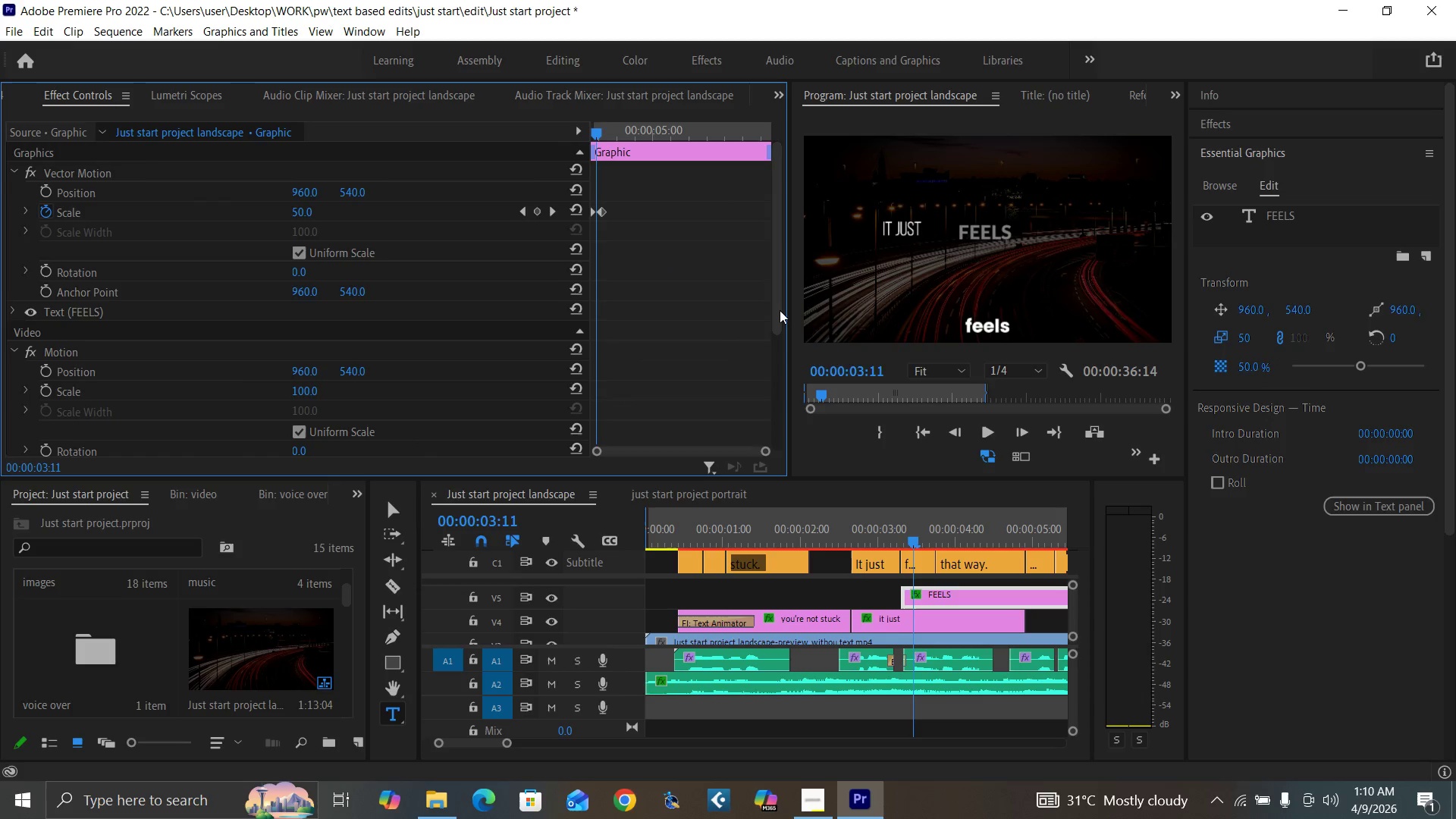 
left_click_drag(start_coordinate=[777, 310], to_coordinate=[777, 422])
 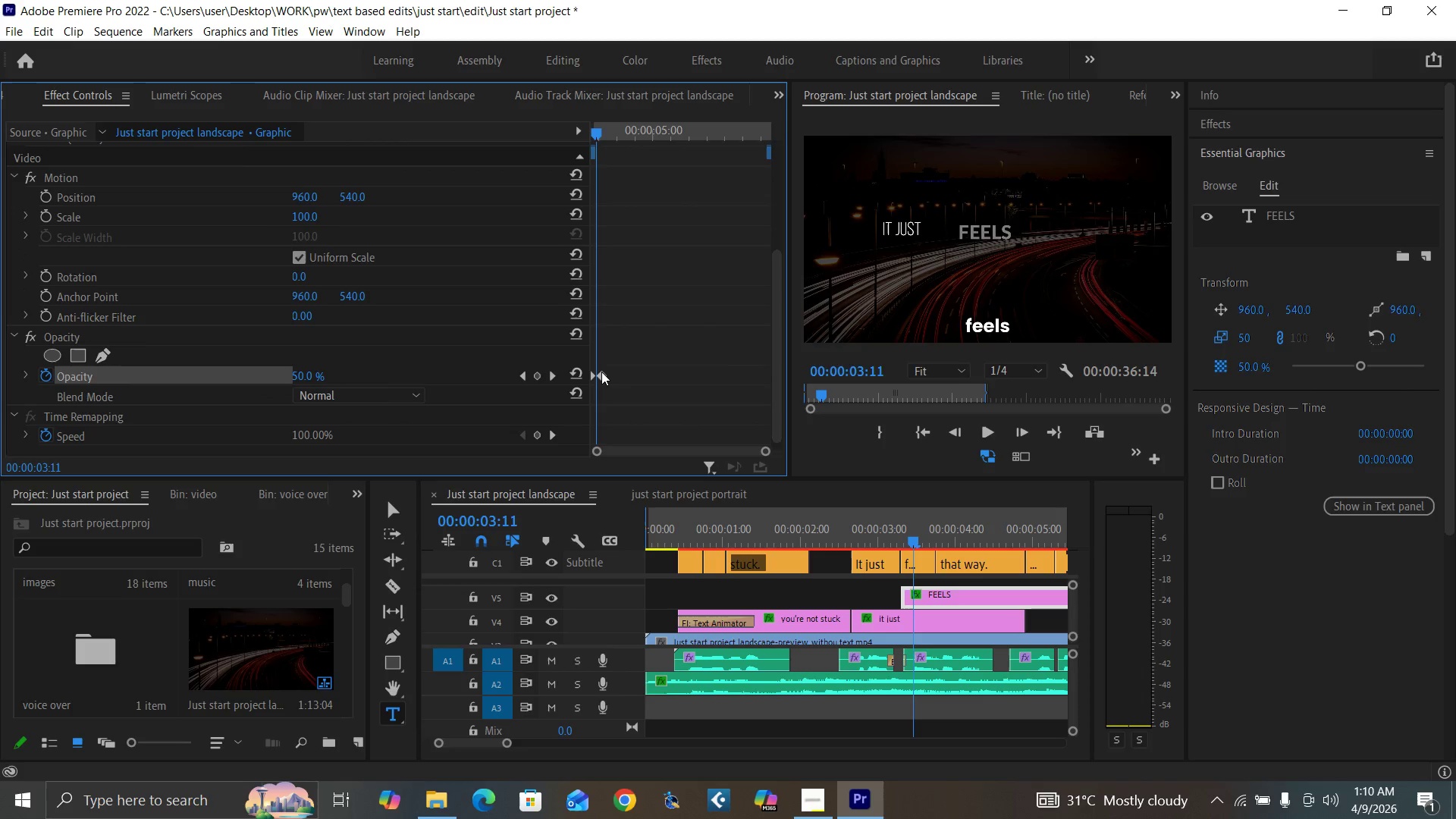 
left_click_drag(start_coordinate=[601, 372], to_coordinate=[595, 372])
 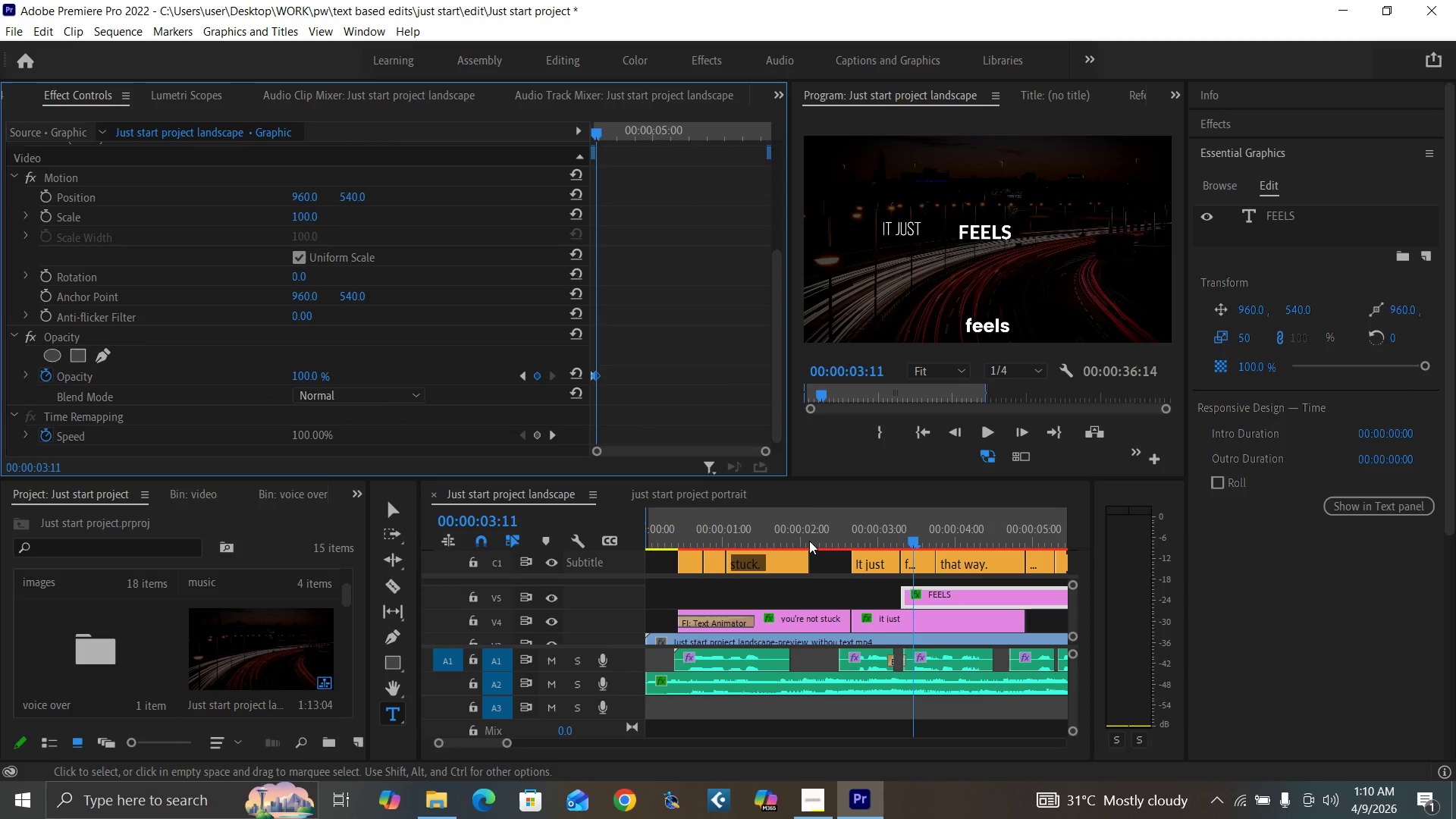 
wait(6.58)
 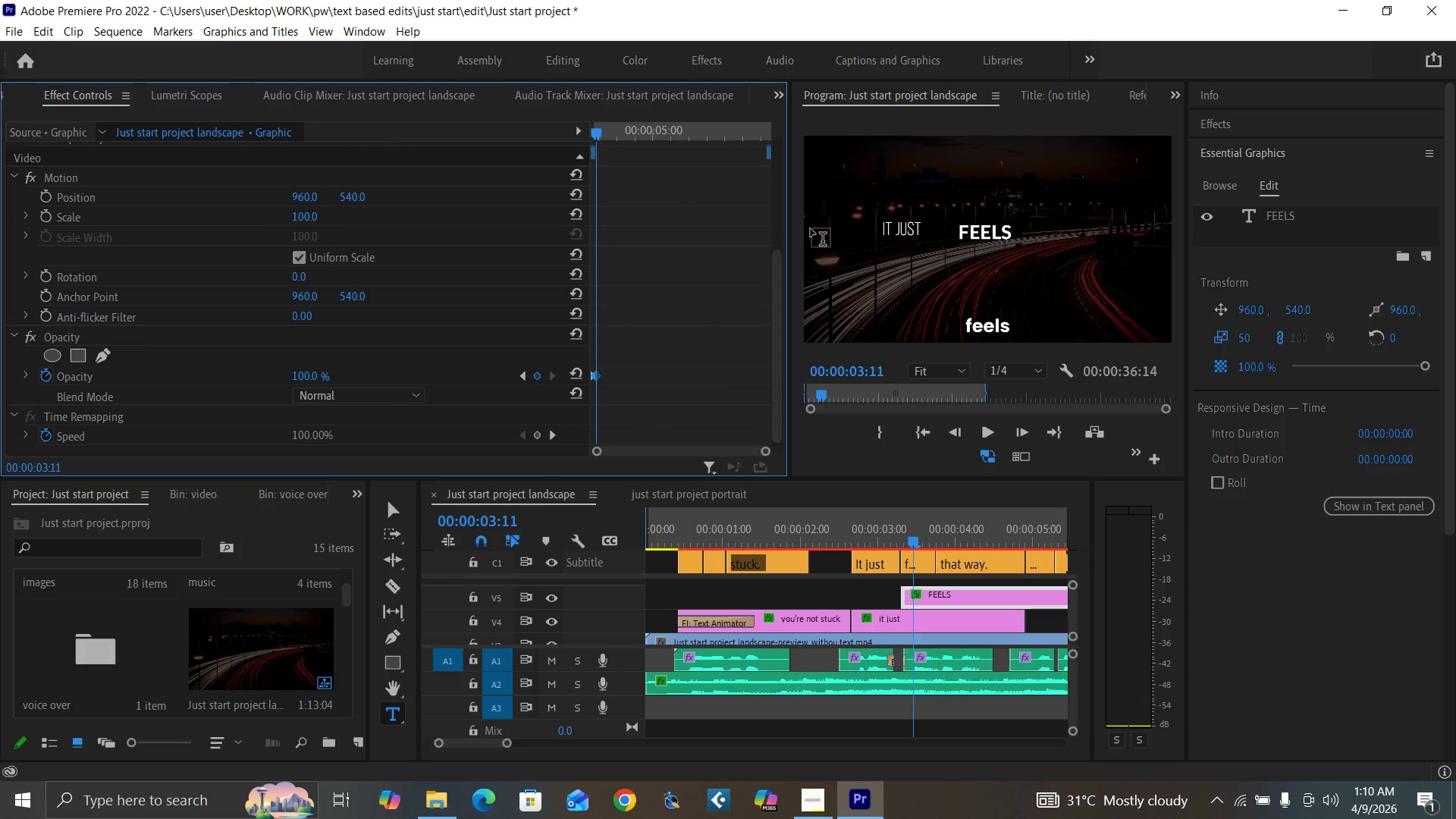 
left_click([843, 535])
 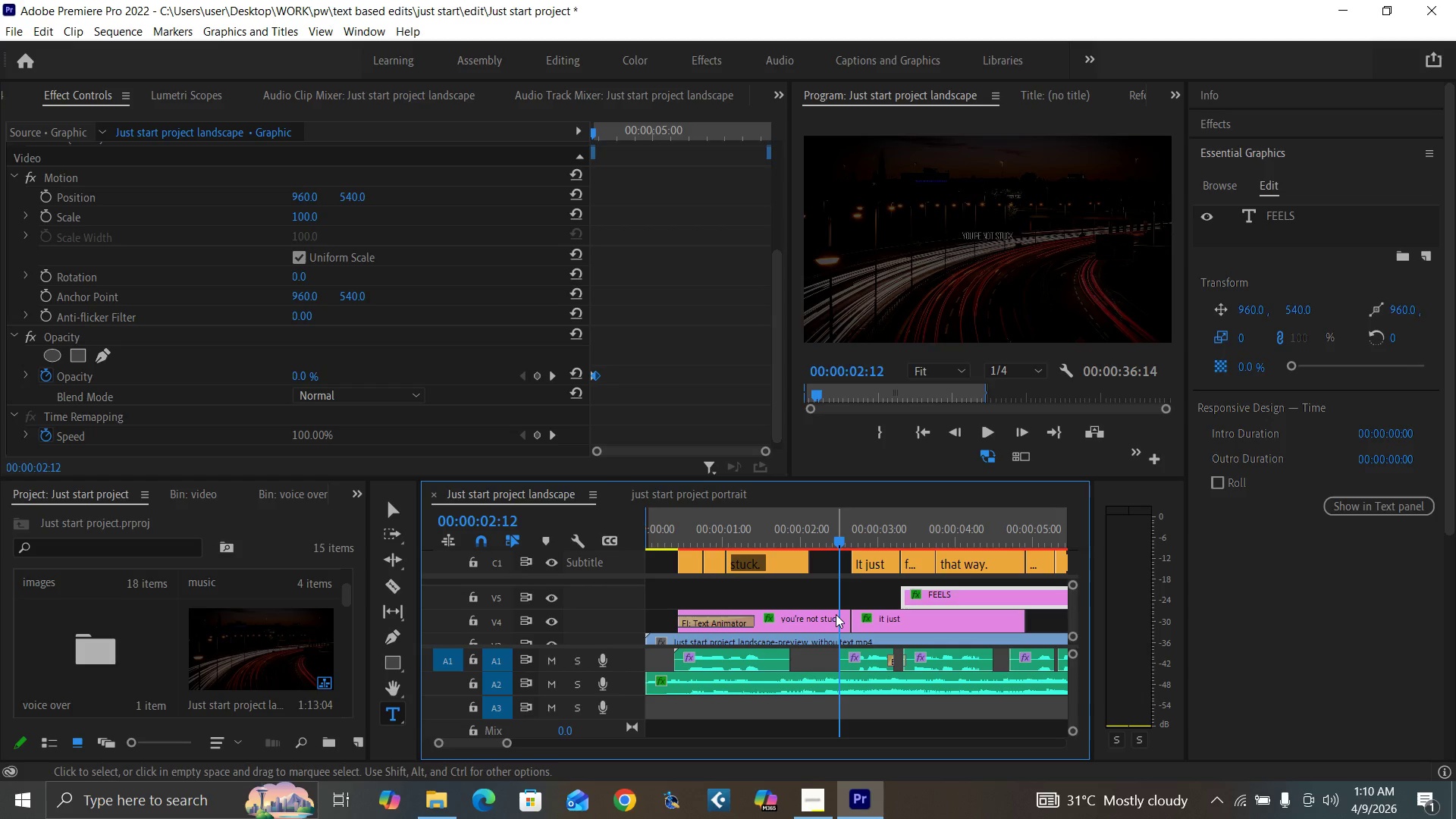 
left_click([836, 614])
 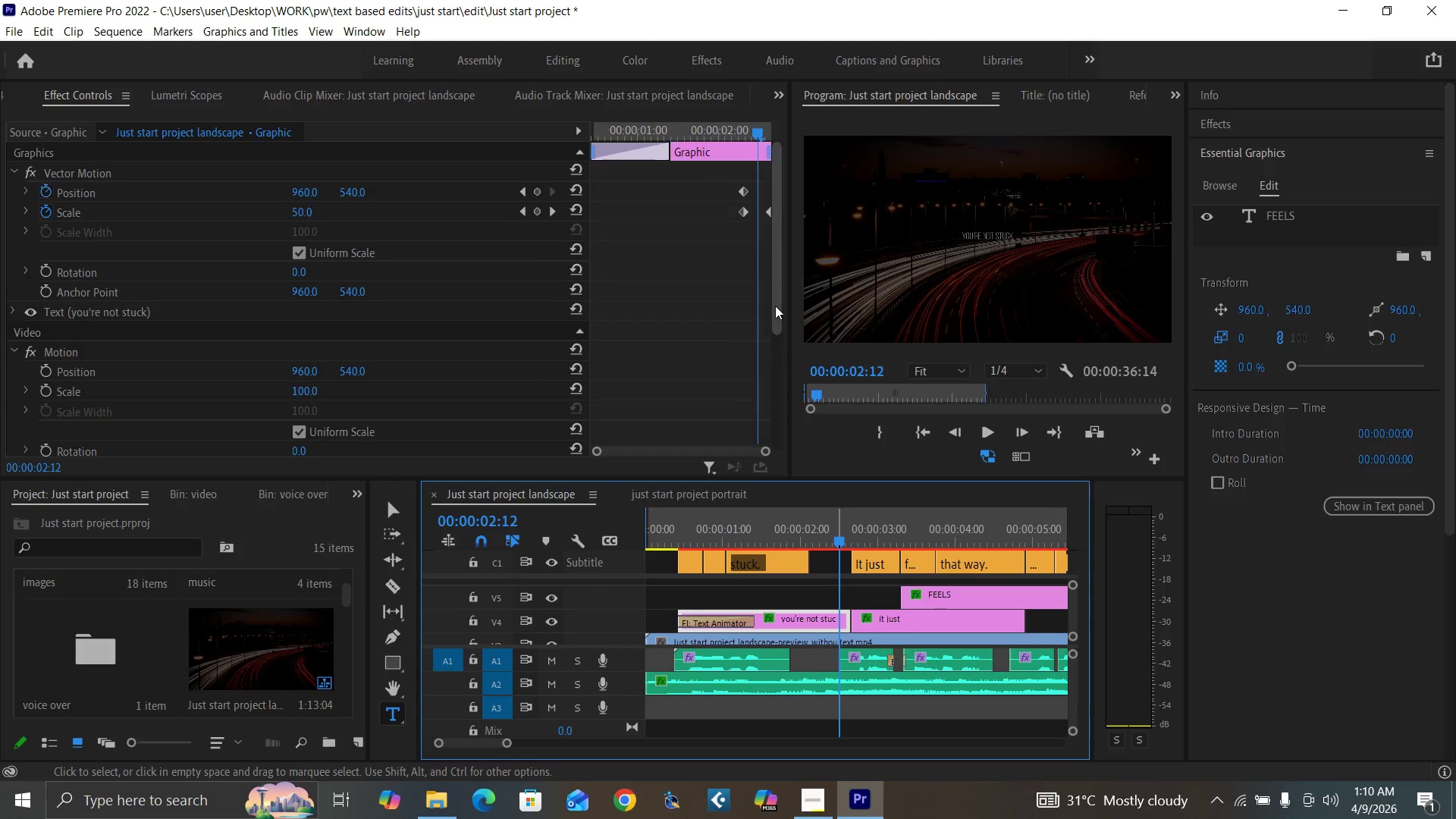 
left_click_drag(start_coordinate=[779, 309], to_coordinate=[786, 418])
 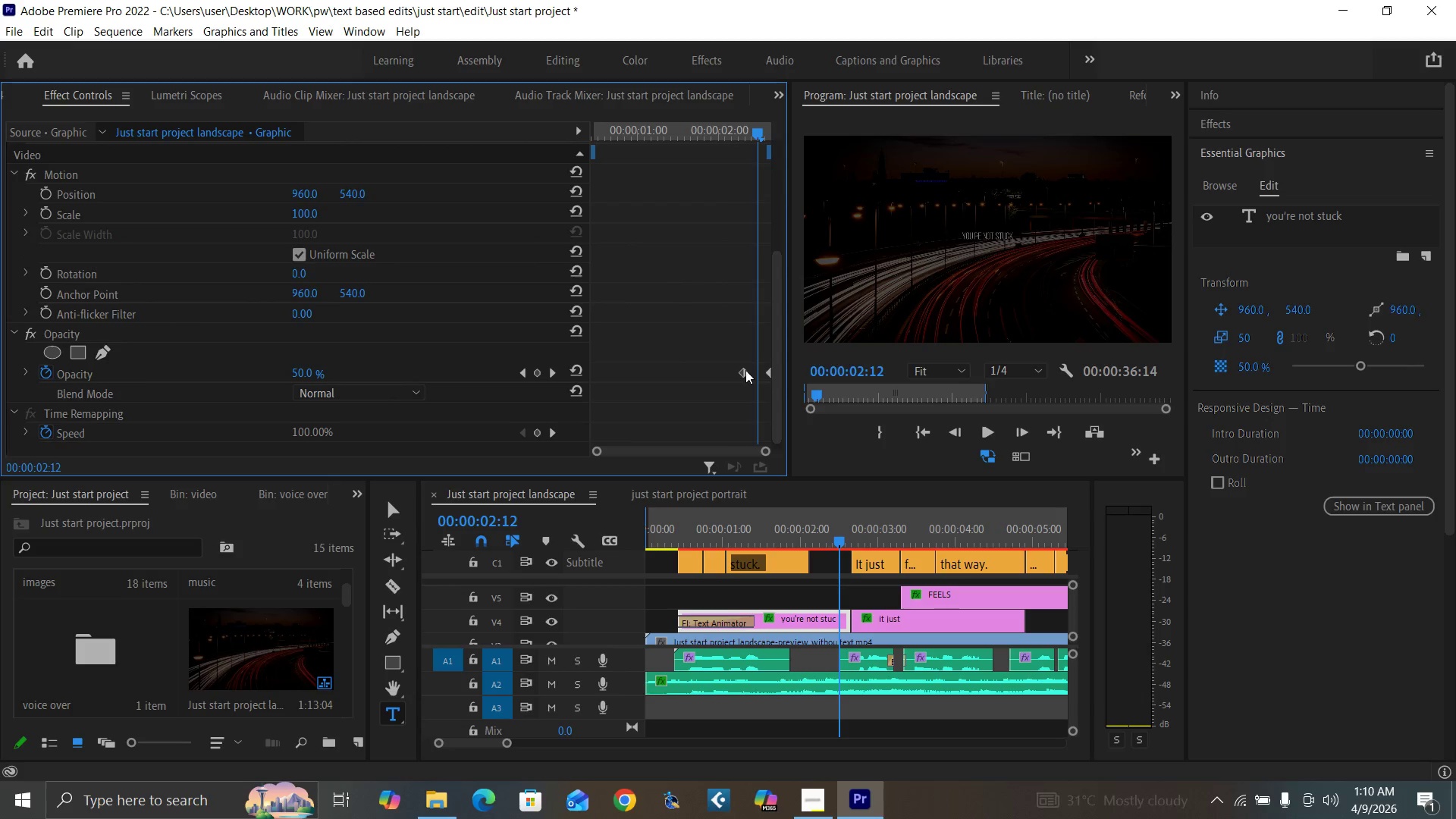 
wait(5.16)
 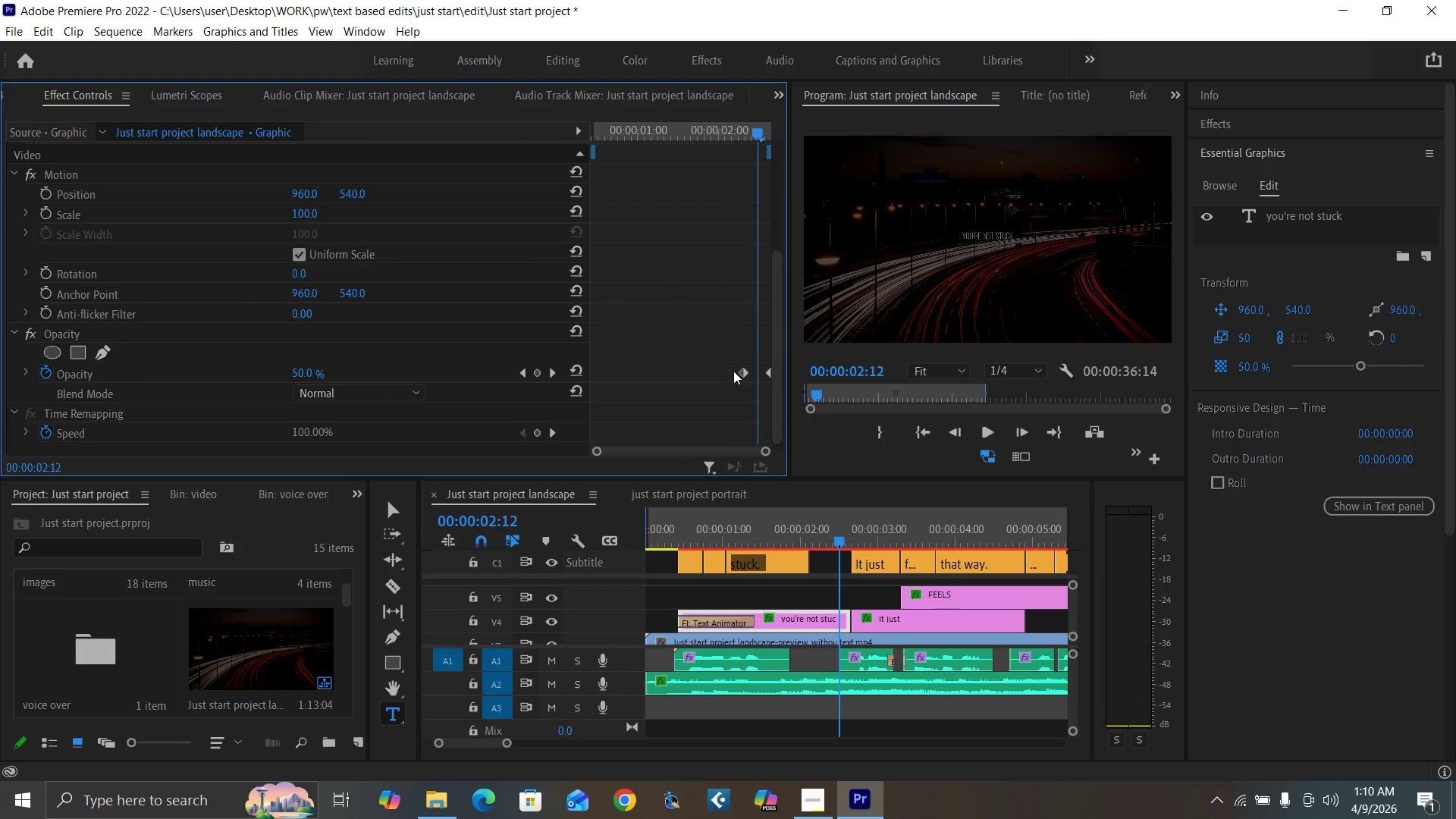 
left_click_drag(start_coordinate=[708, 134], to_coordinate=[761, 156])
 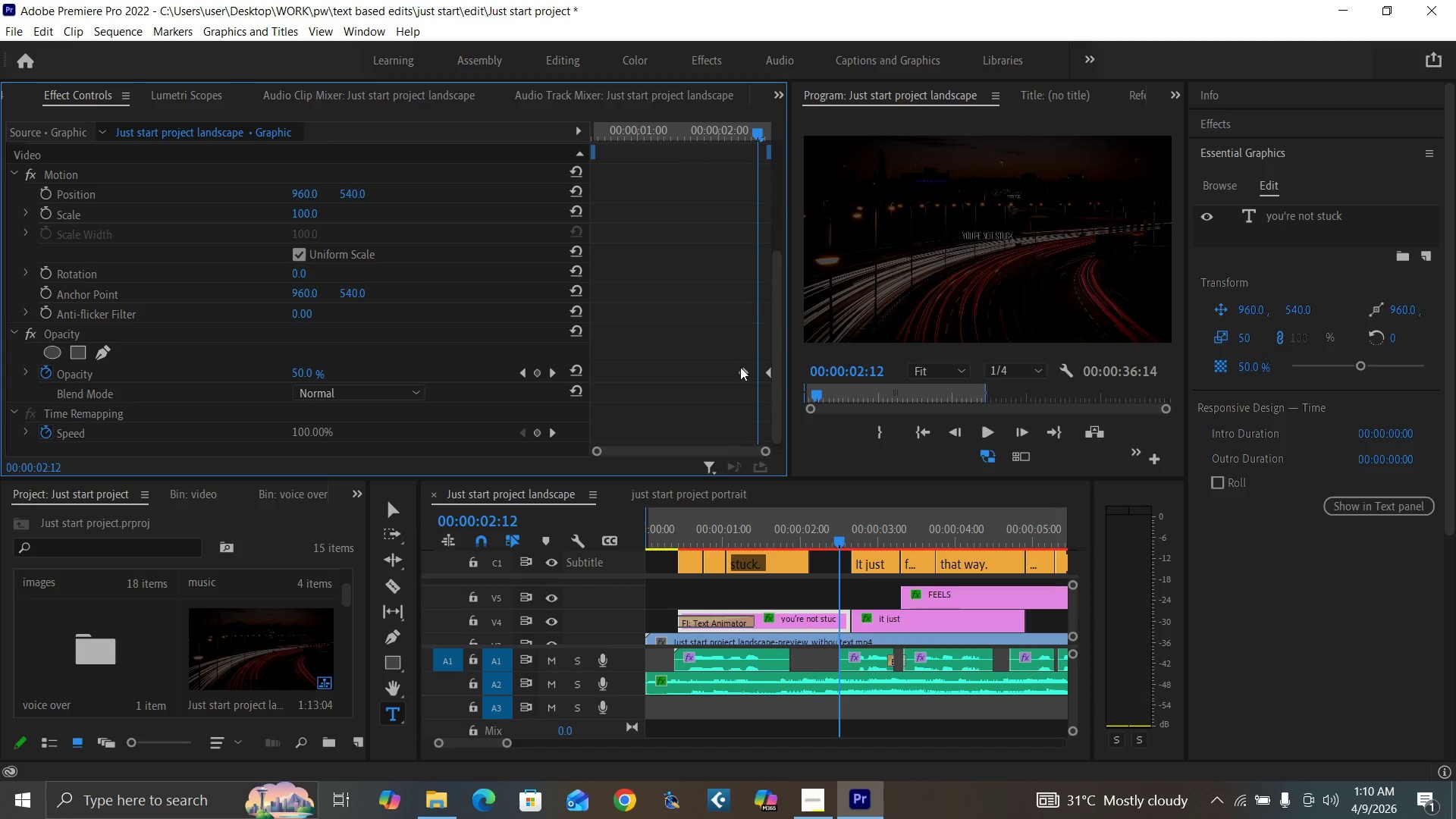 
left_click_drag(start_coordinate=[742, 370], to_coordinate=[755, 374])
 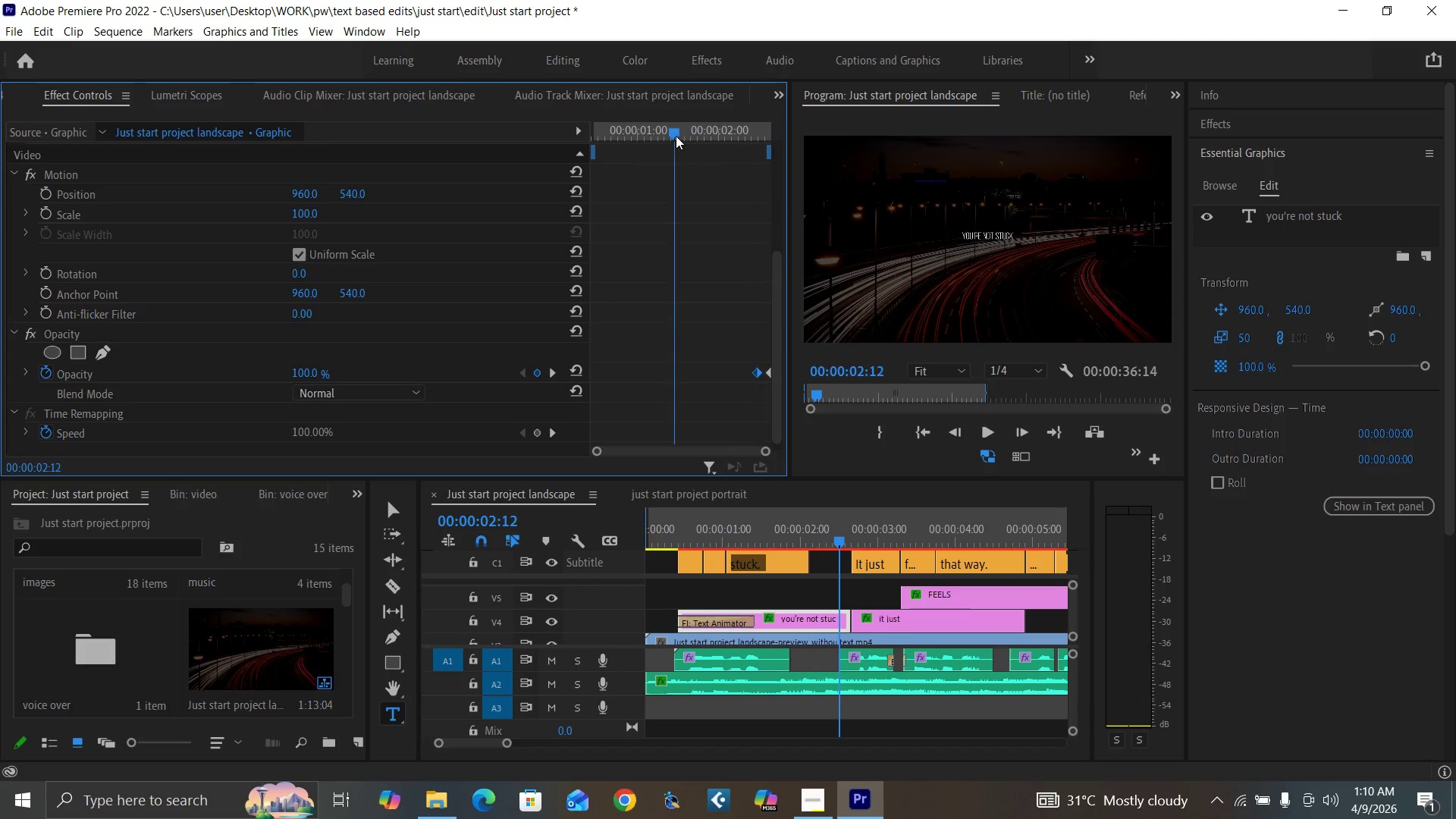 
key(Space)
 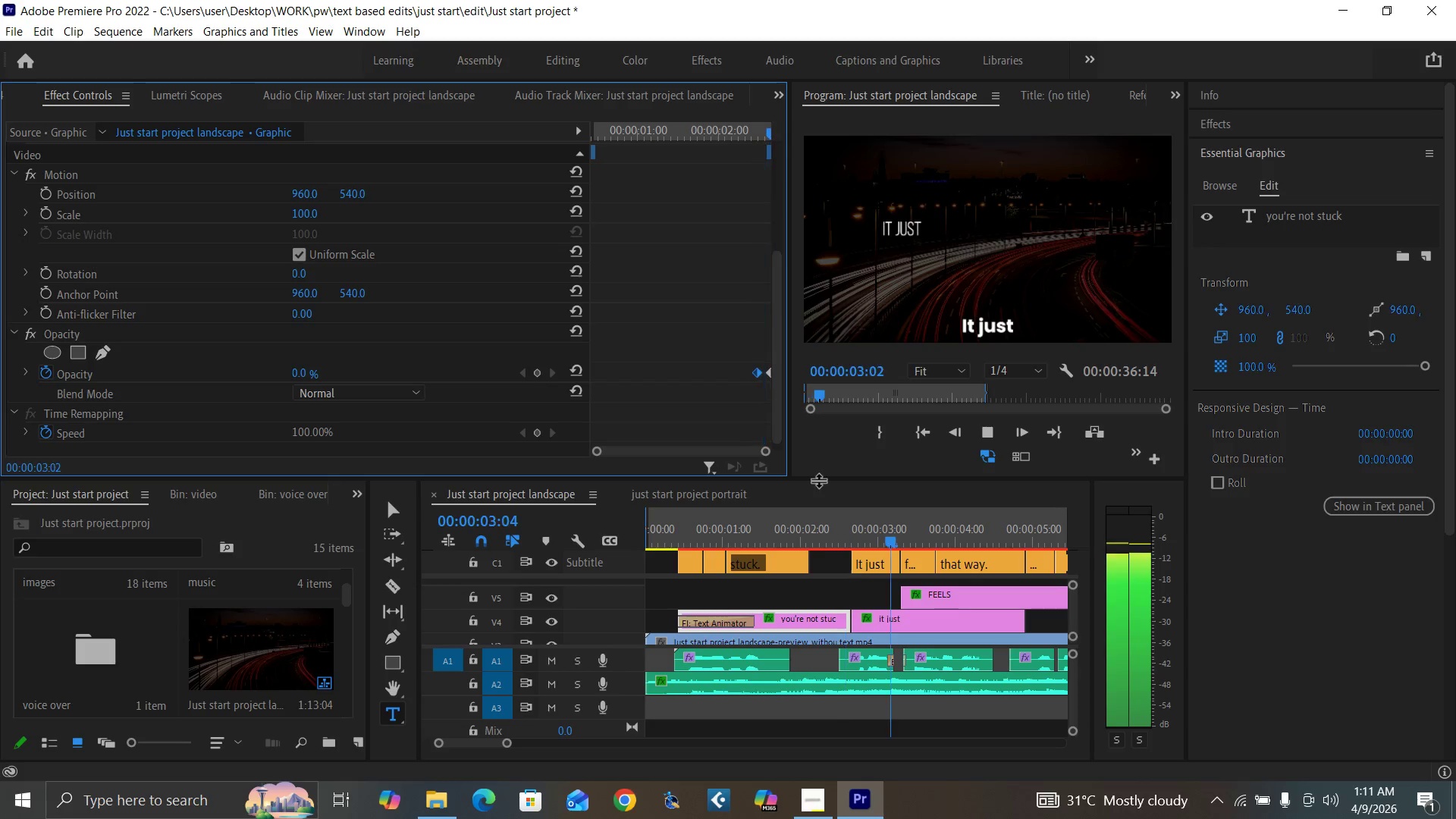 
key(Space)
 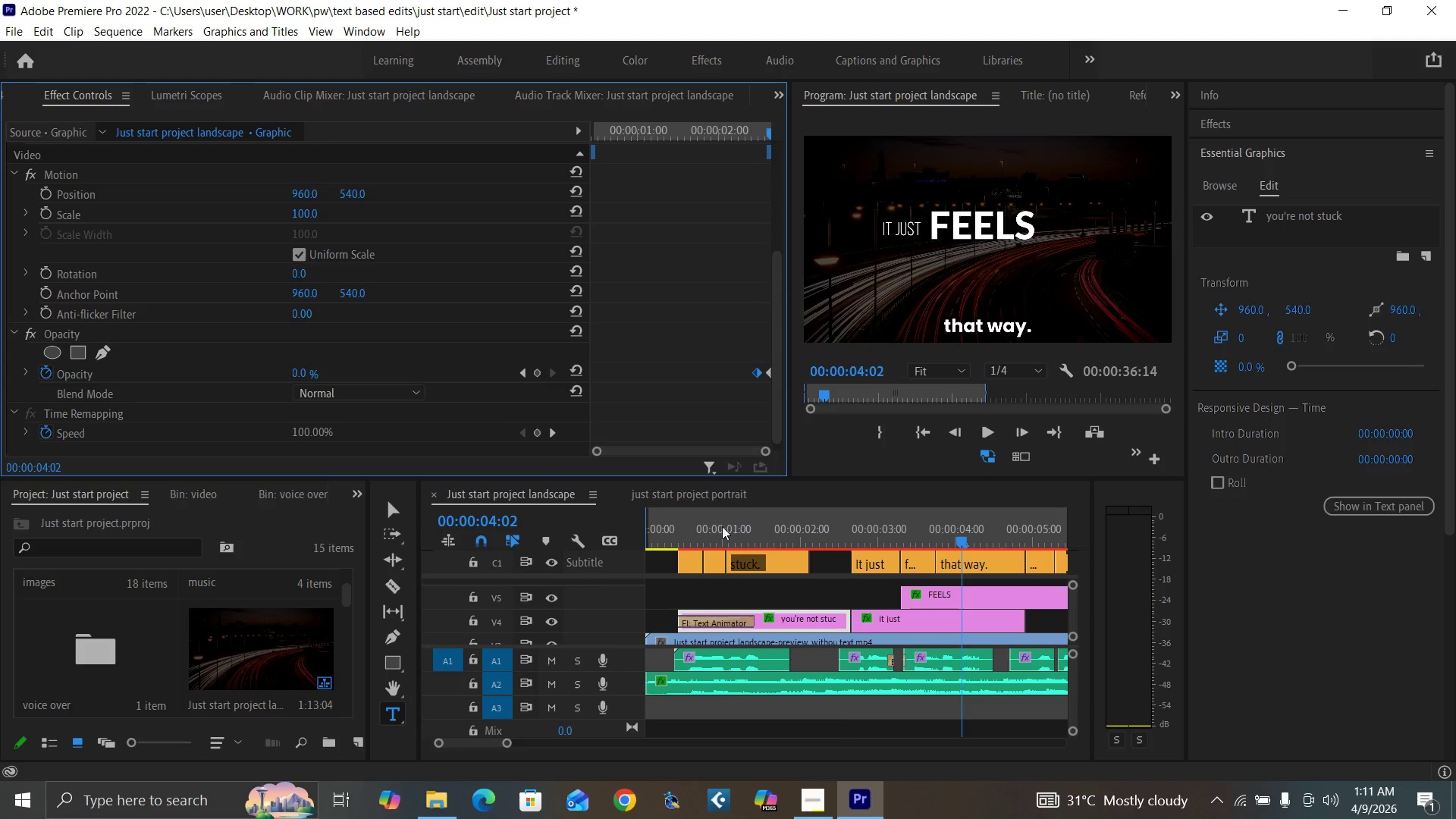 
left_click([697, 533])
 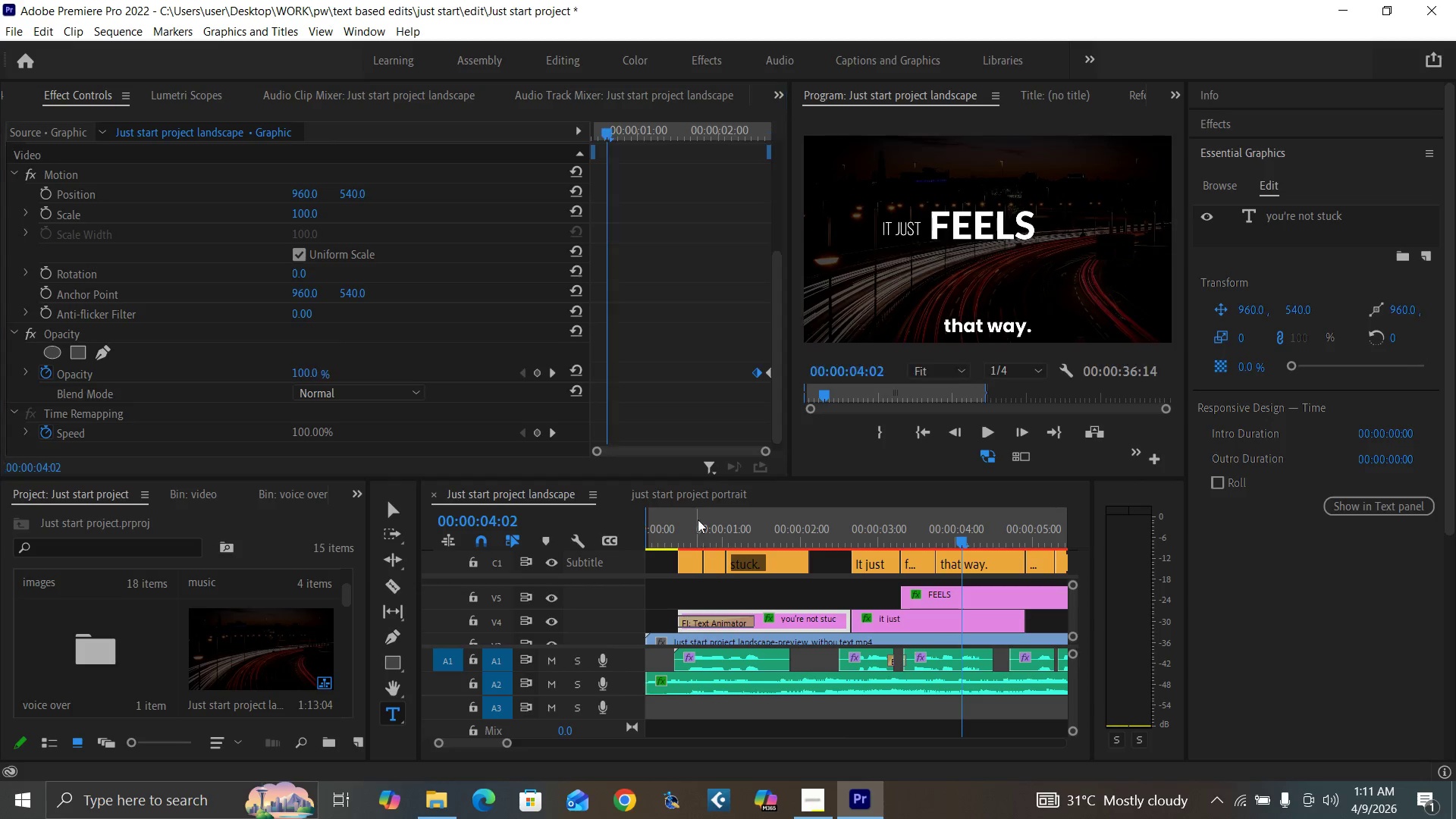 
key(Space)
 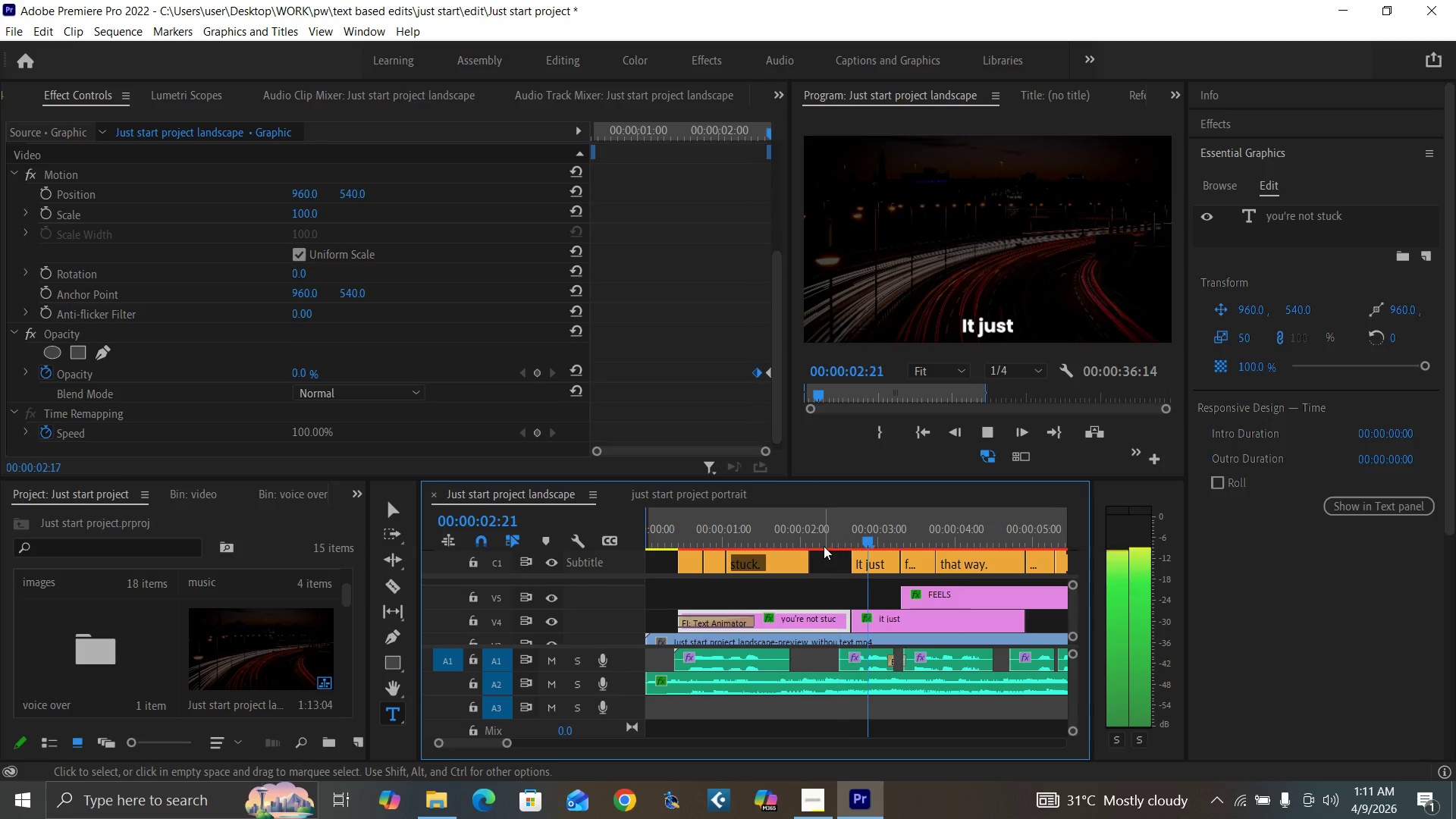 
wait(5.22)
 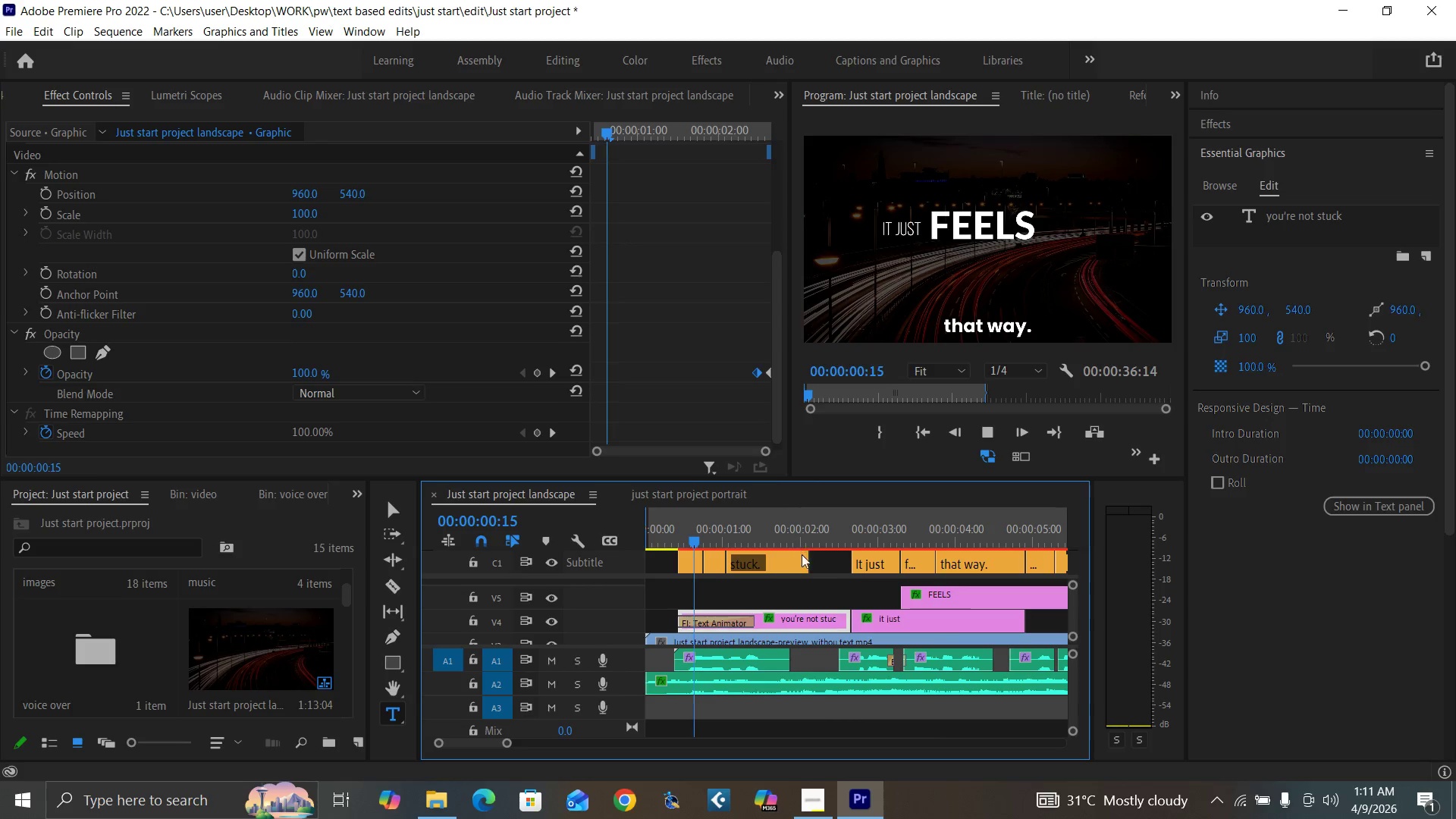 
key(Space)
 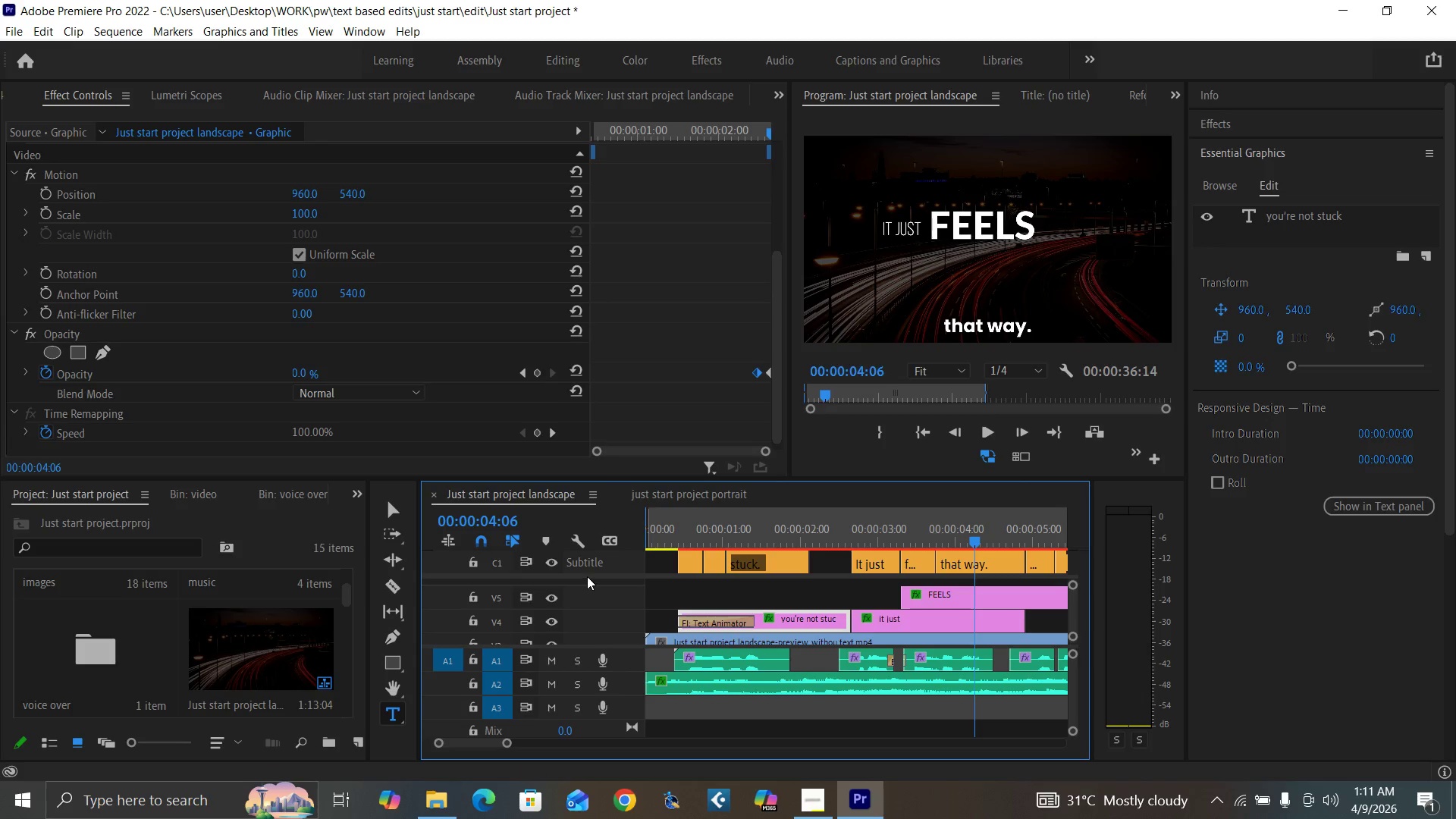 
wait(5.41)
 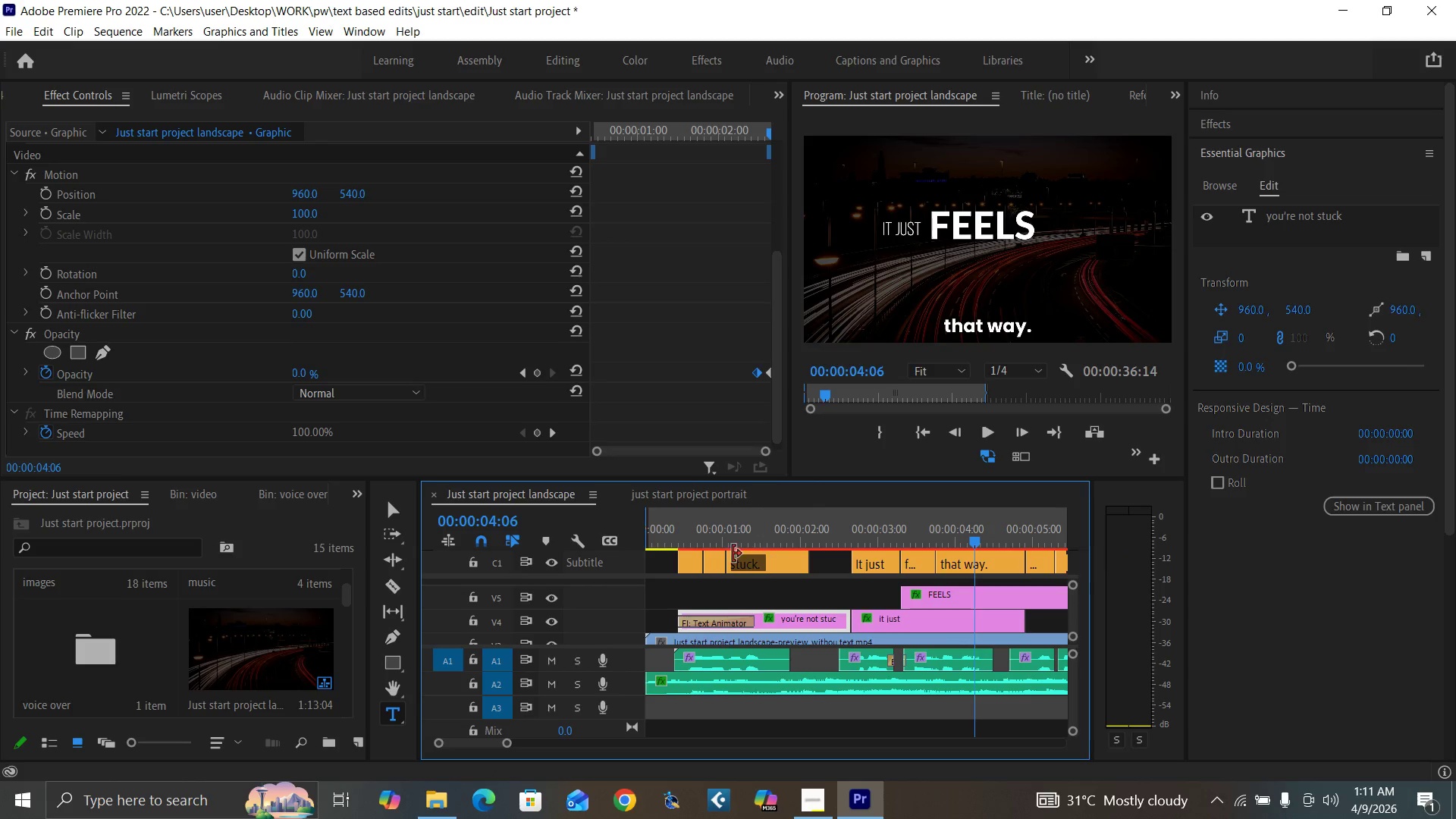 
key(Space)
 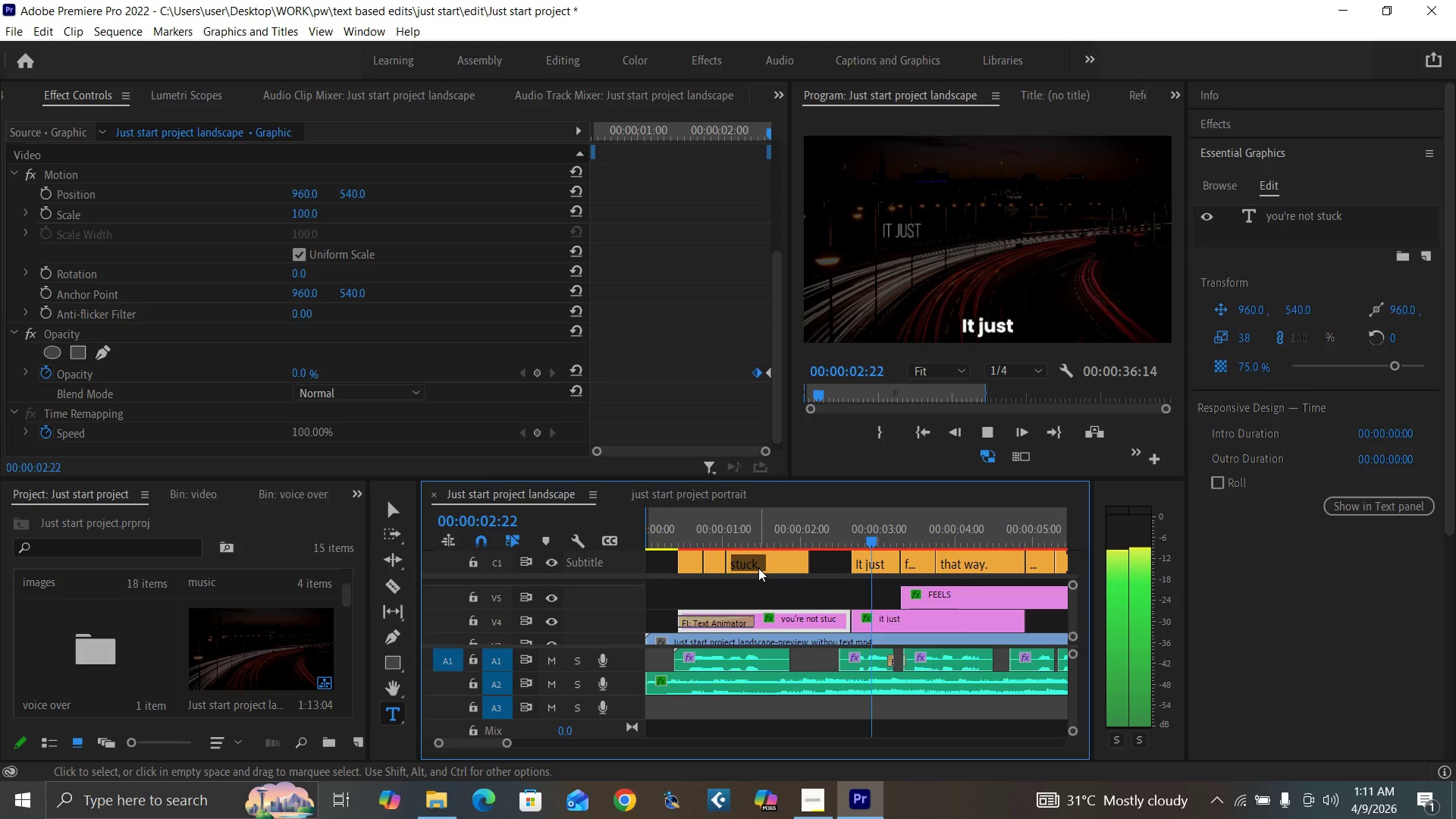 
wait(5.89)
 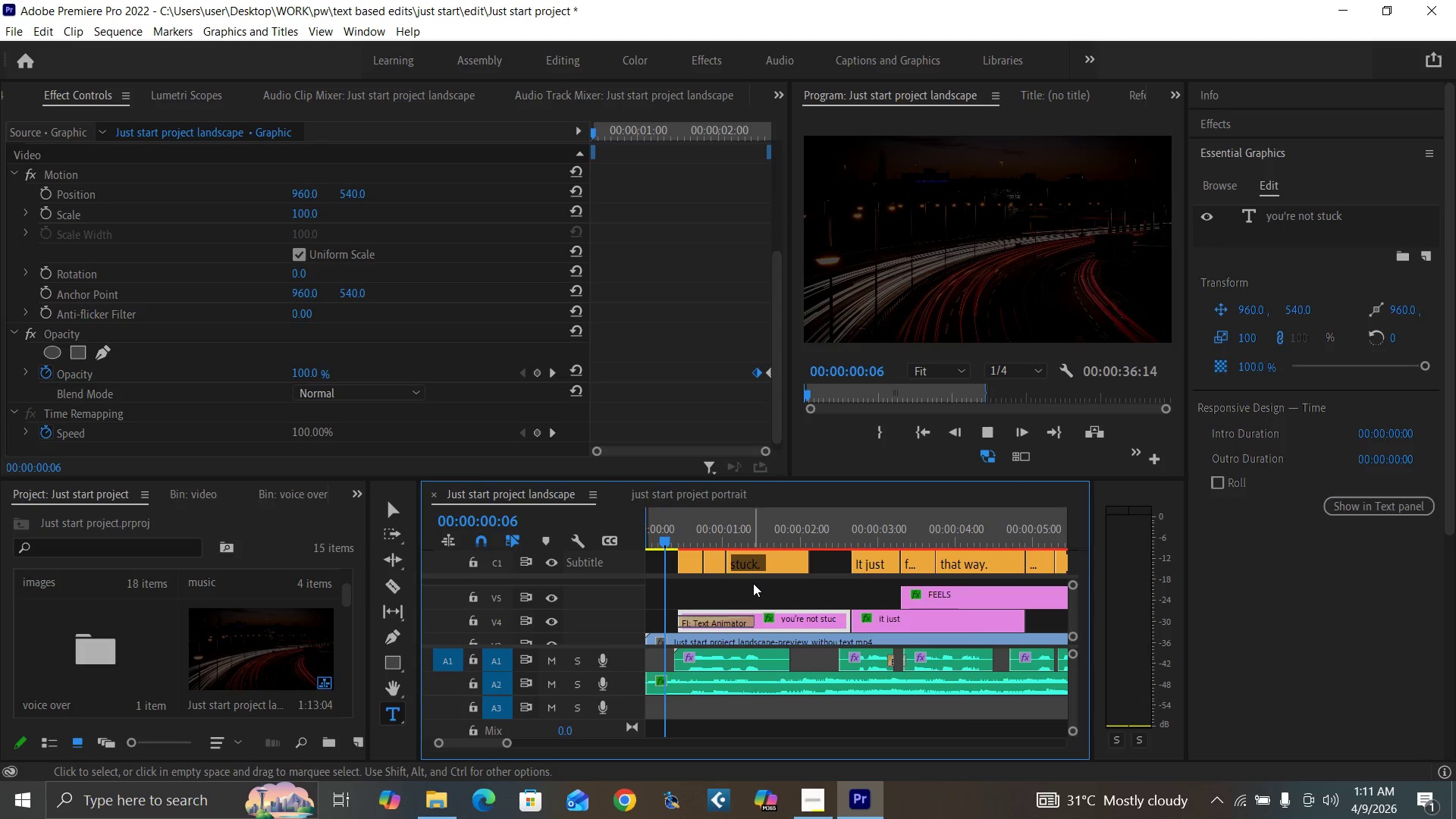 
key(Space)
 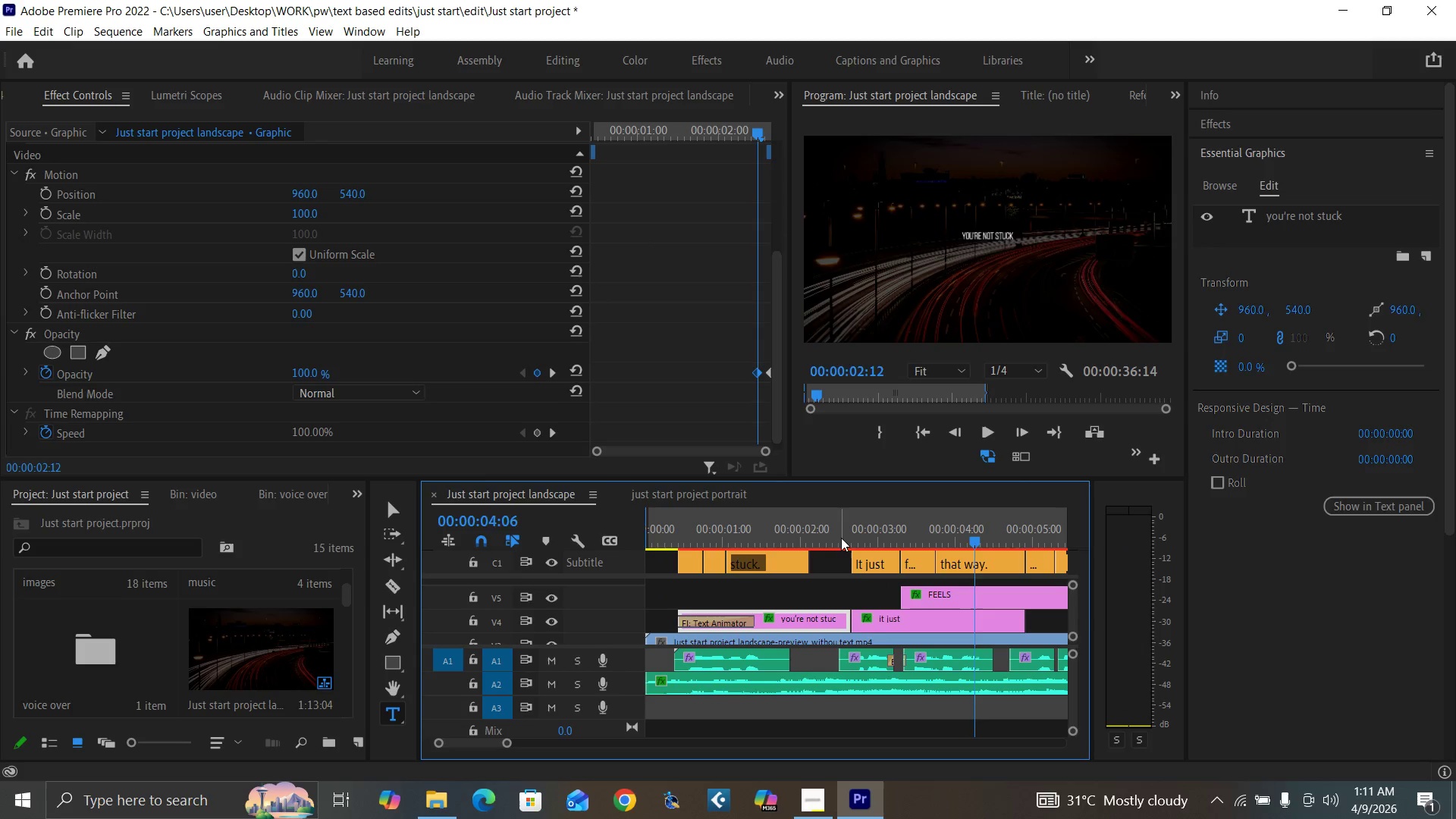 
key(Space)
 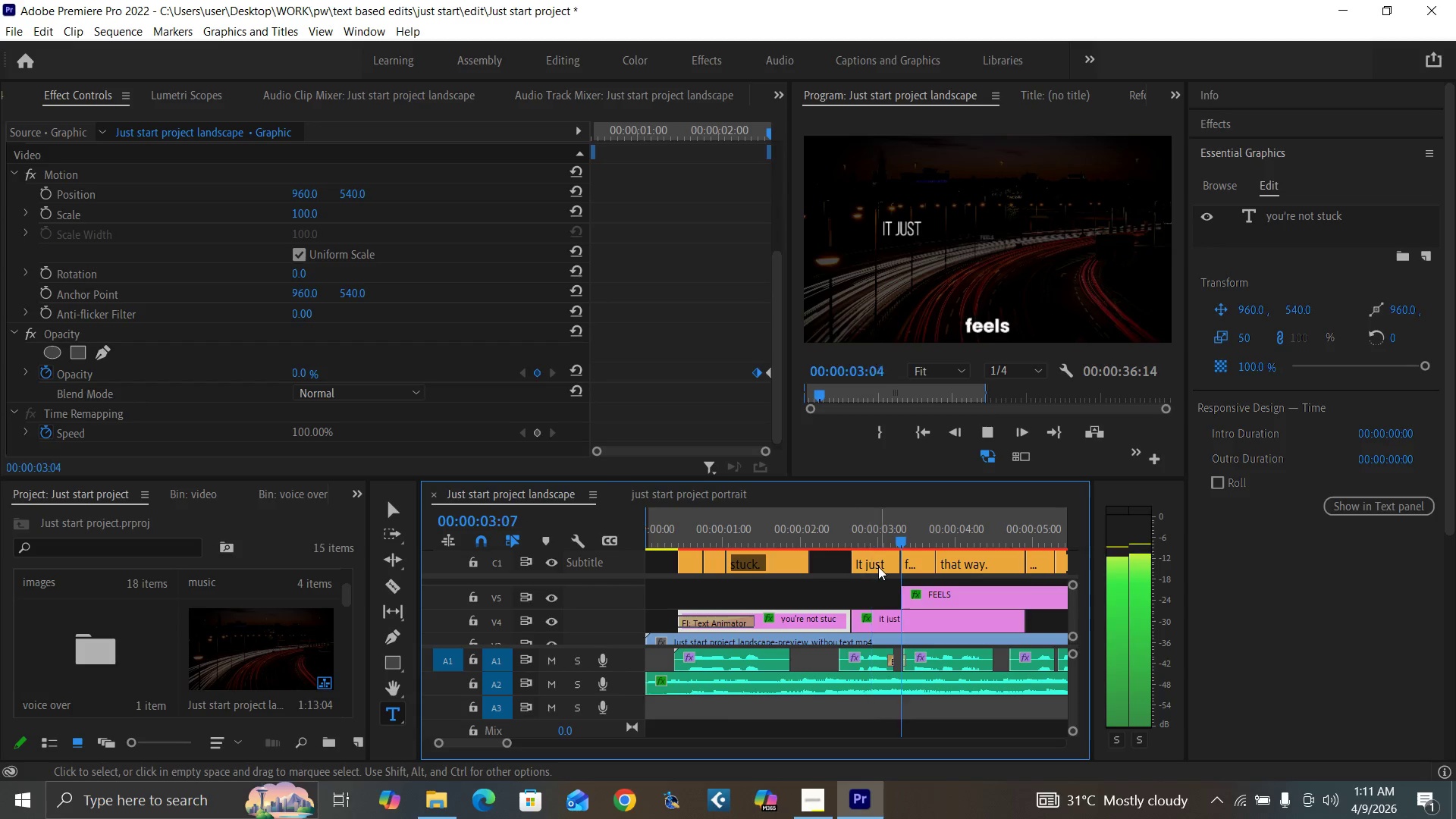 
key(Space)
 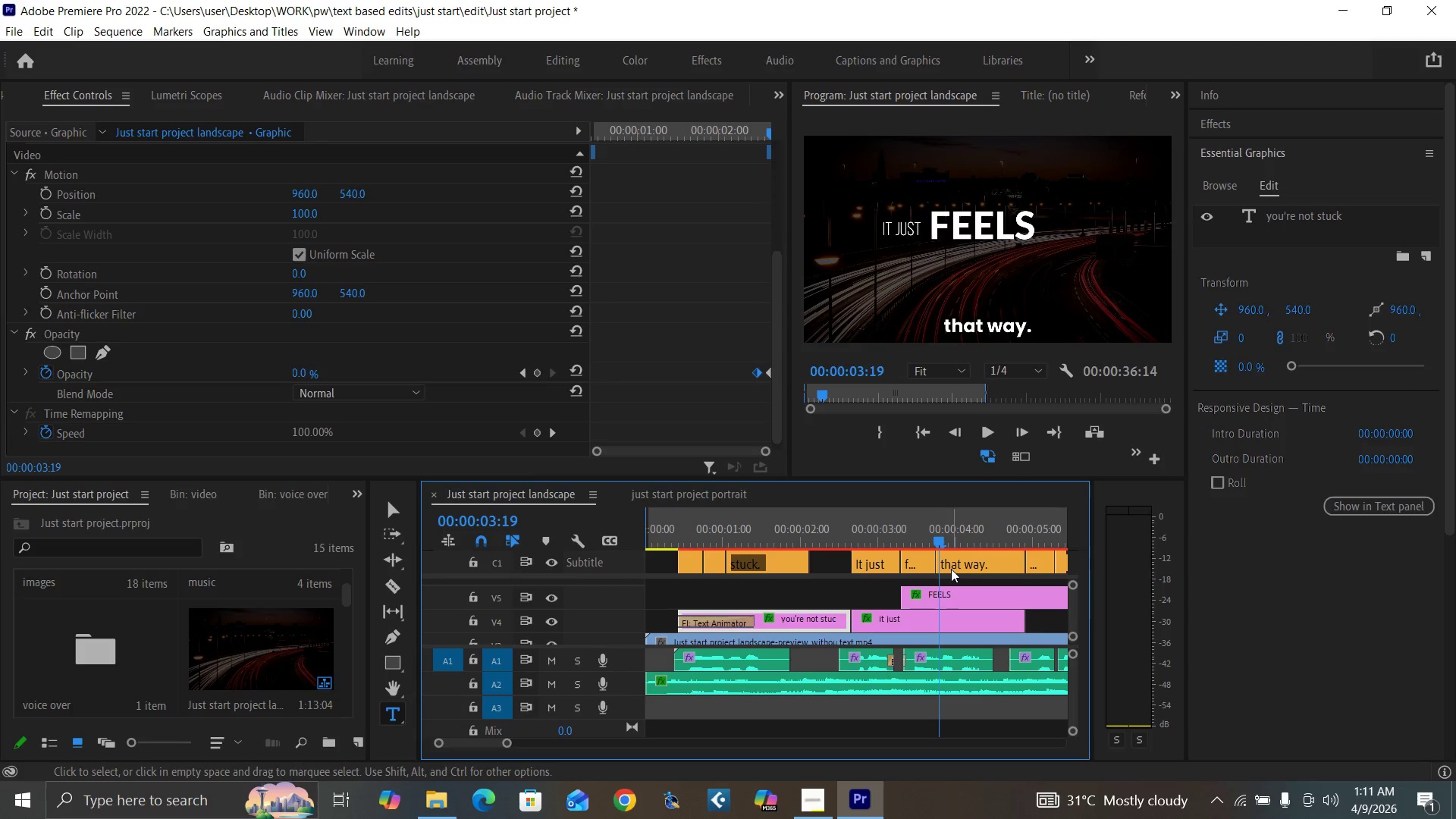 
key(ArrowLeft)
 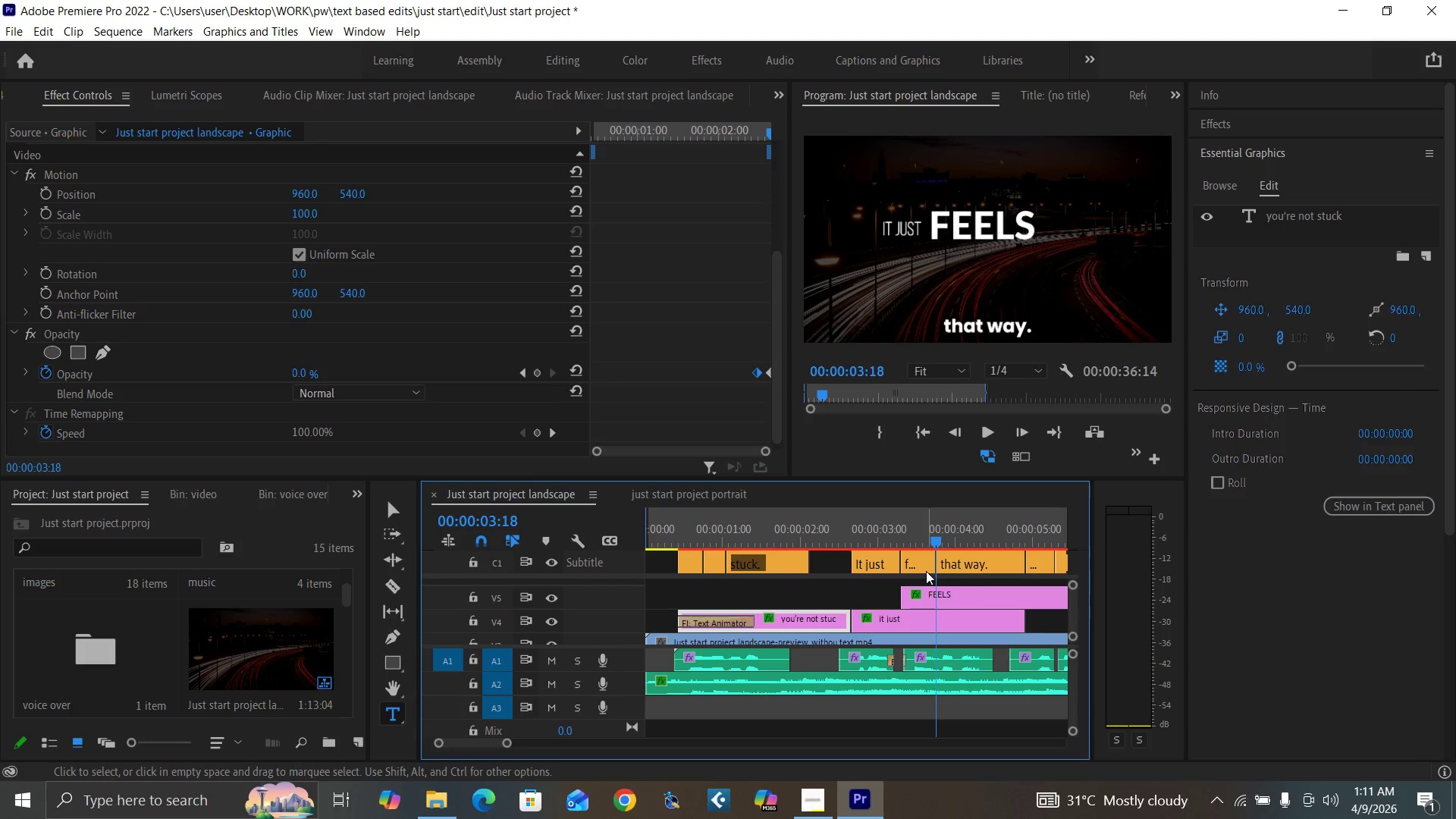 
key(Equal)
 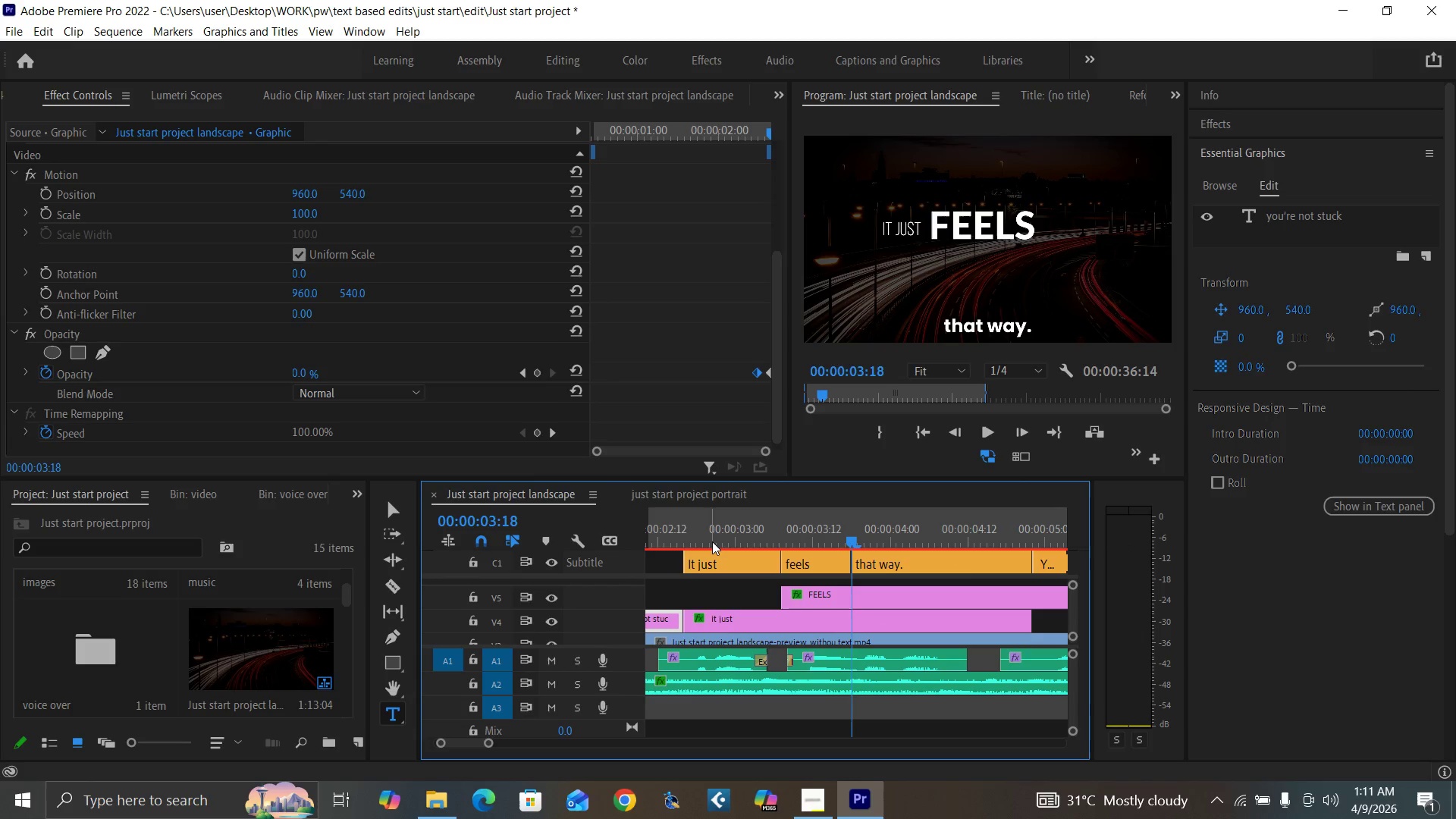 
key(Space)
 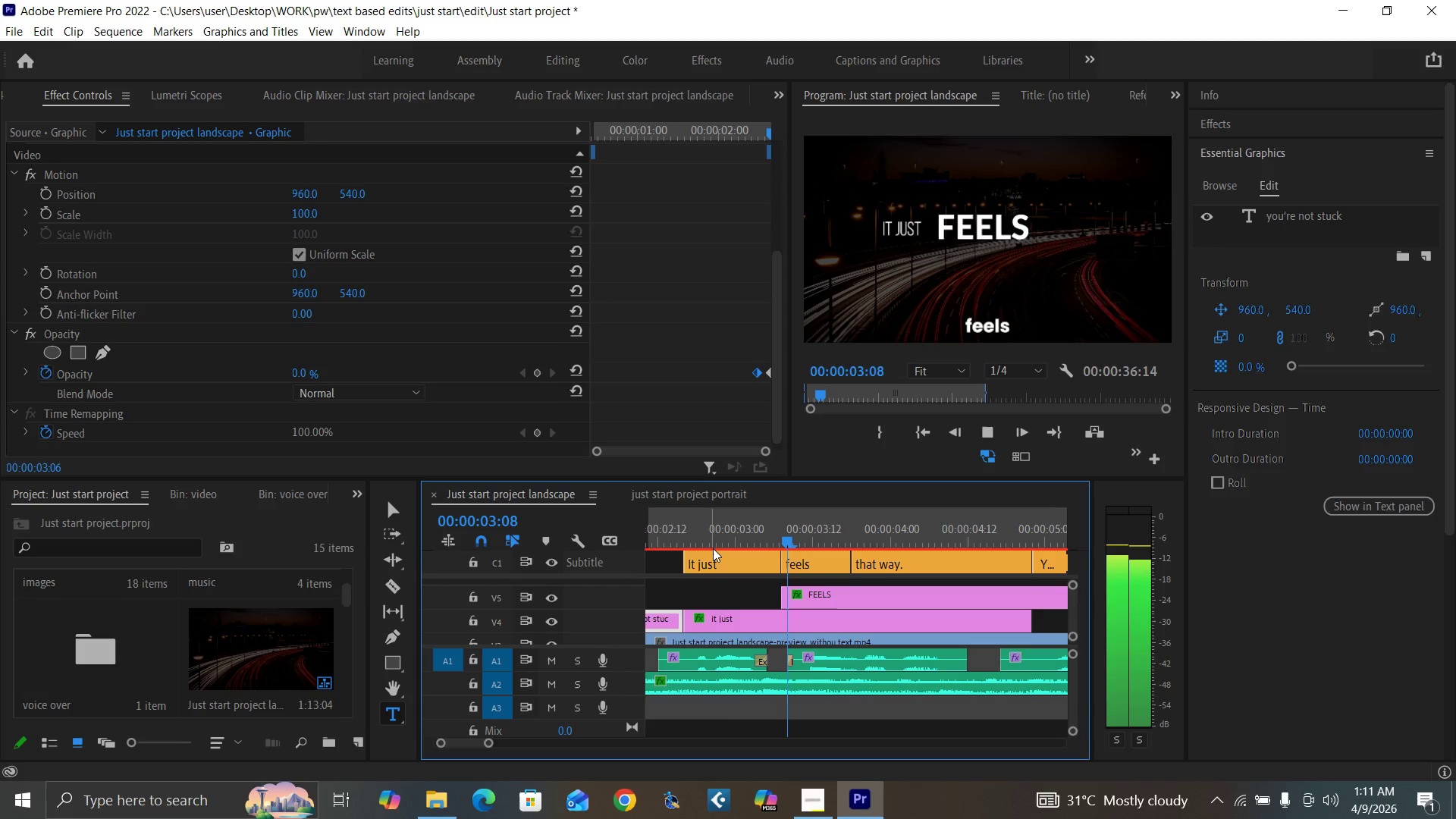 
key(Space)
 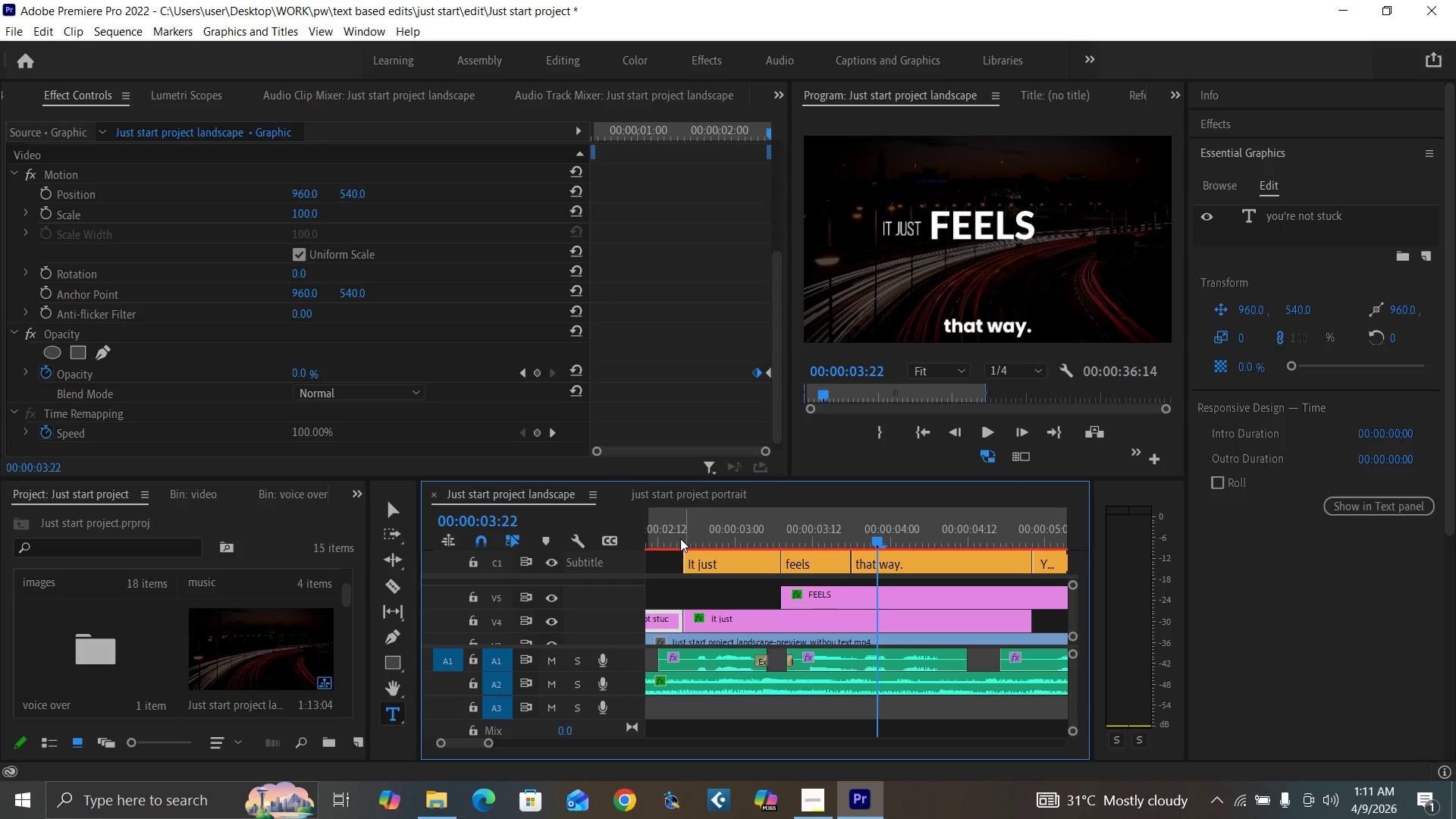 
left_click([678, 538])
 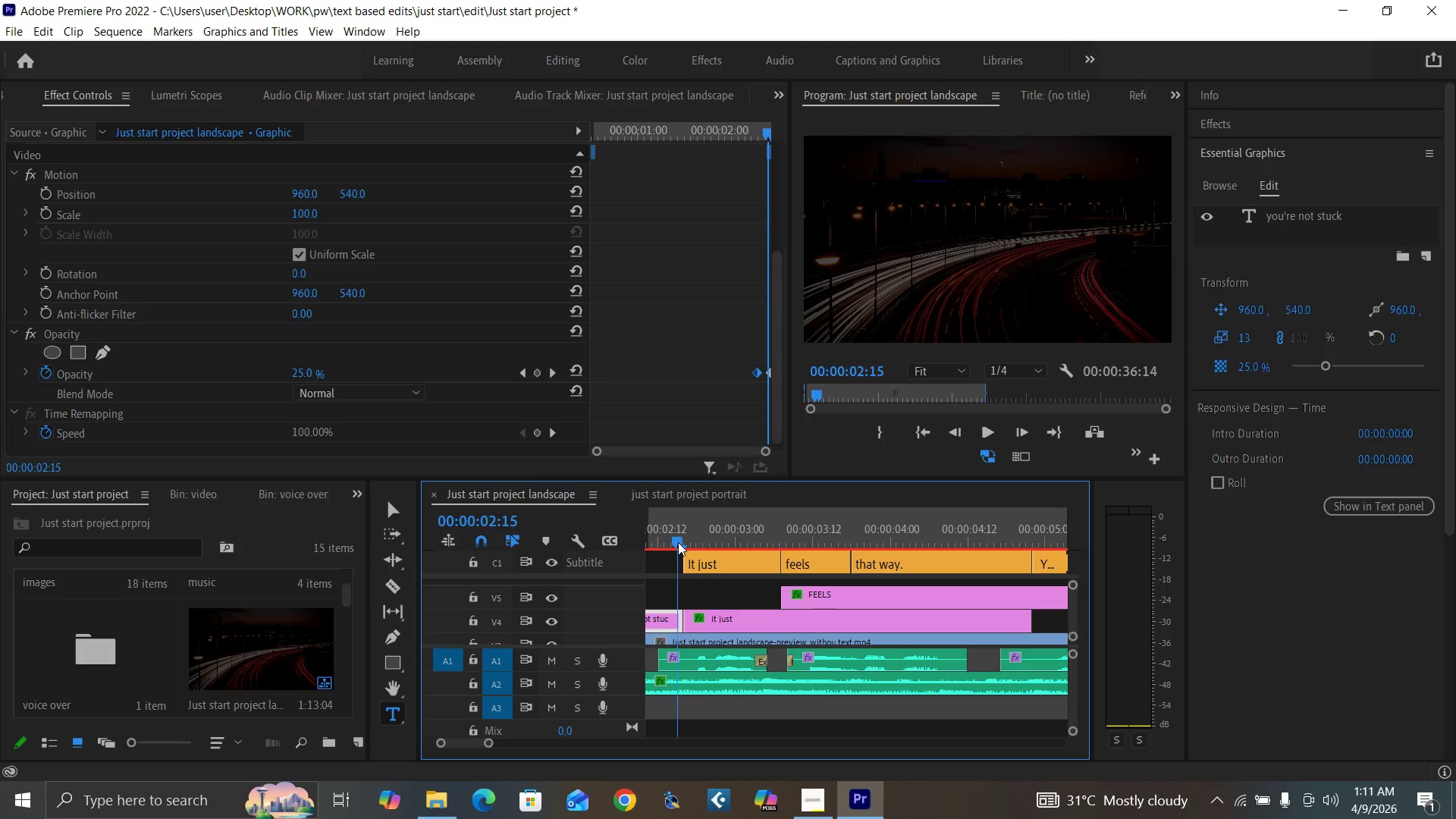 
key(Space)
 